 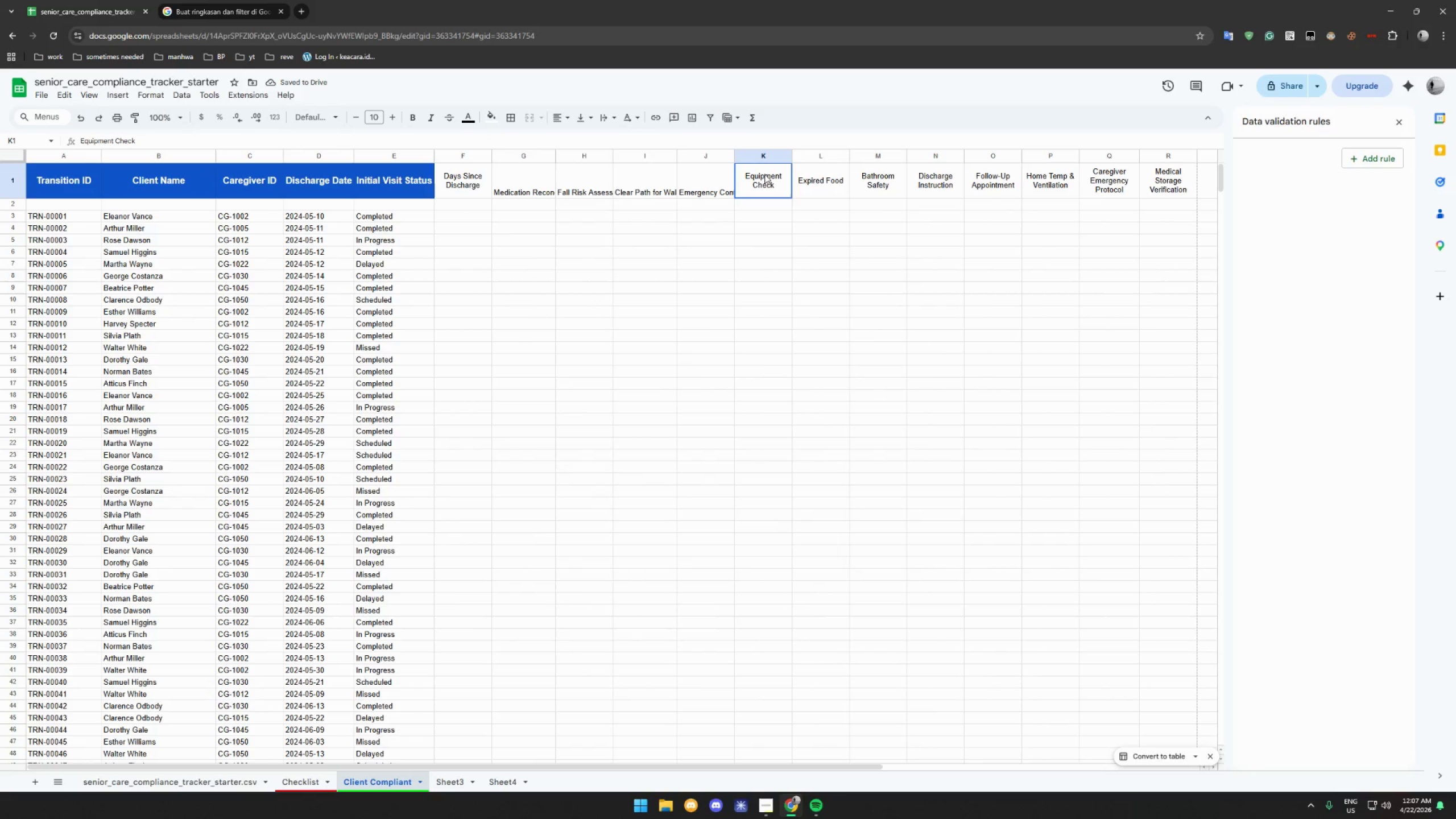 
key(Control+V)
 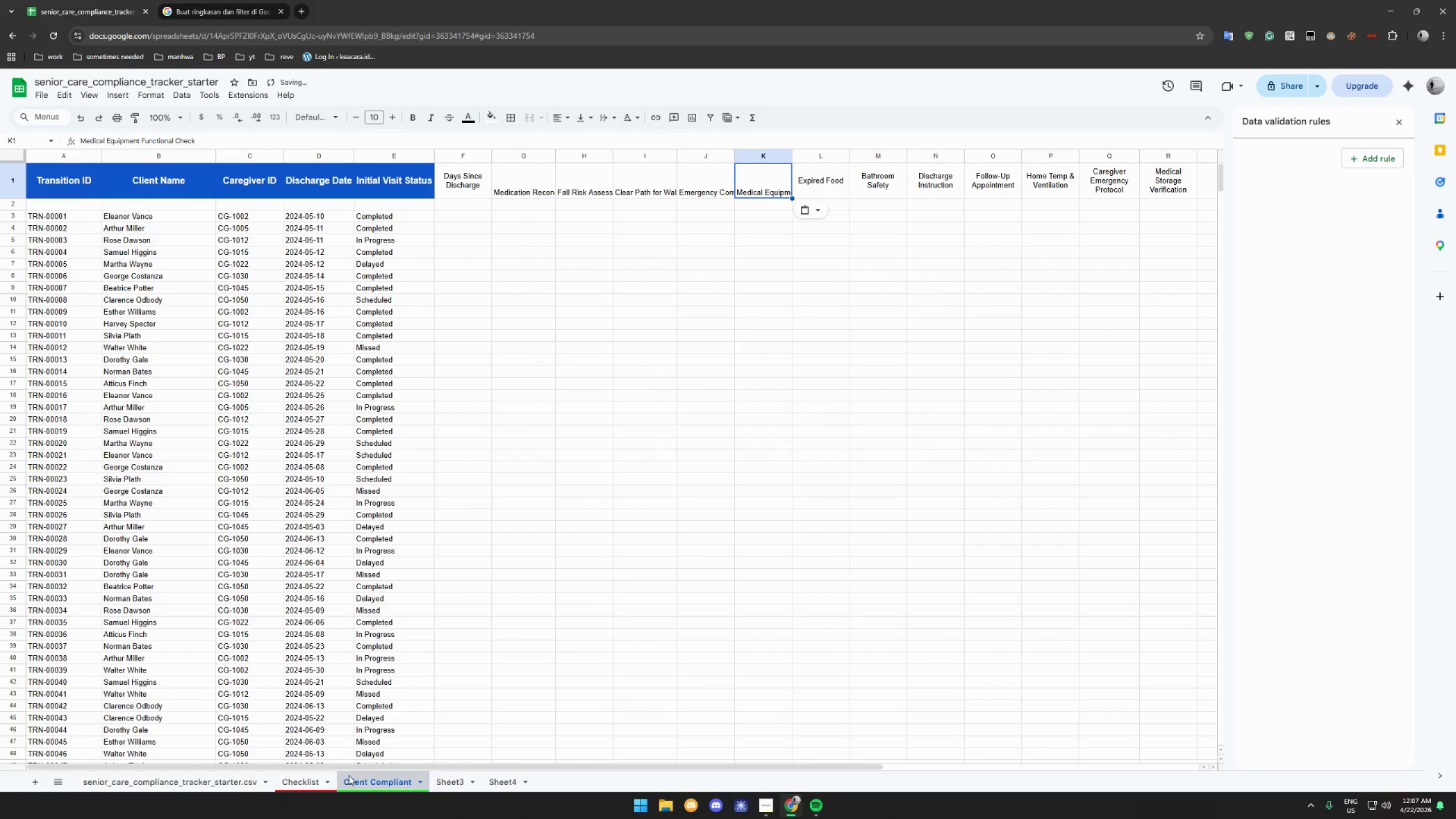 
left_click([302, 780])
 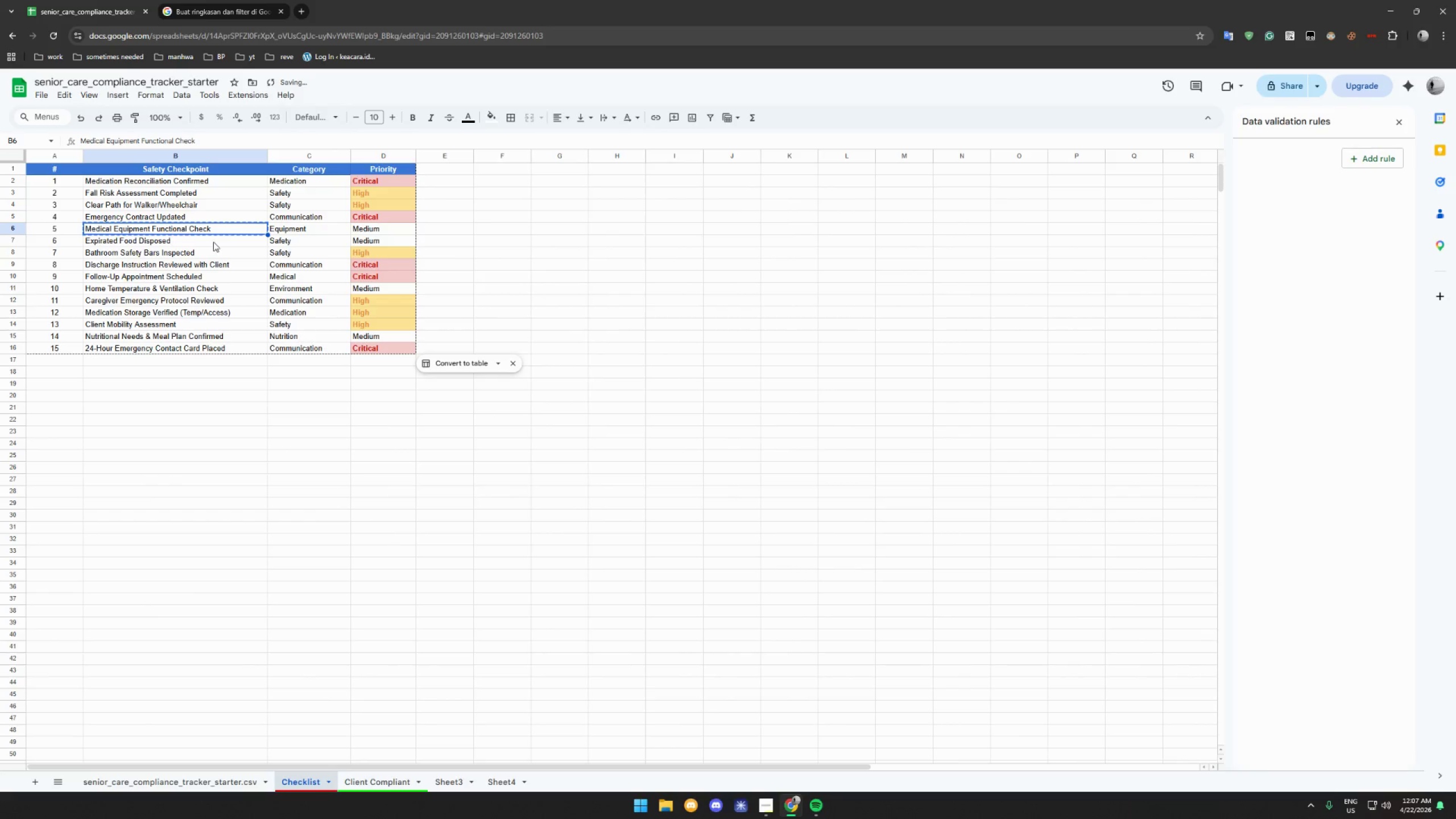 
left_click([213, 243])
 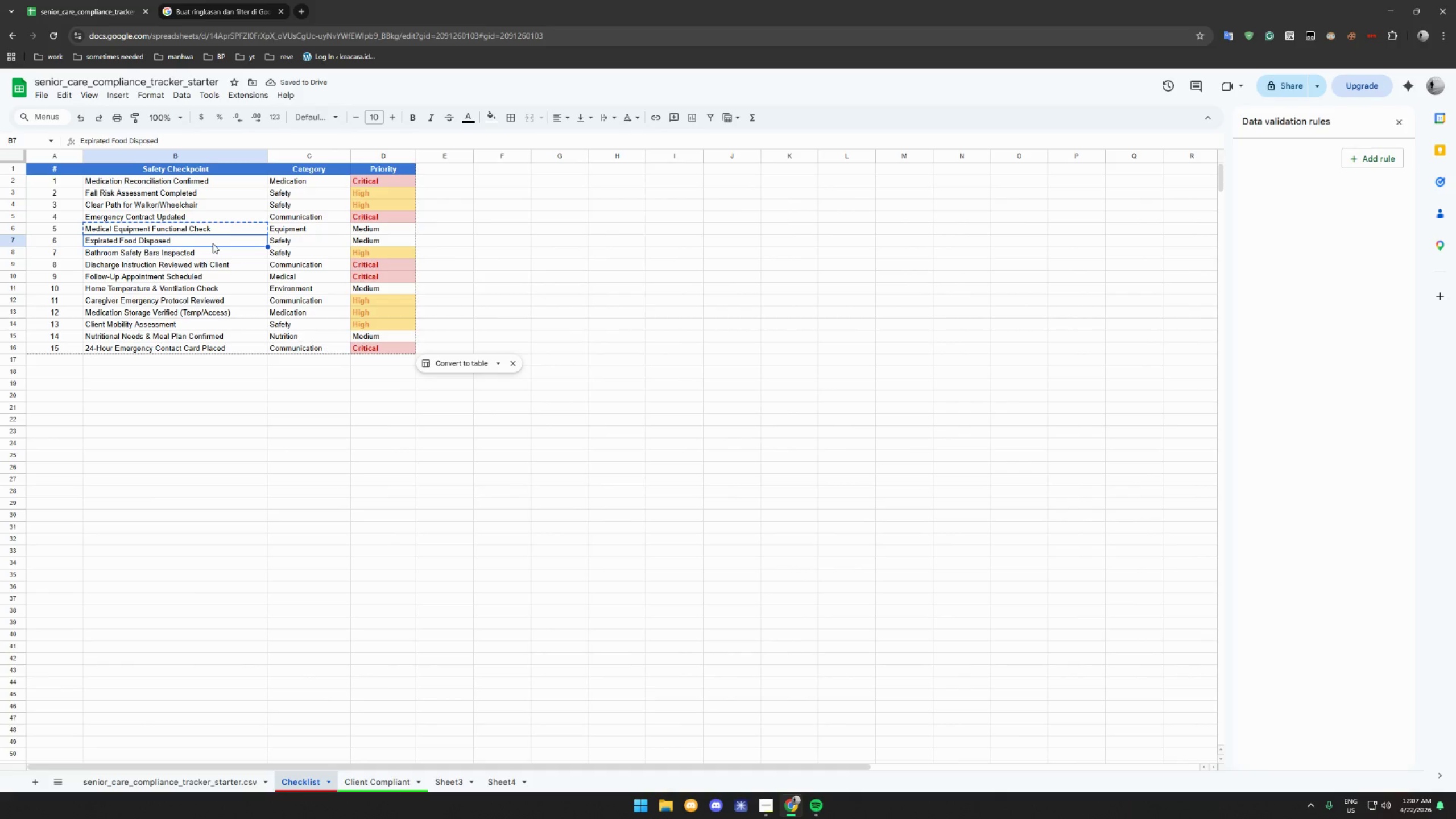 
key(Control+C)
 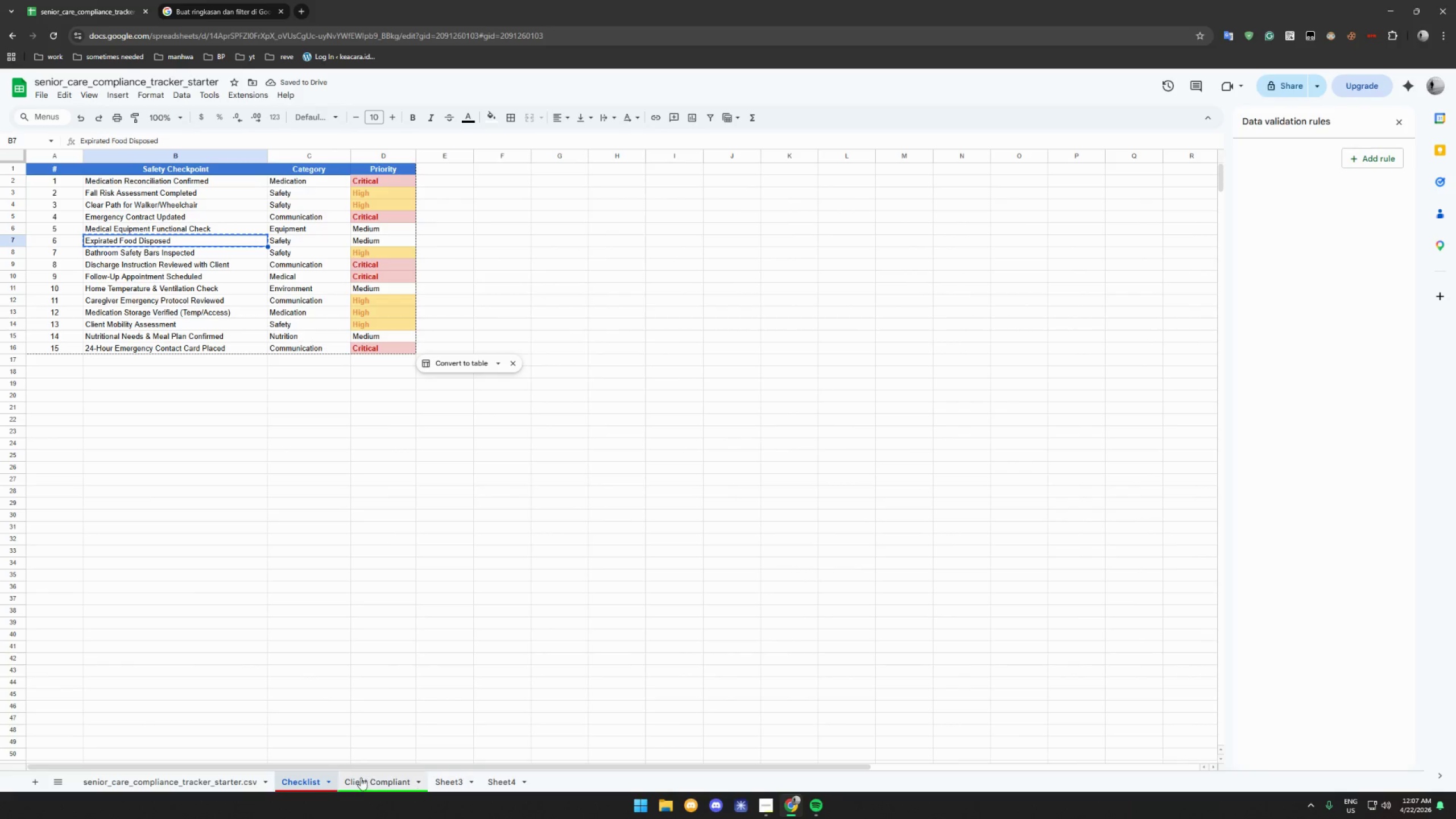 
left_click([359, 777])
 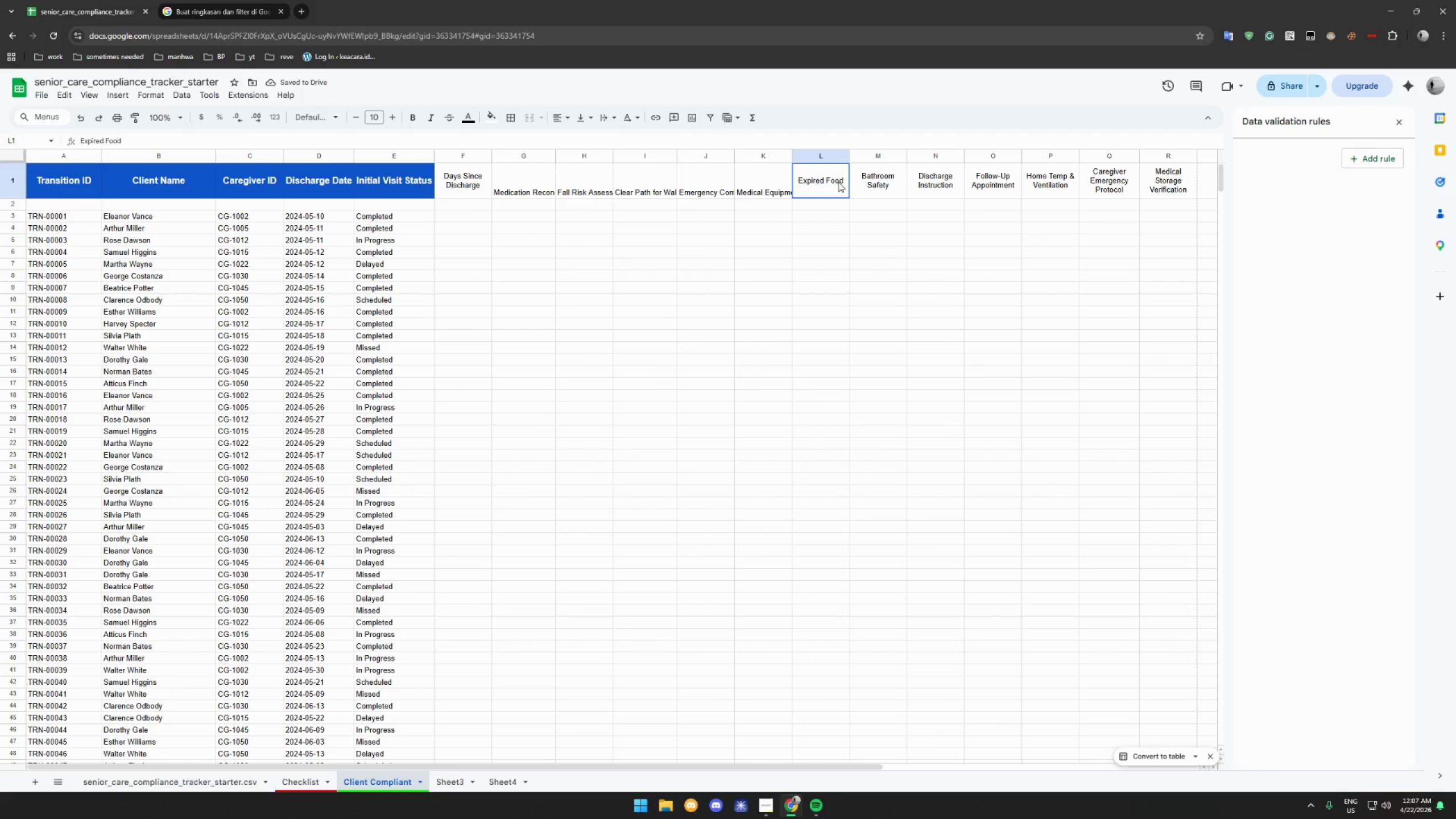 
key(Control+V)
 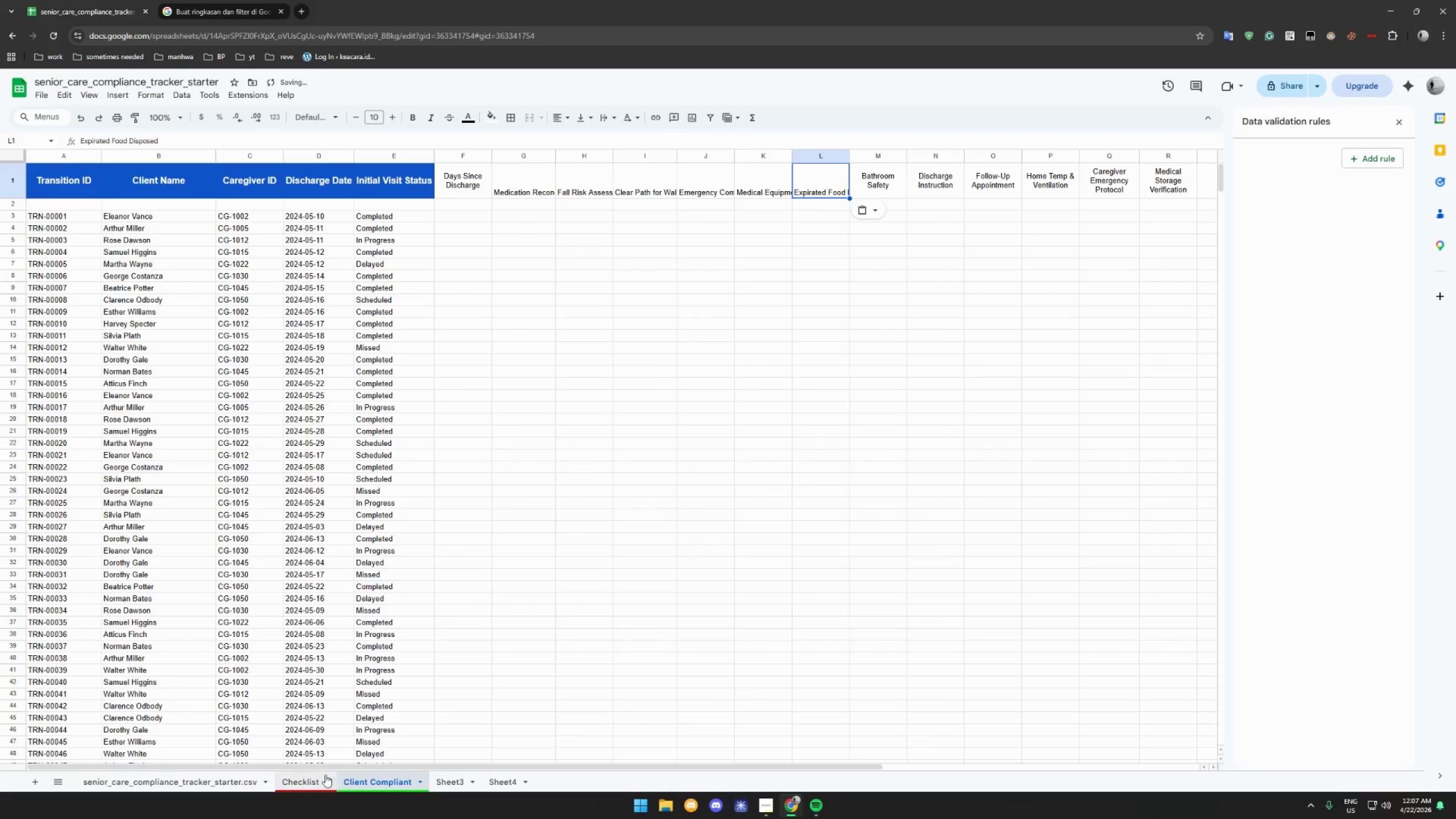 
left_click([308, 780])
 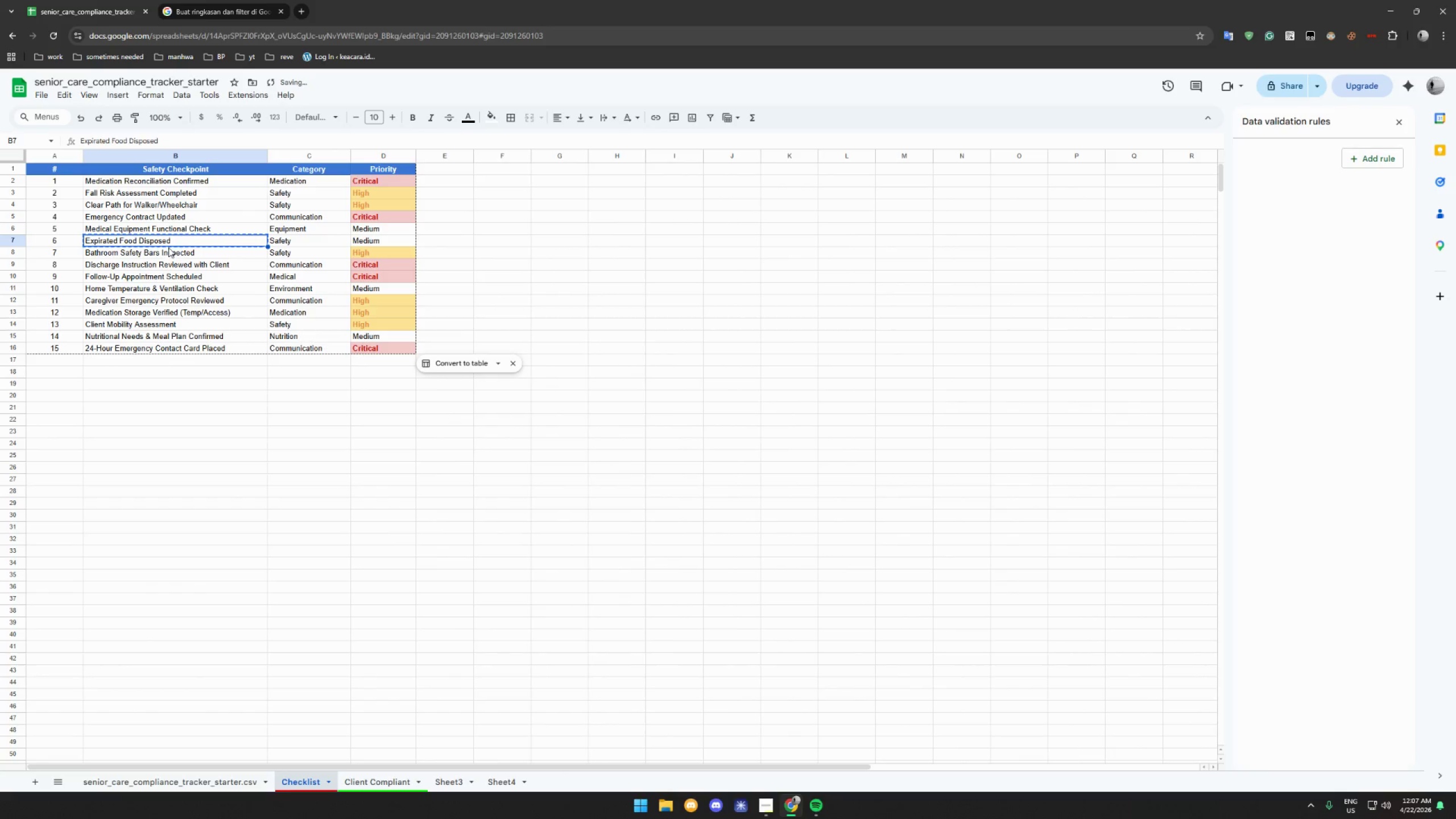 
left_click([168, 250])
 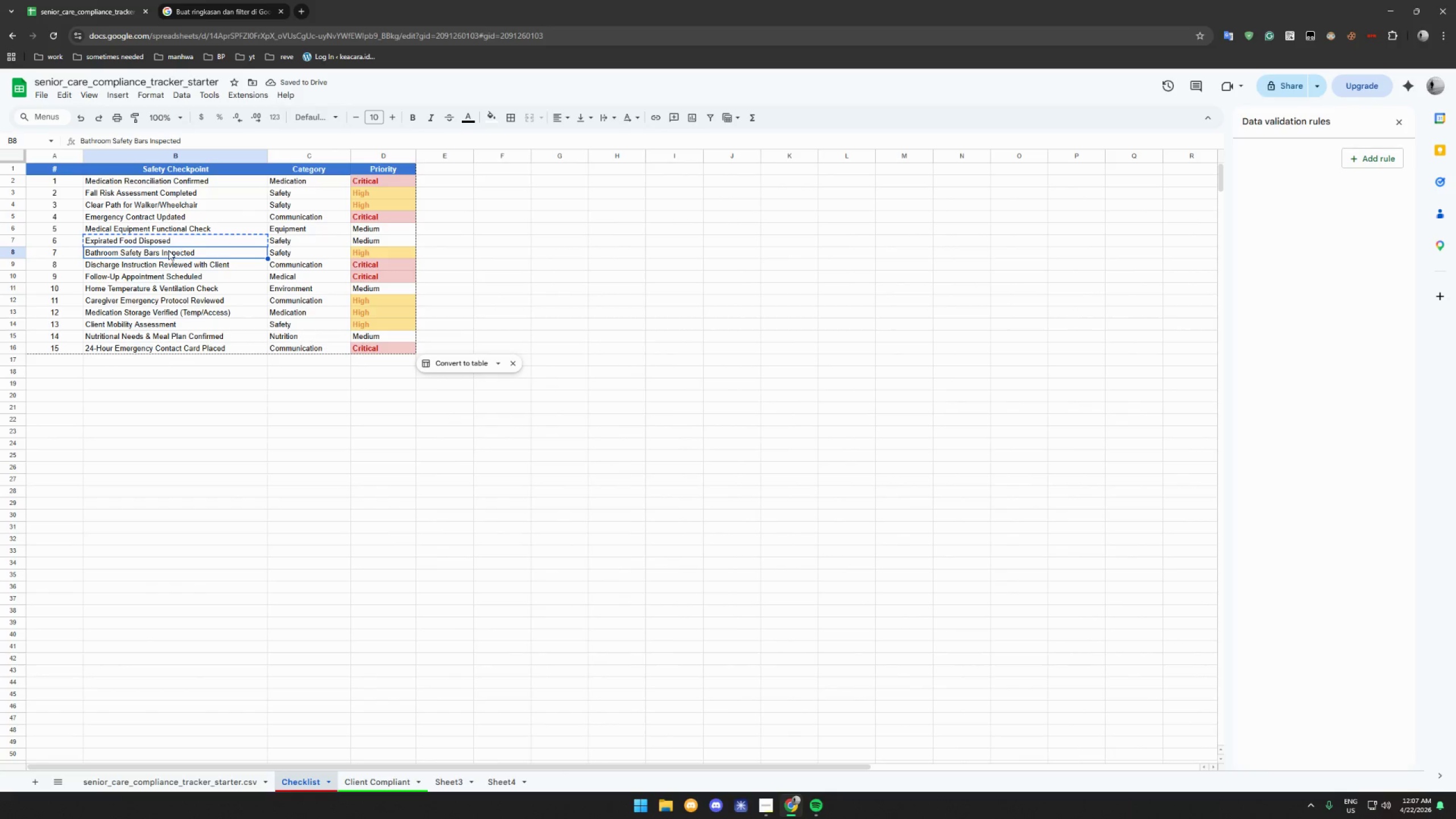 
key(Control+C)
 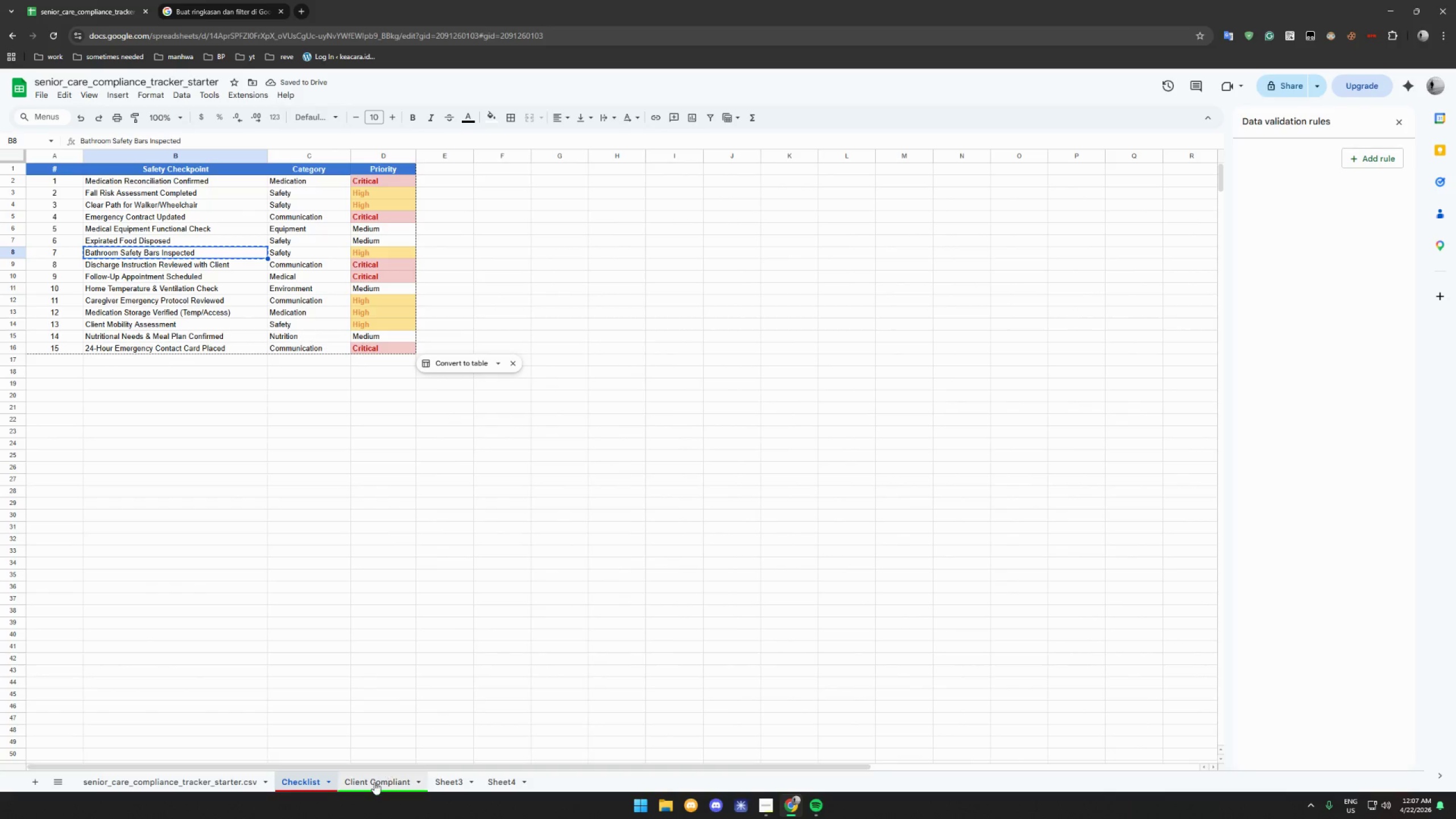 
left_click([374, 783])
 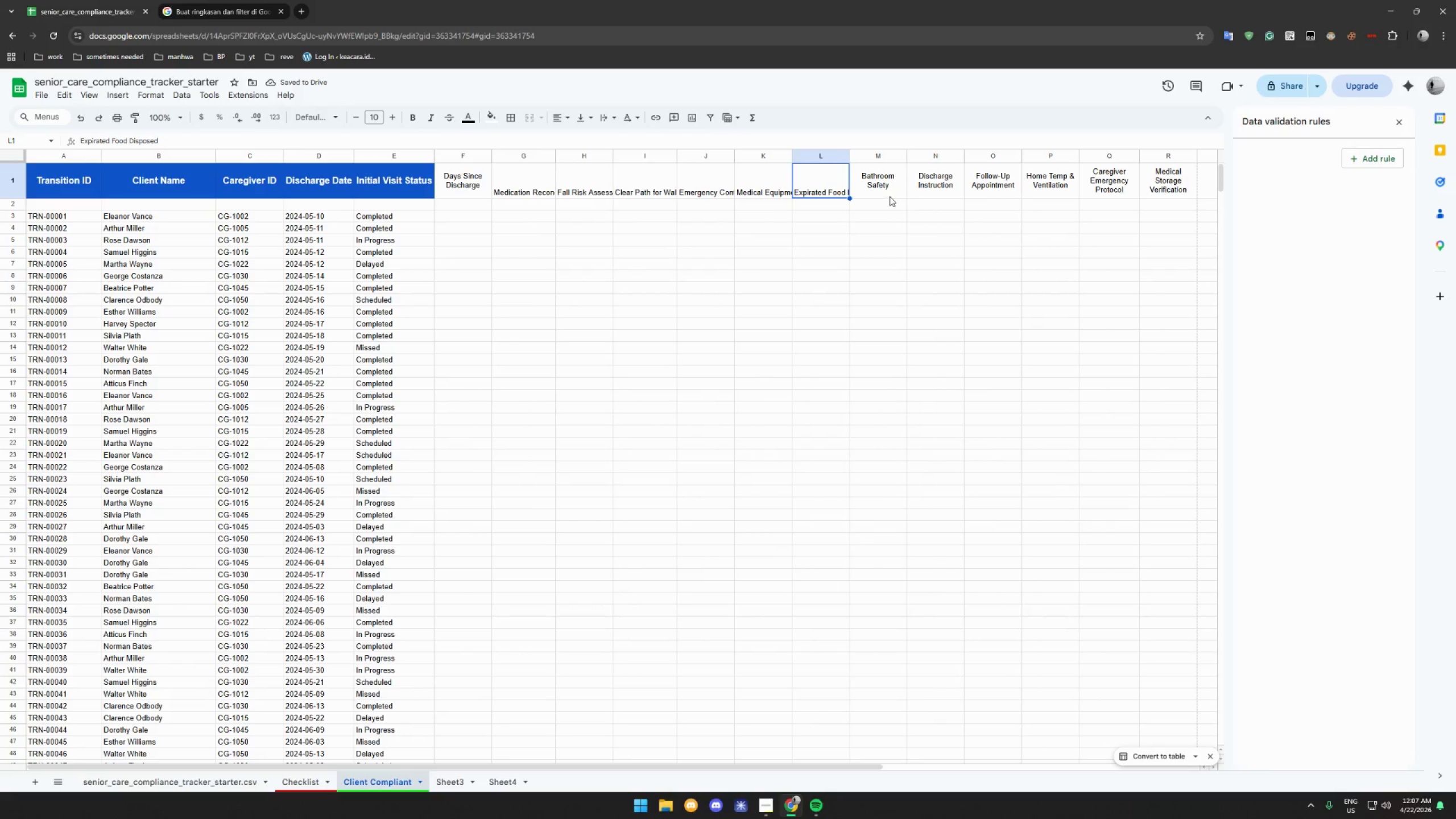 
left_click([886, 192])
 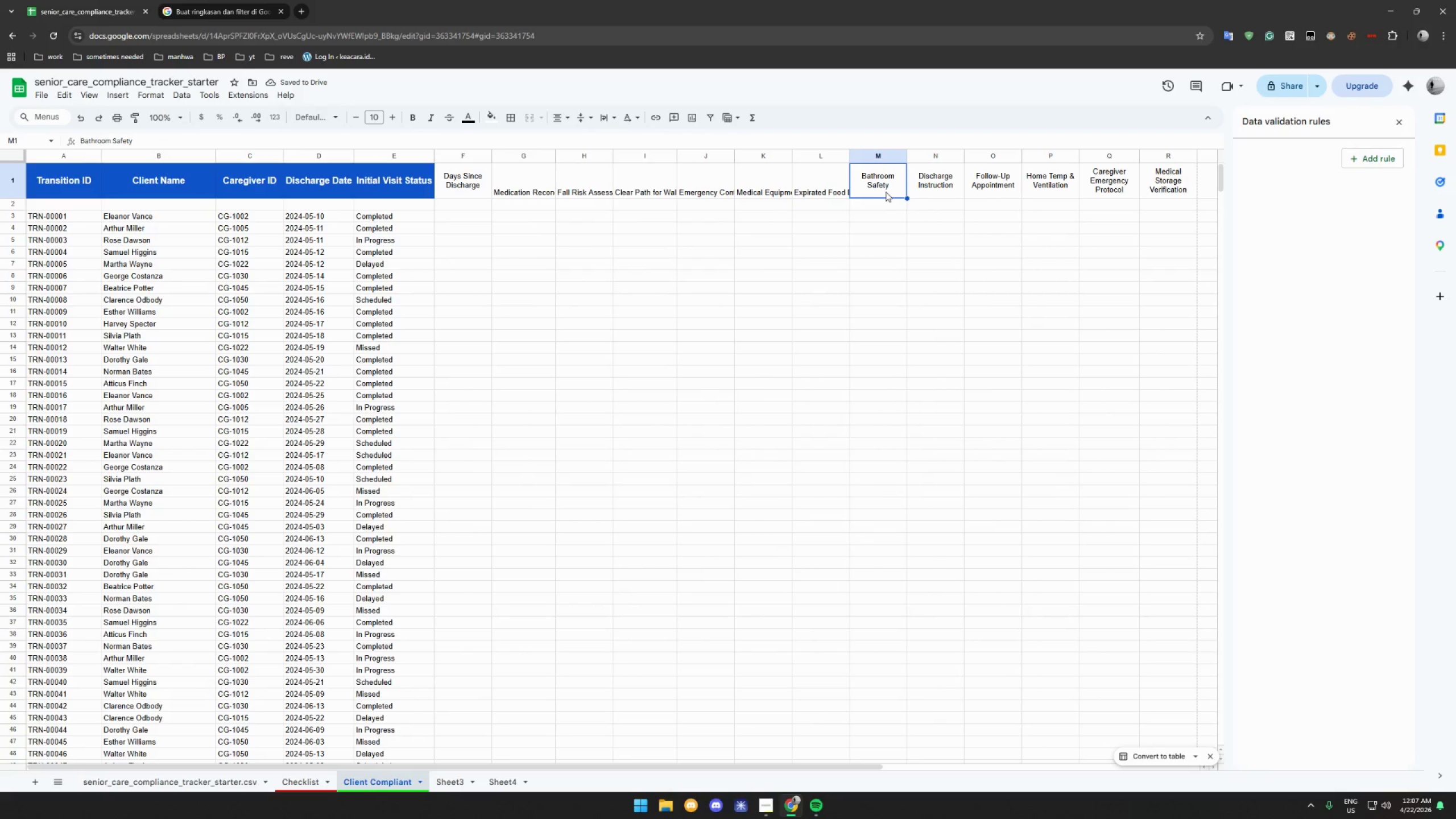 
key(Control+V)
 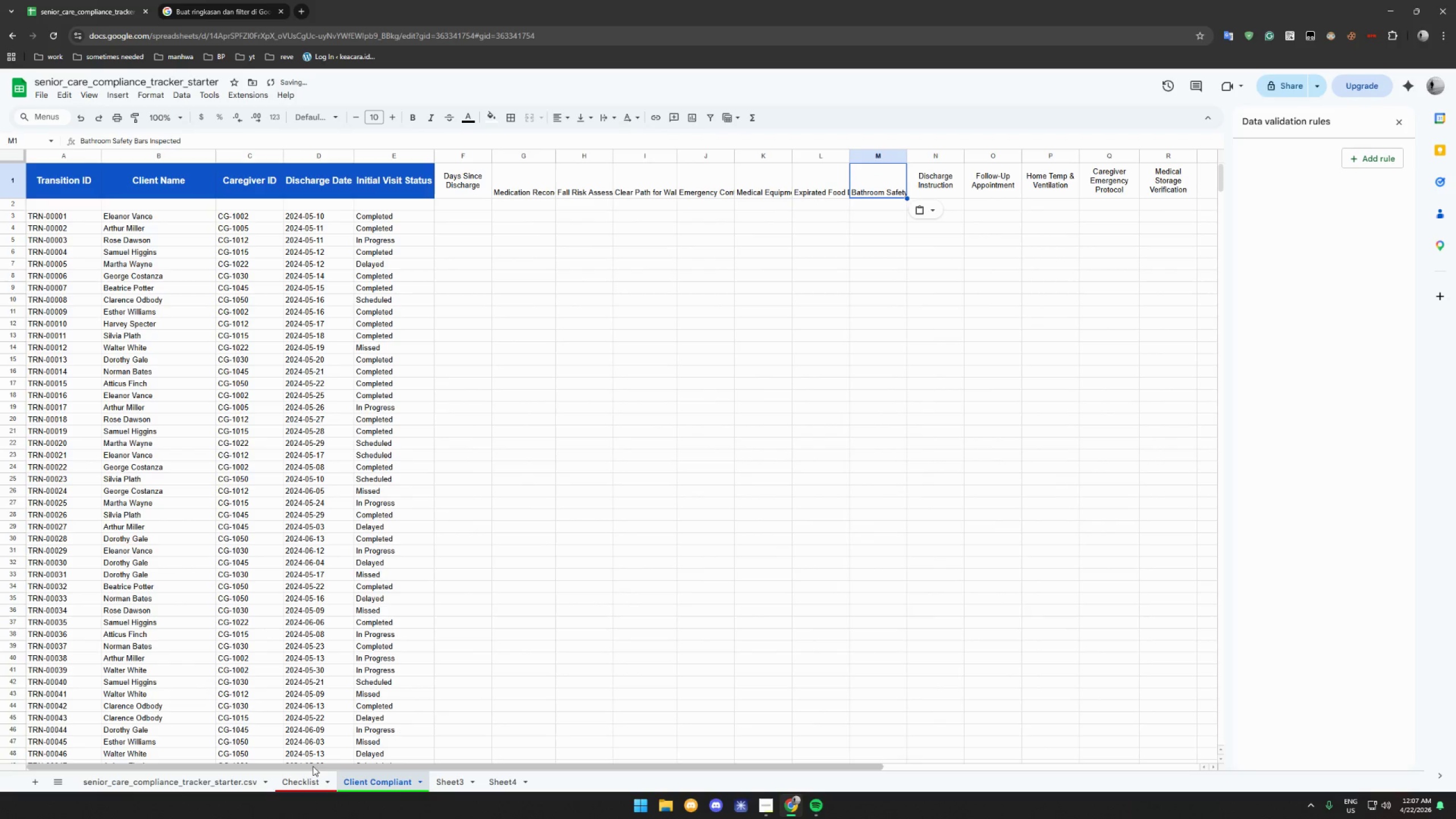 
left_click([305, 775])
 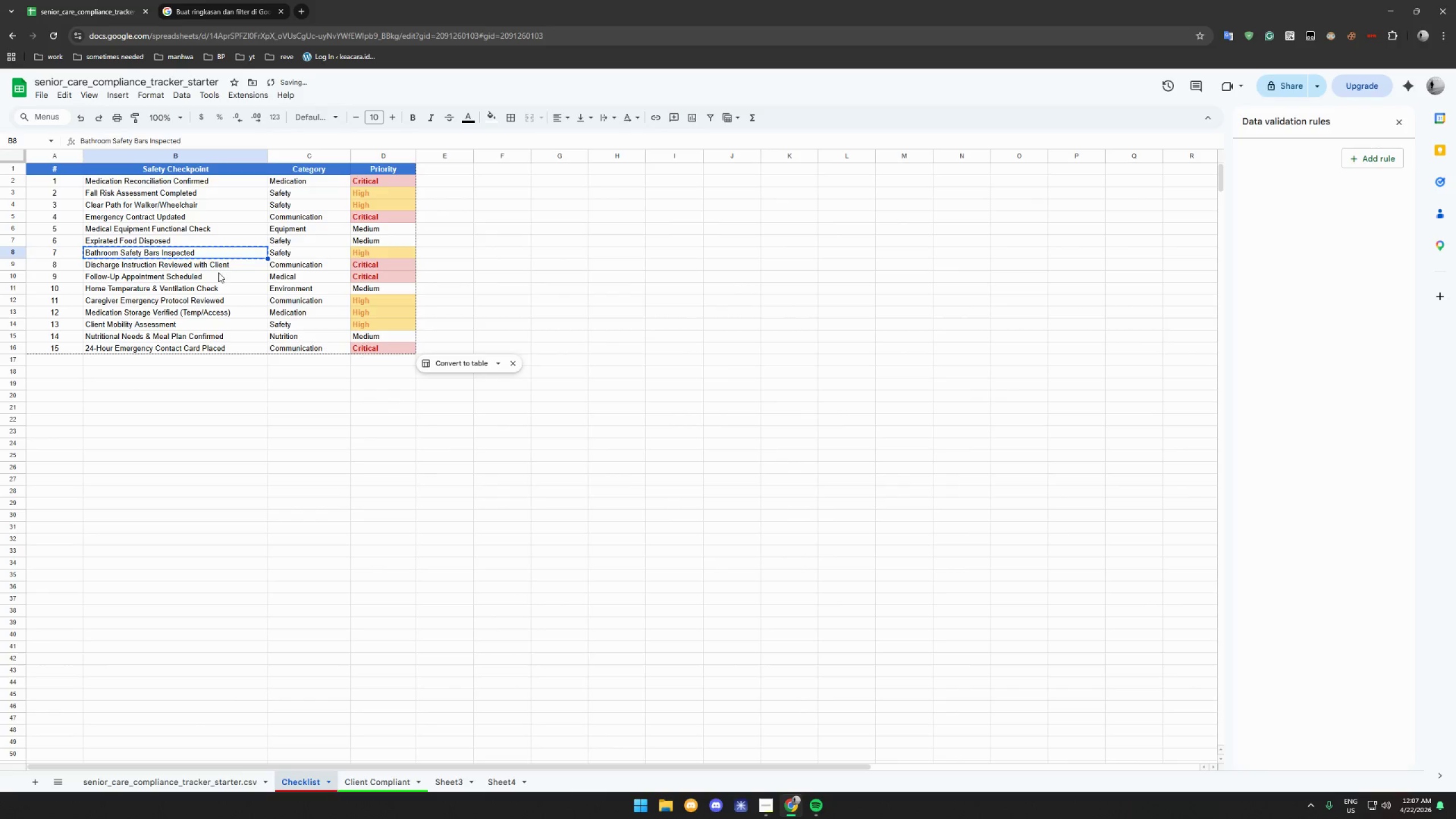 
left_click([219, 263])
 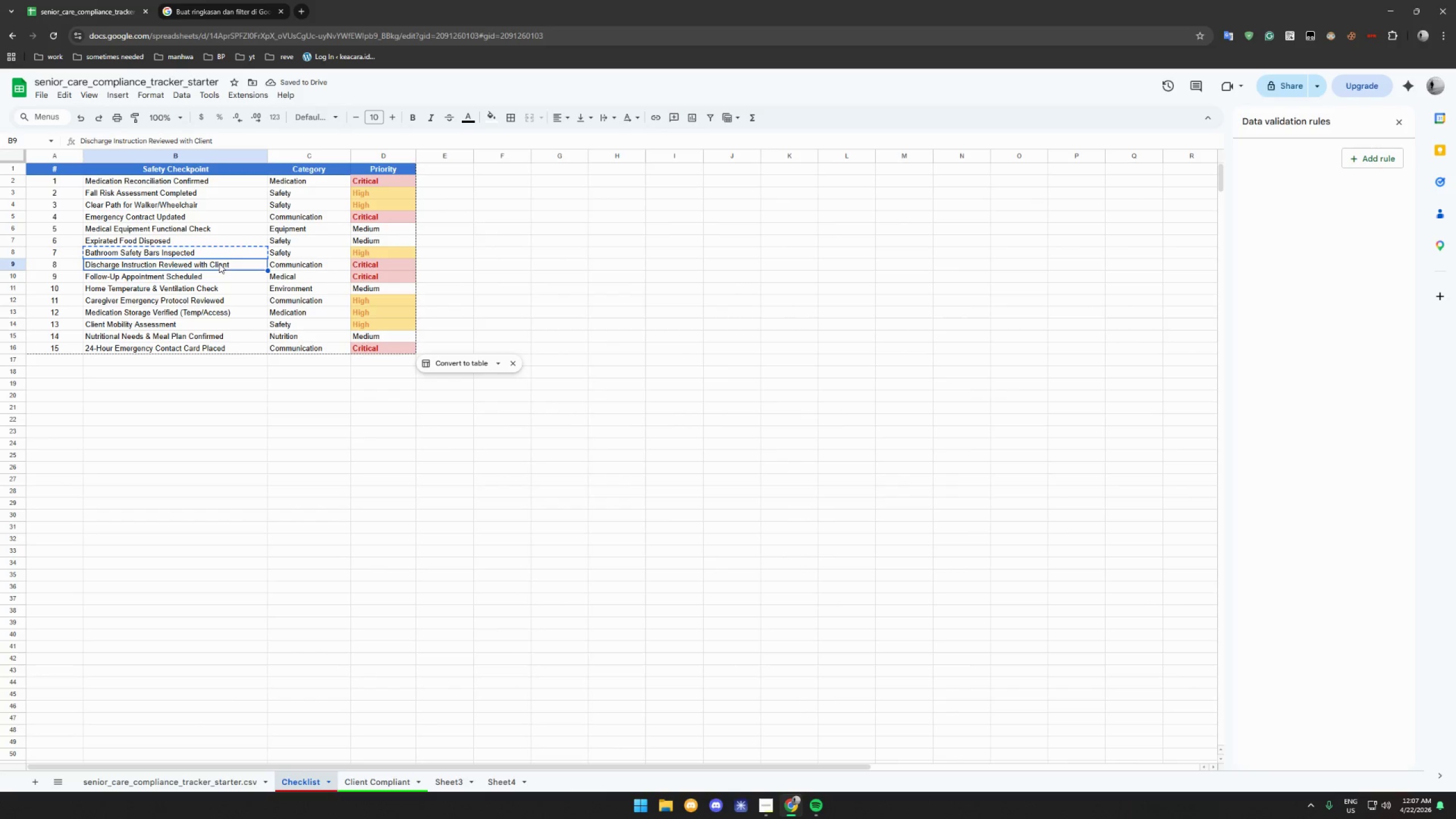 
key(Control+C)
 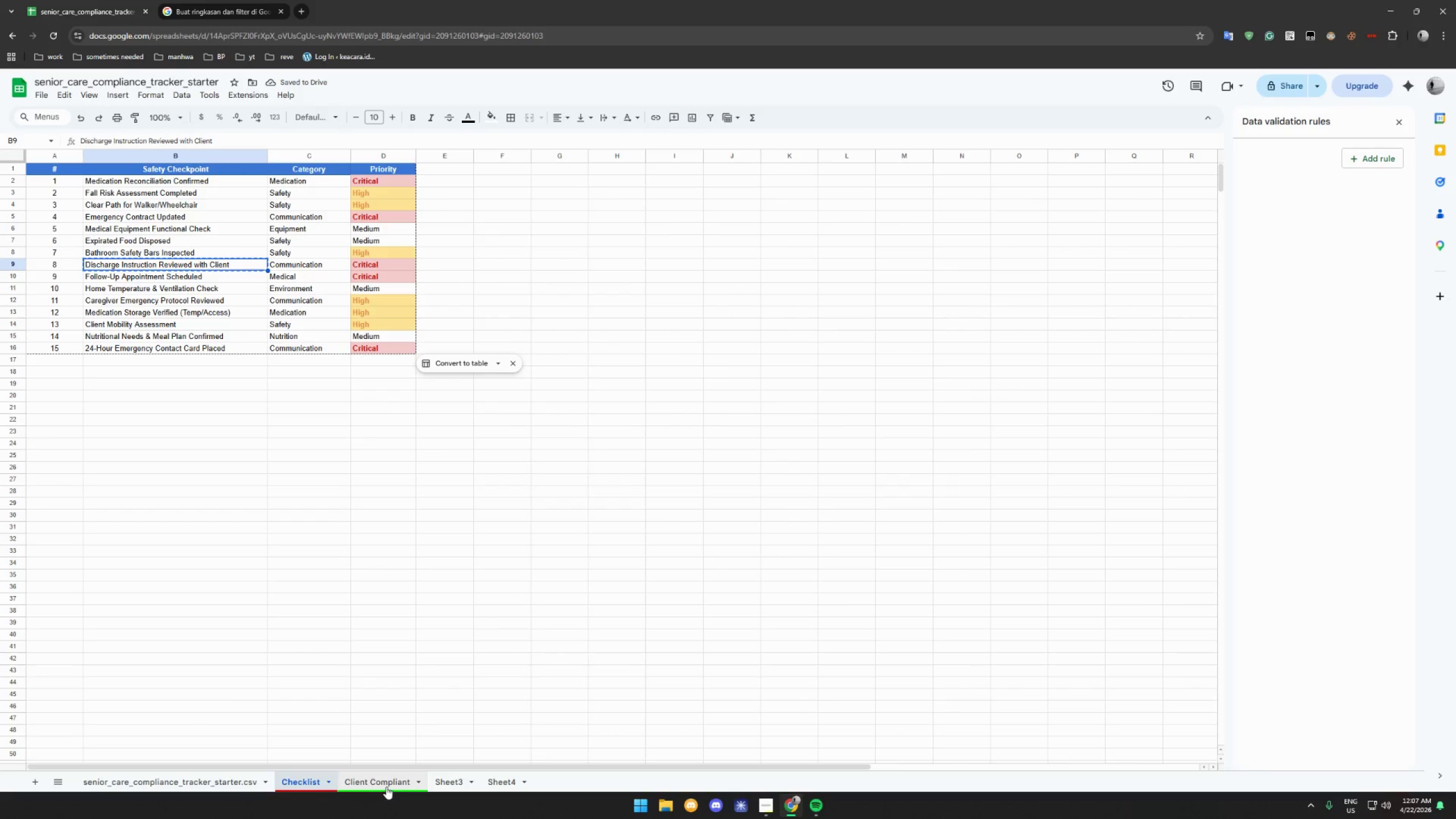 
left_click([386, 787])
 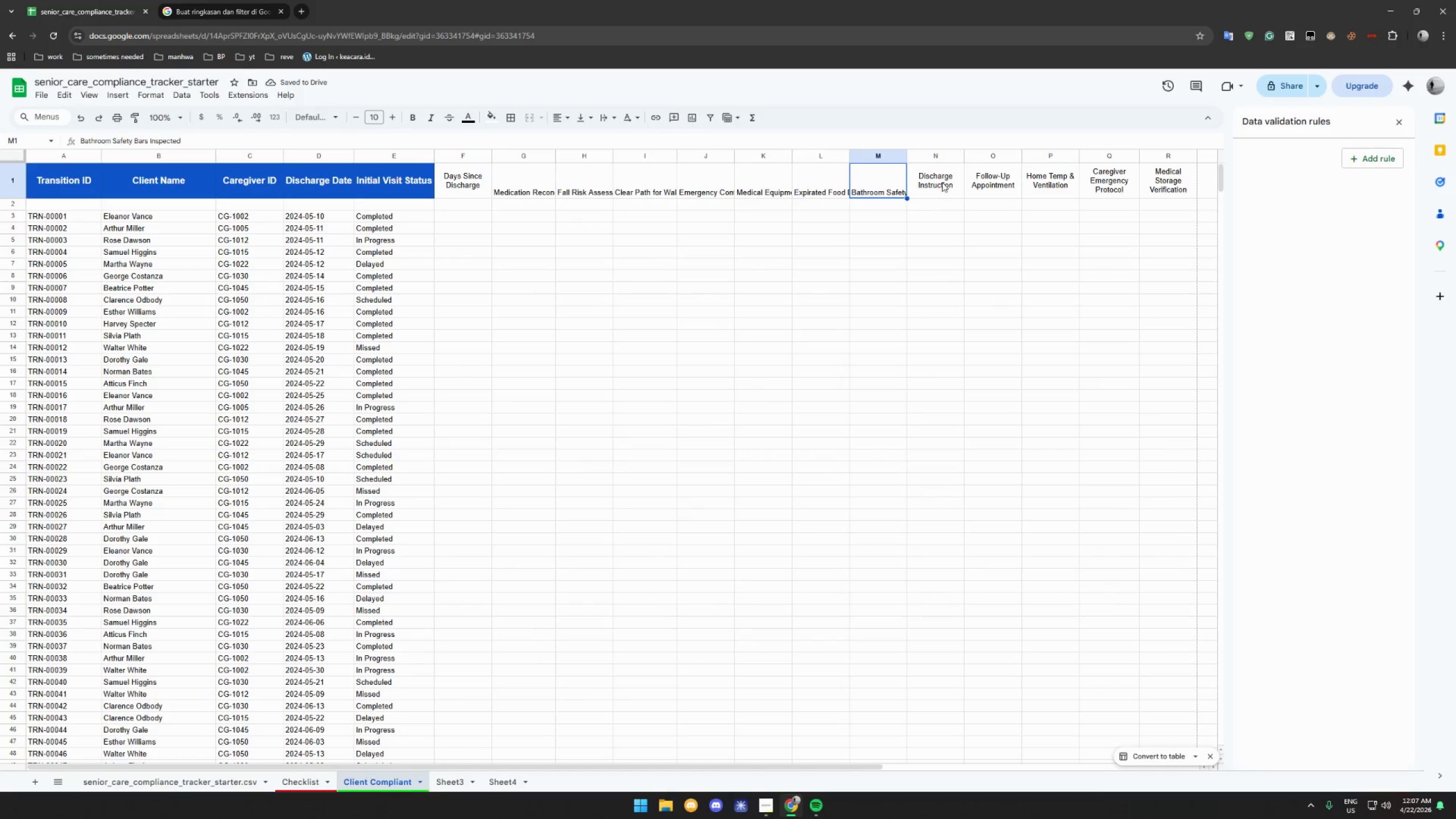 
key(Control+V)
 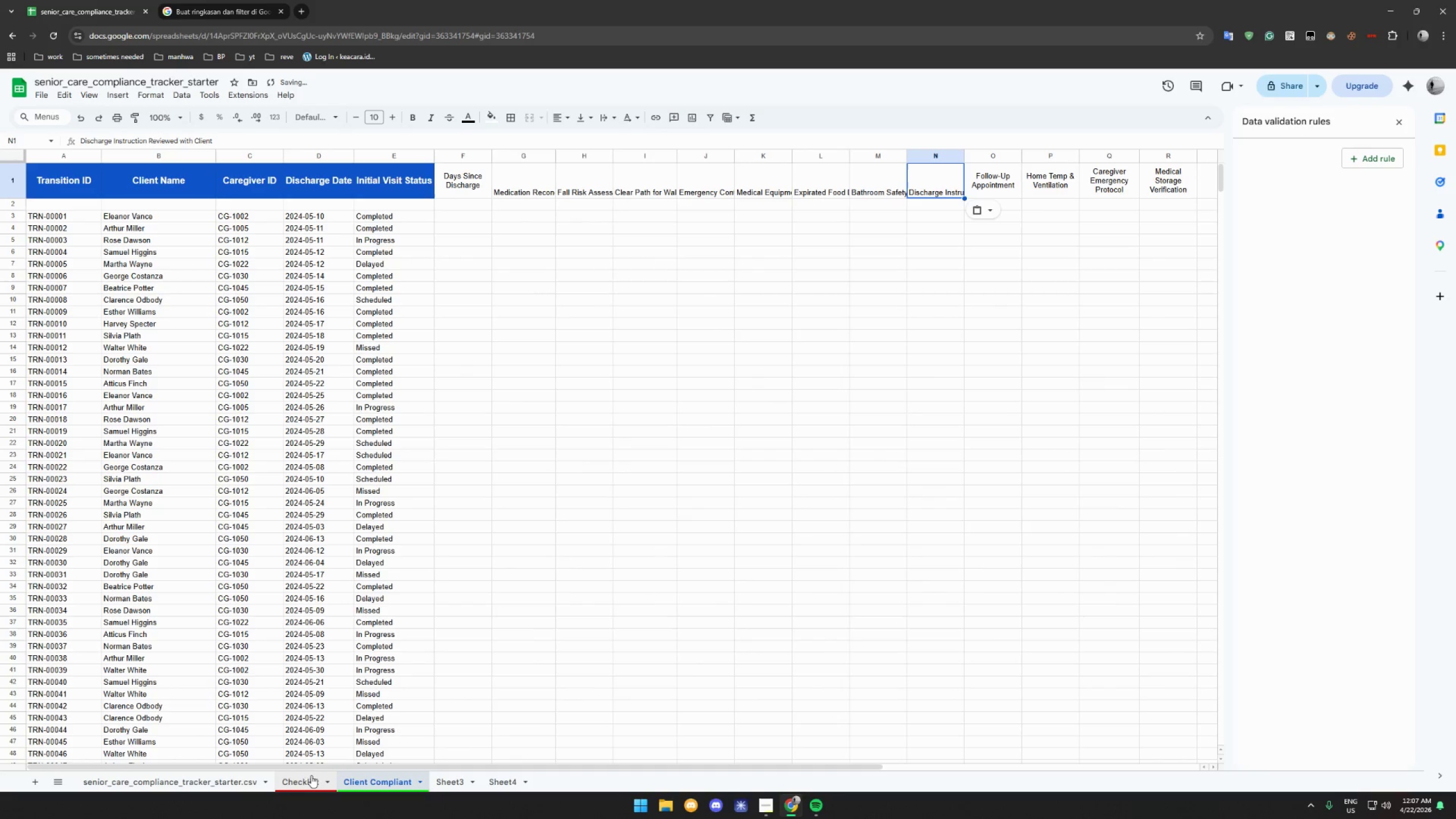 
left_click([298, 778])
 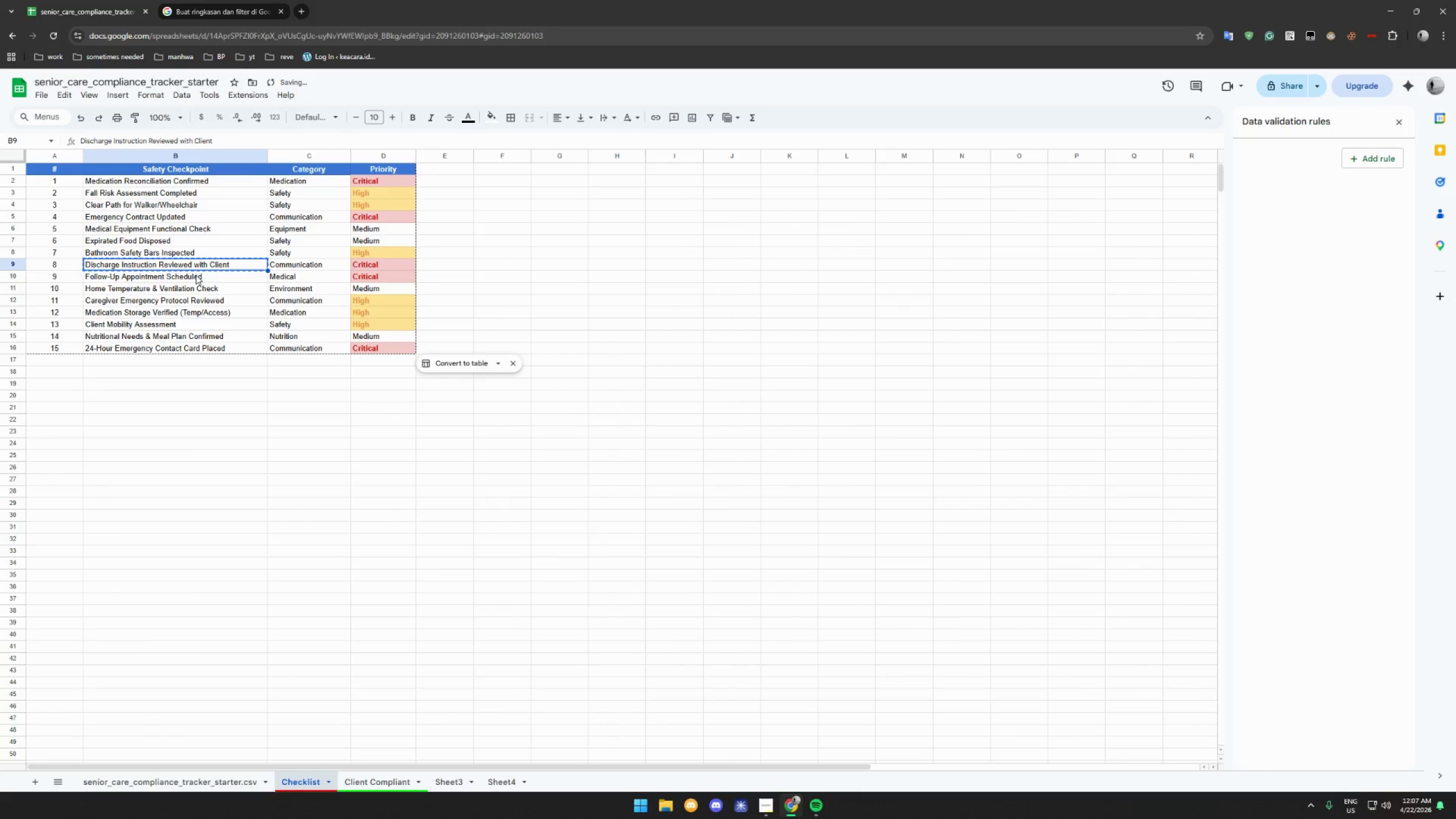 
left_click([195, 276])
 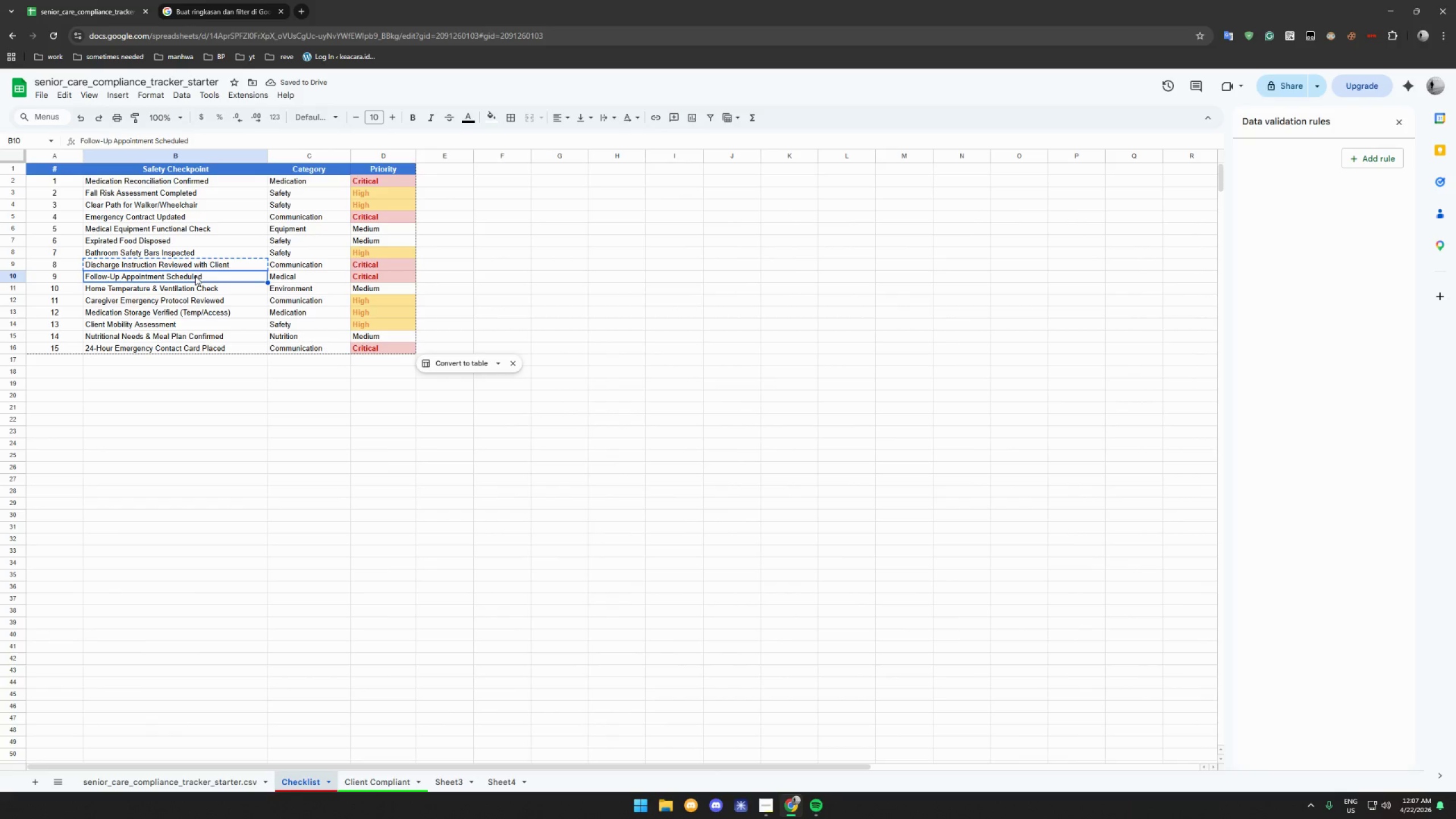 
key(Control+C)
 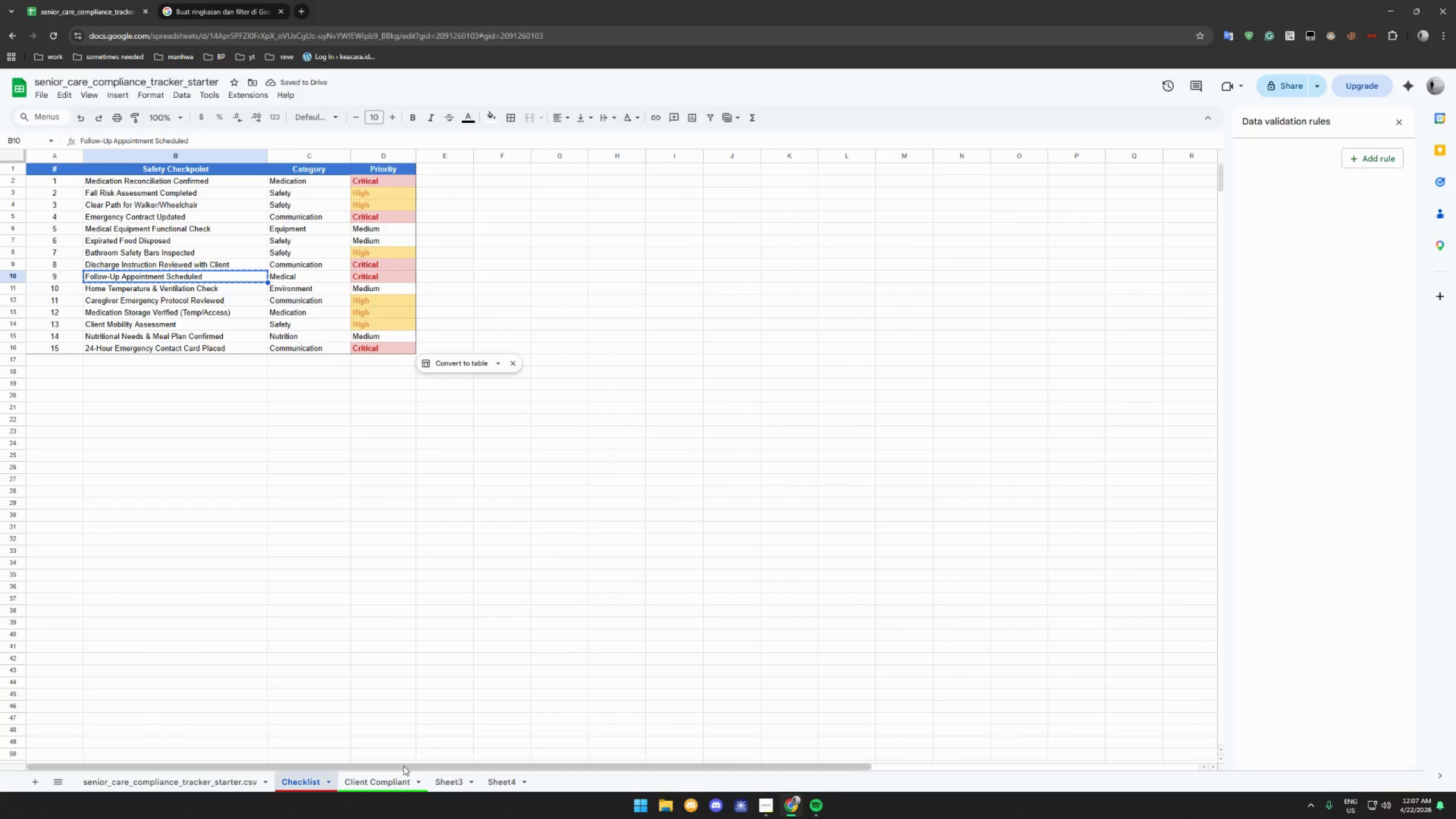 
left_click([377, 781])
 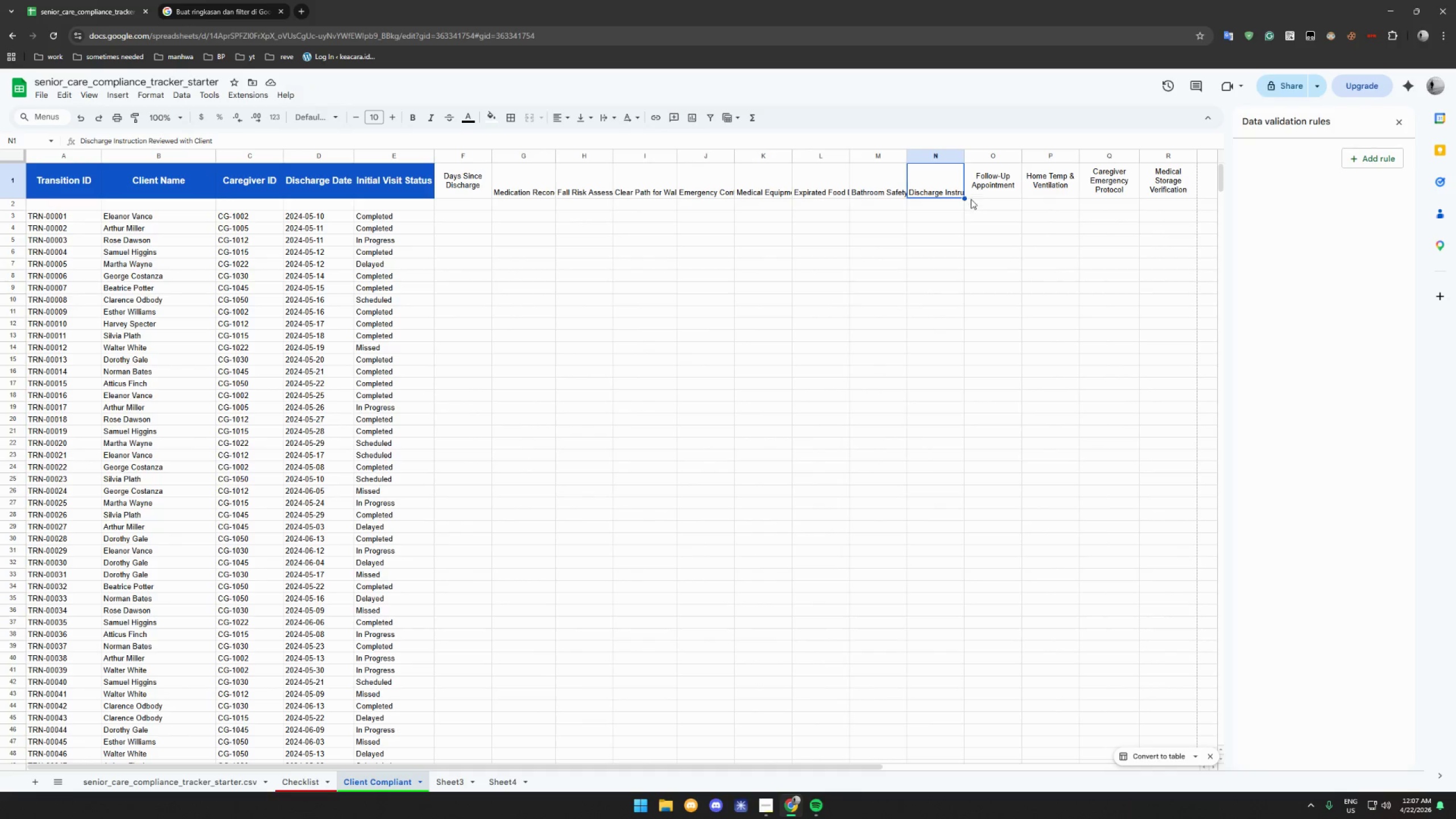 
left_click([982, 185])
 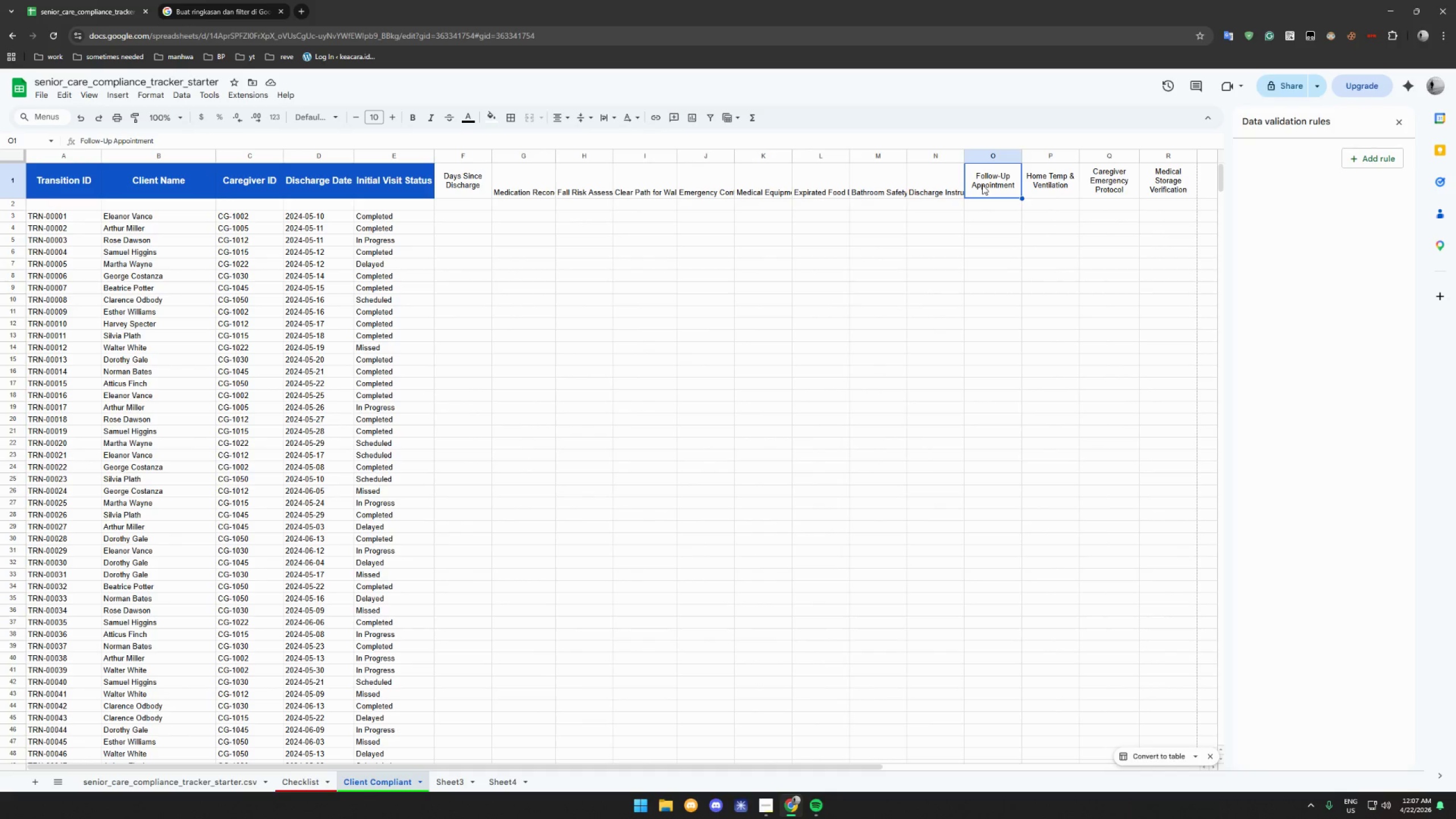 
key(Control+V)
 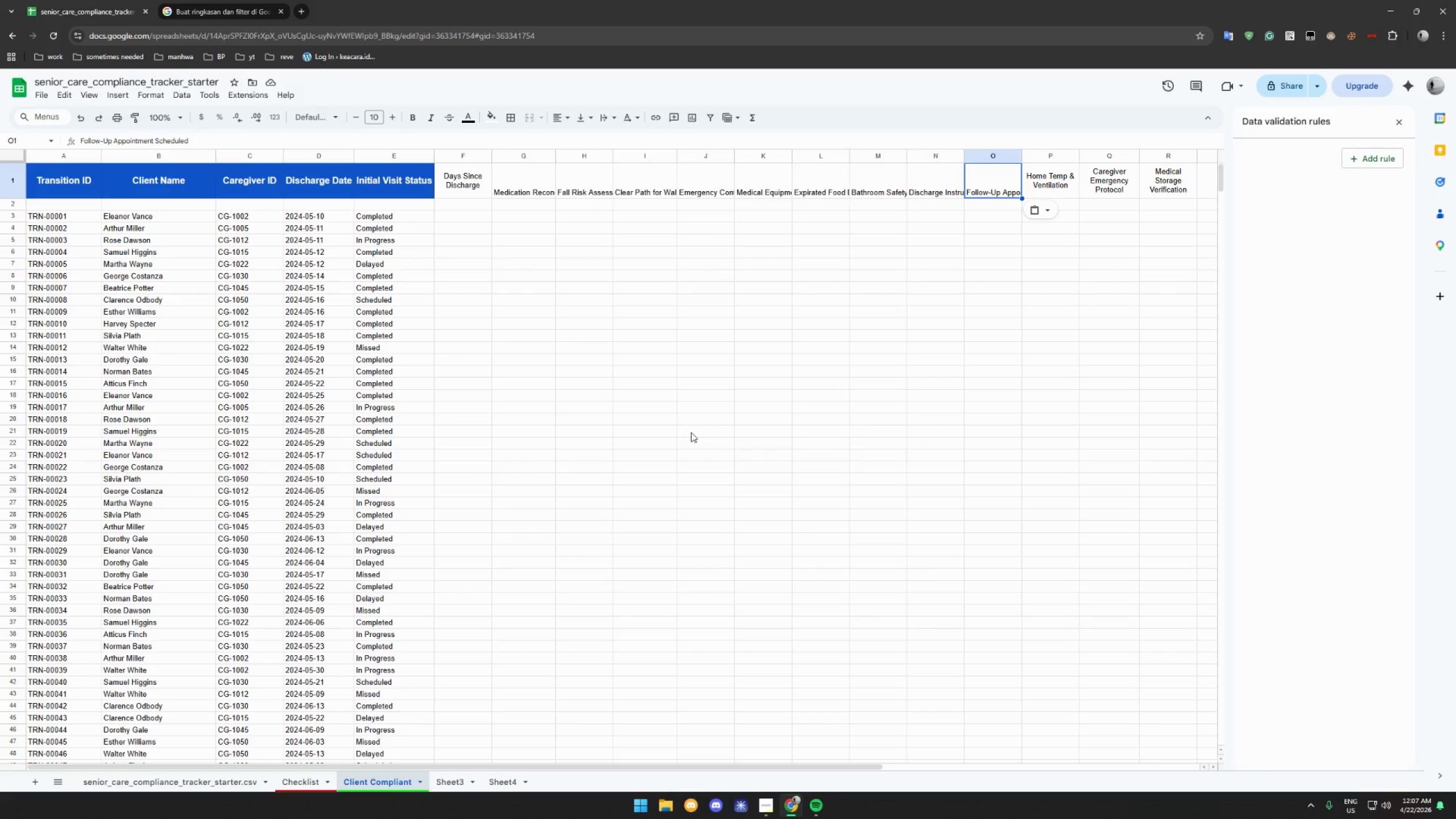 
wait(7.06)
 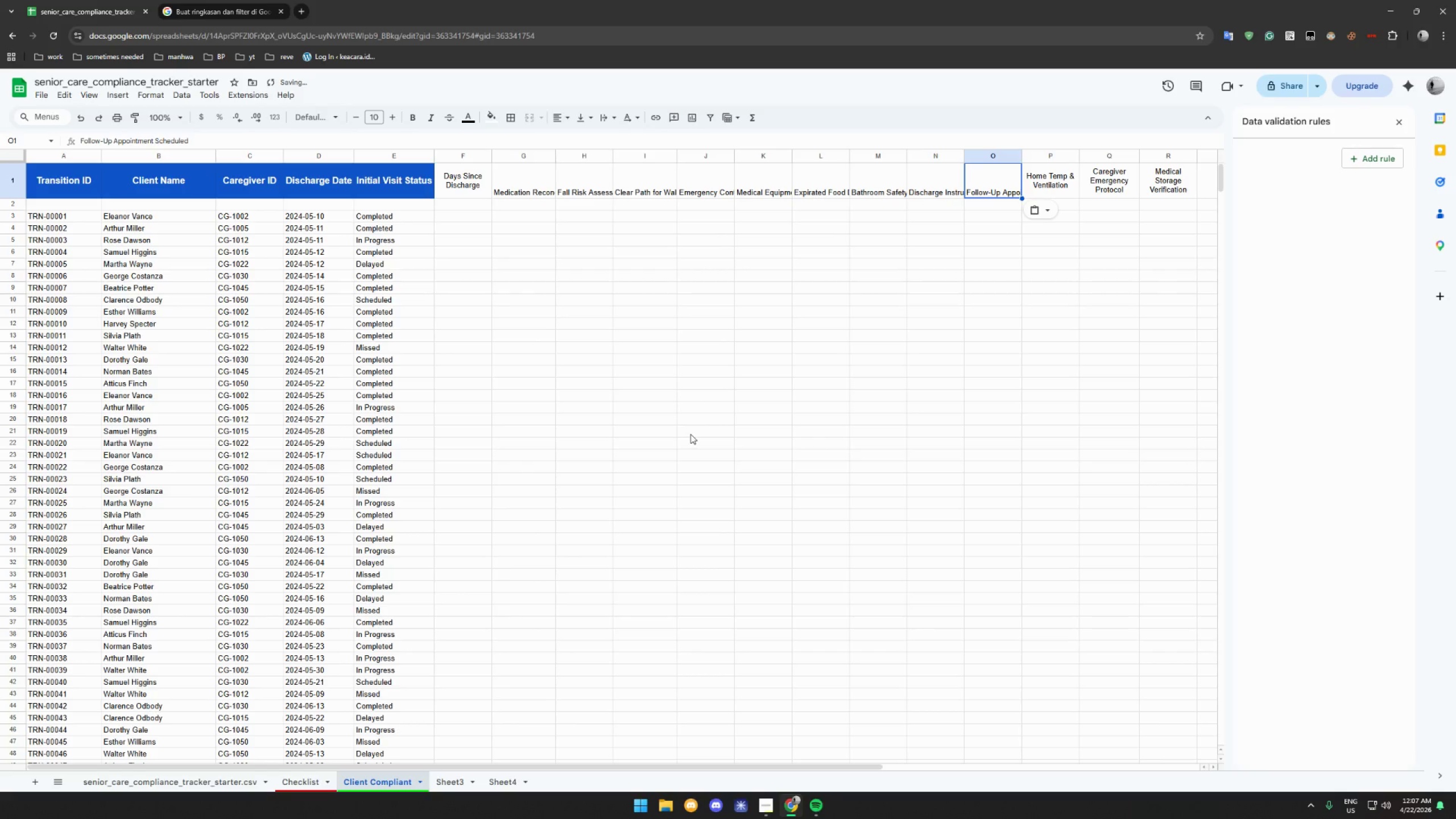 
left_click([297, 777])
 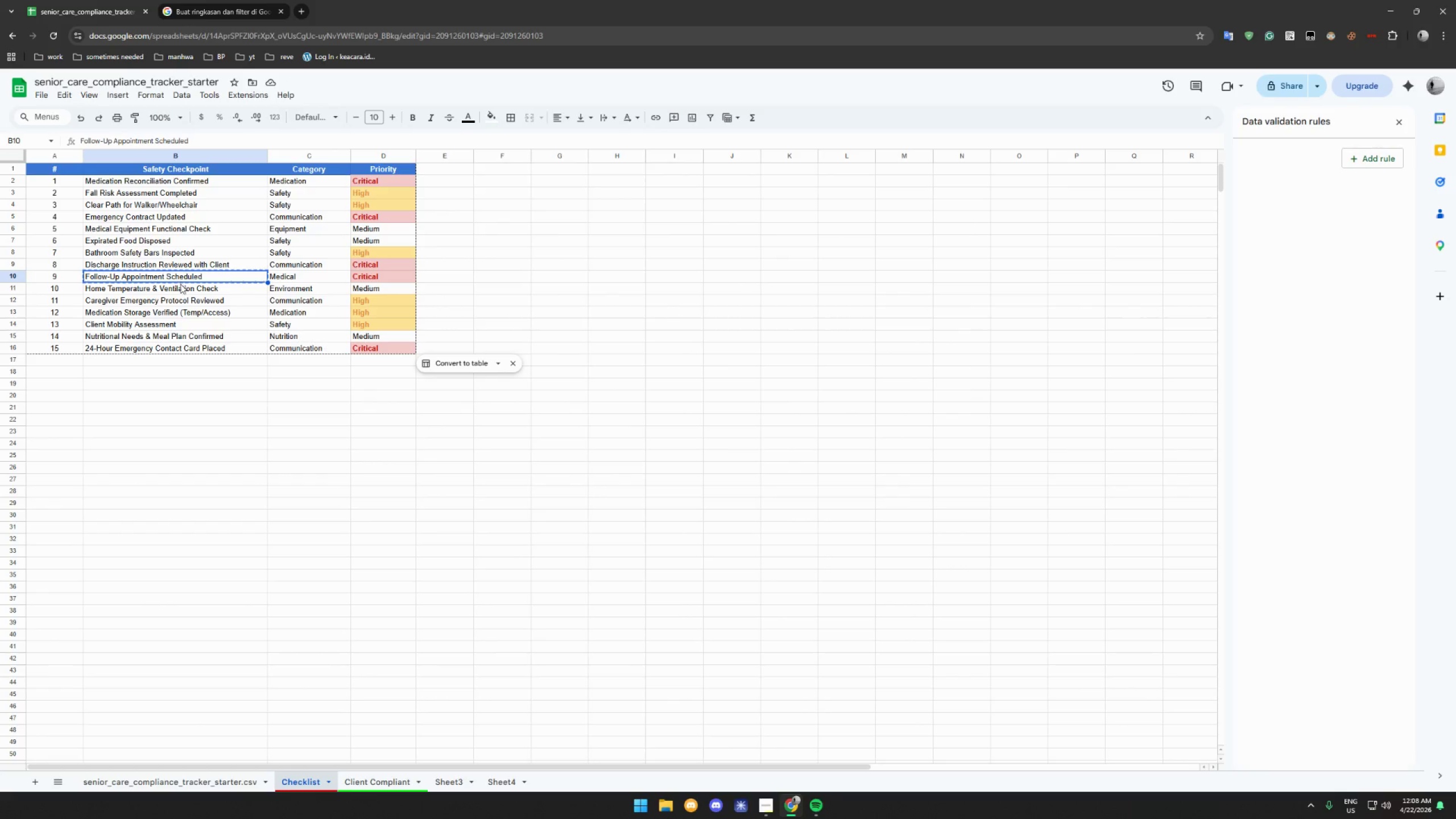 
left_click([181, 284])
 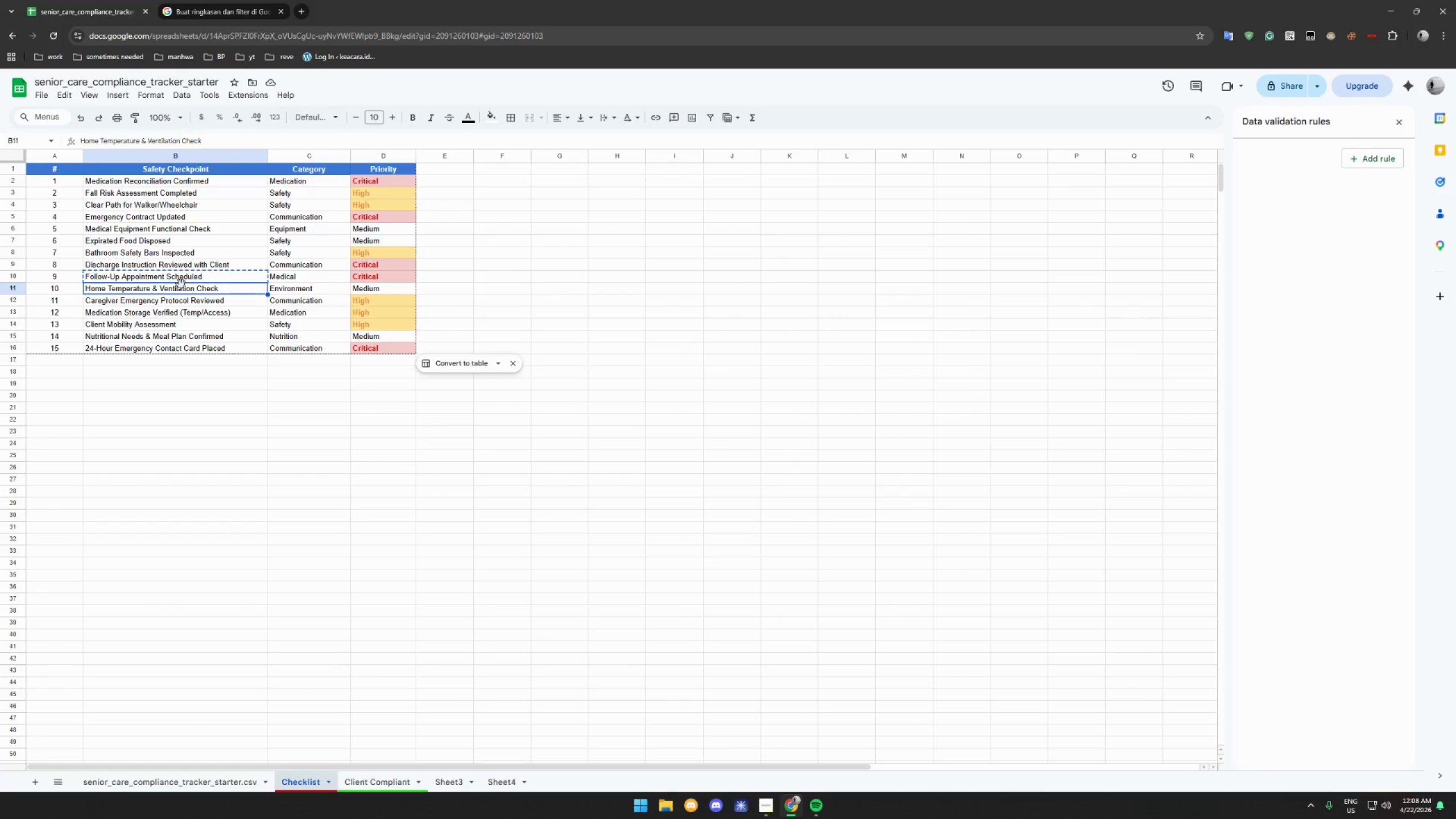 
key(Control+C)
 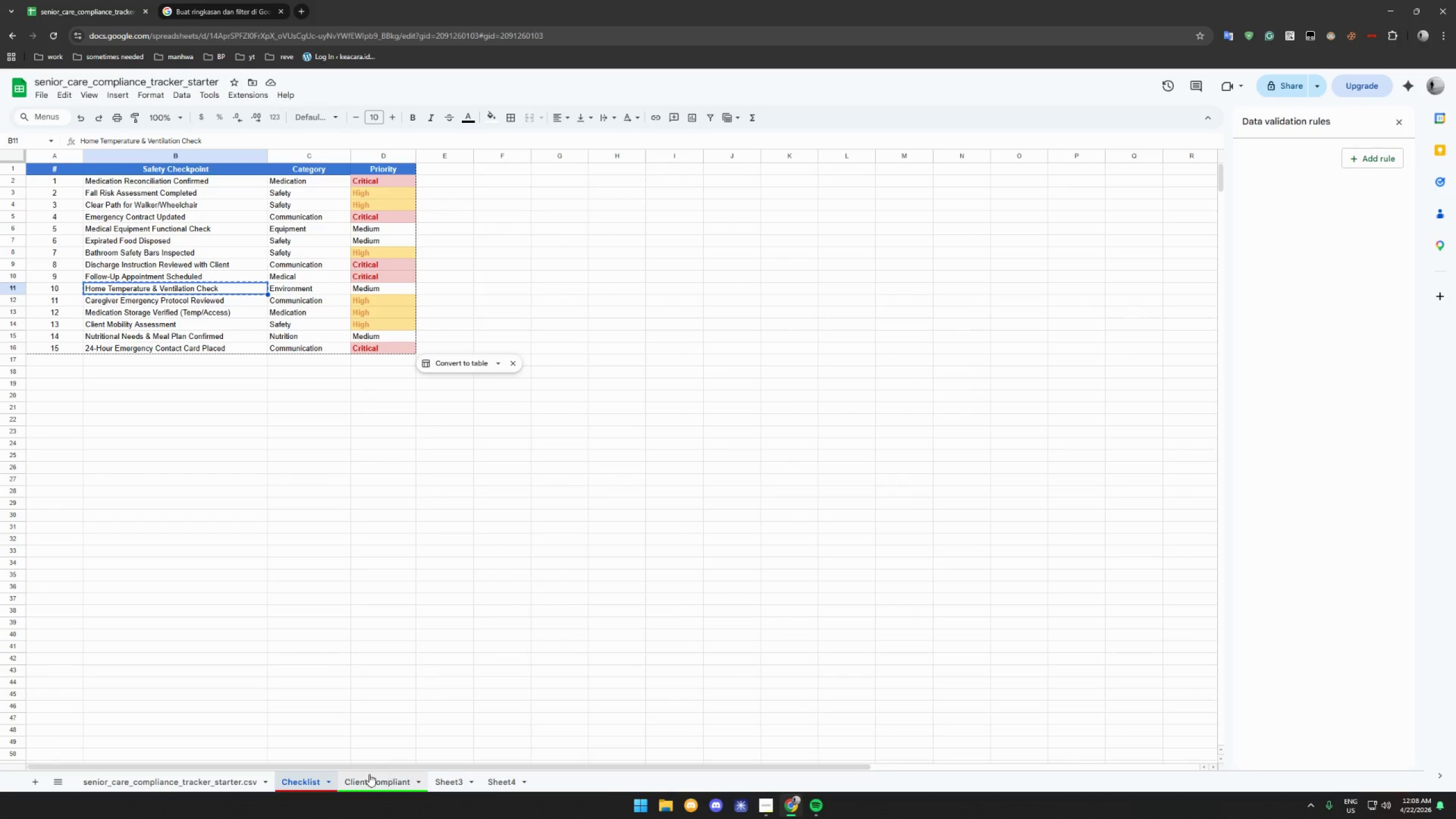 
left_click([368, 777])
 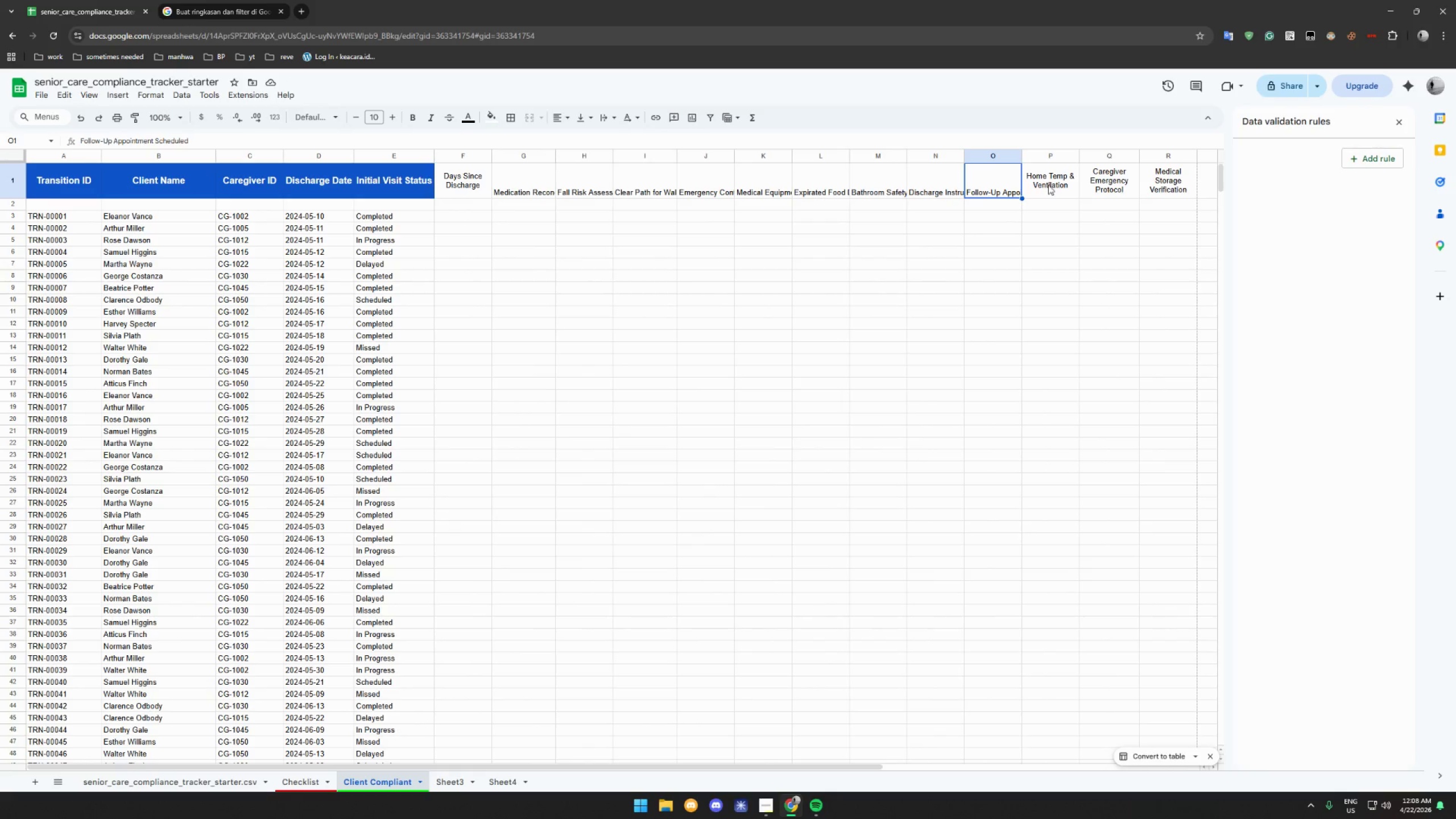 
left_click([1050, 181])
 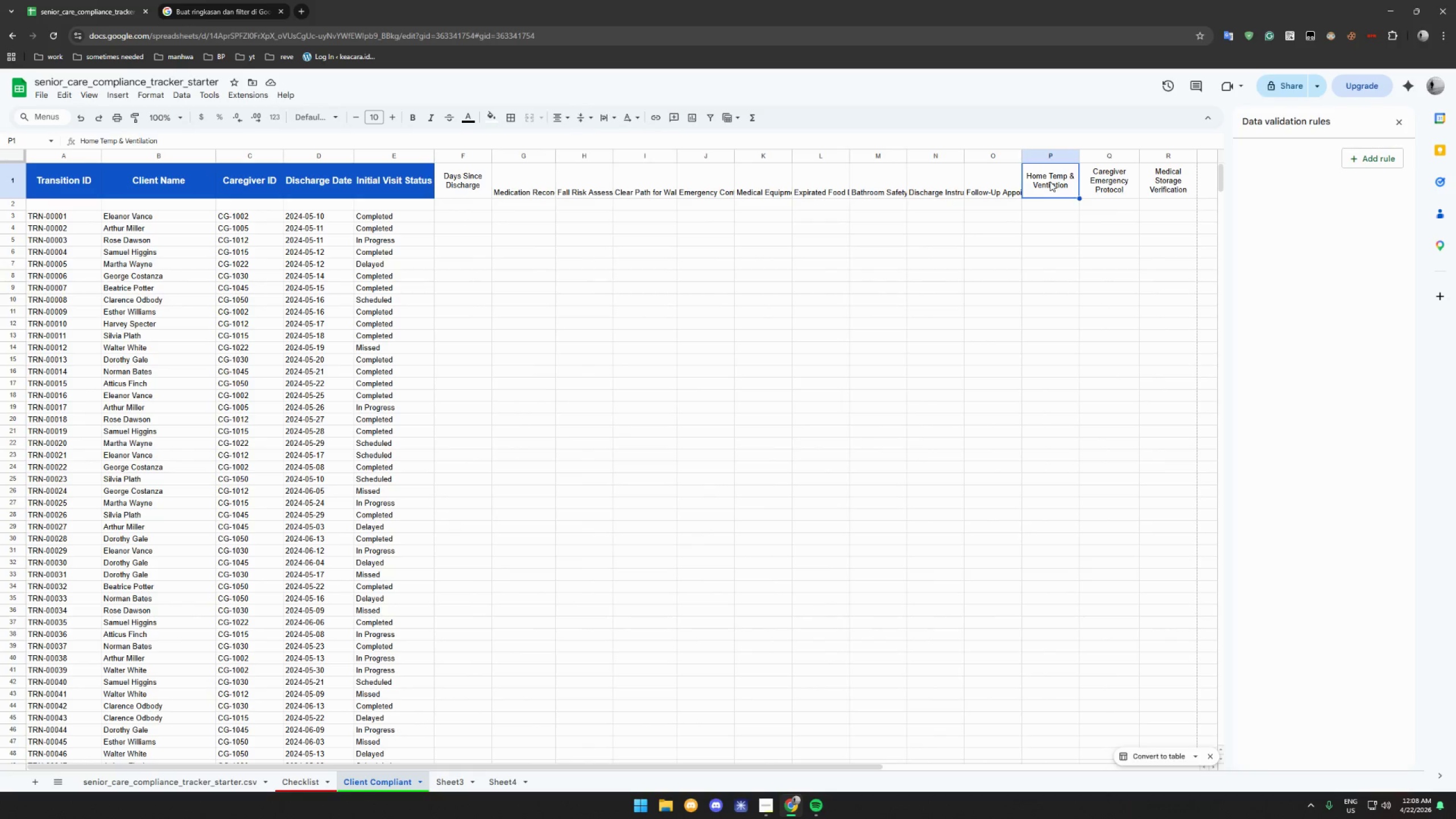 
key(Control+V)
 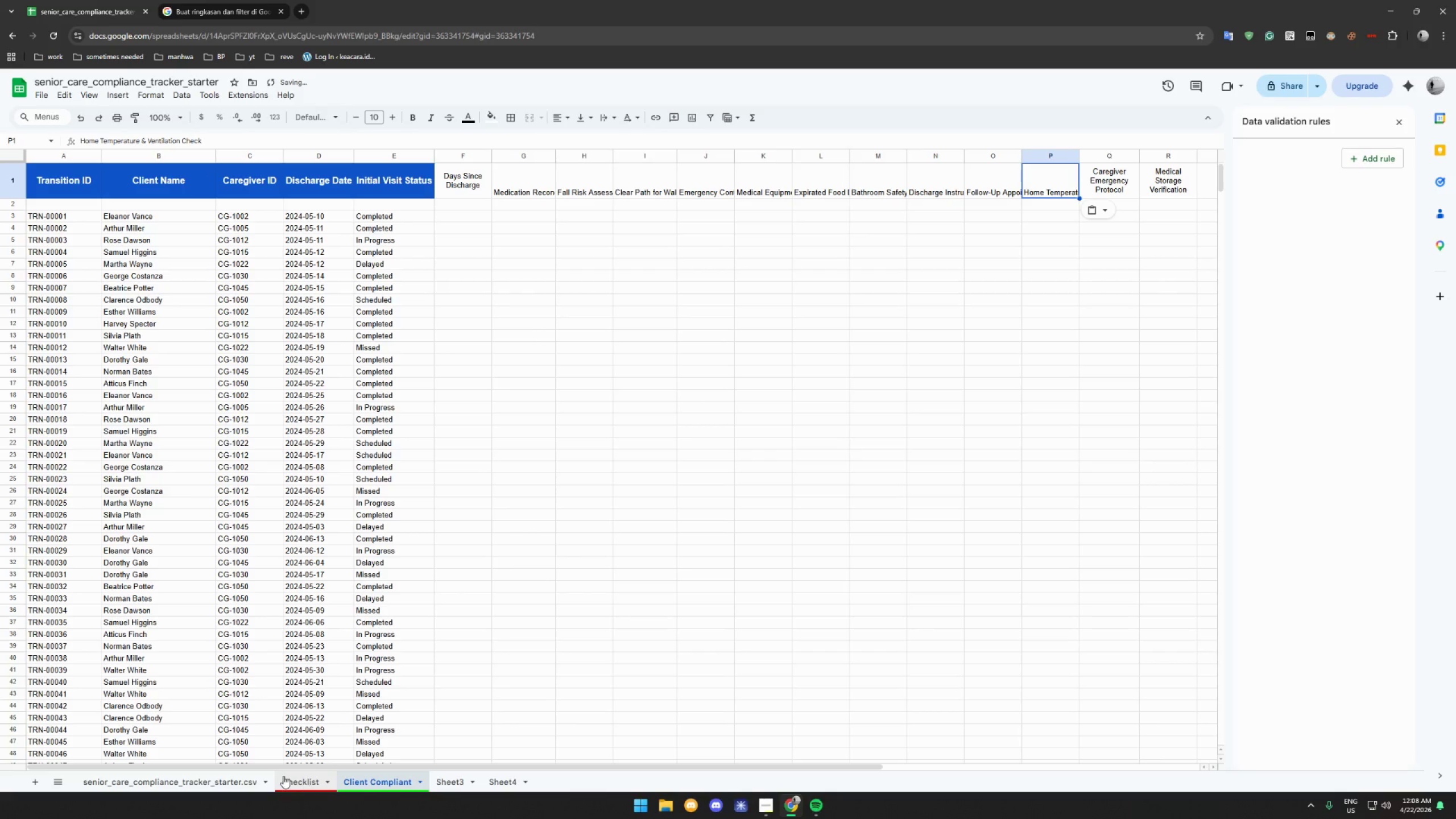 
left_click([282, 776])
 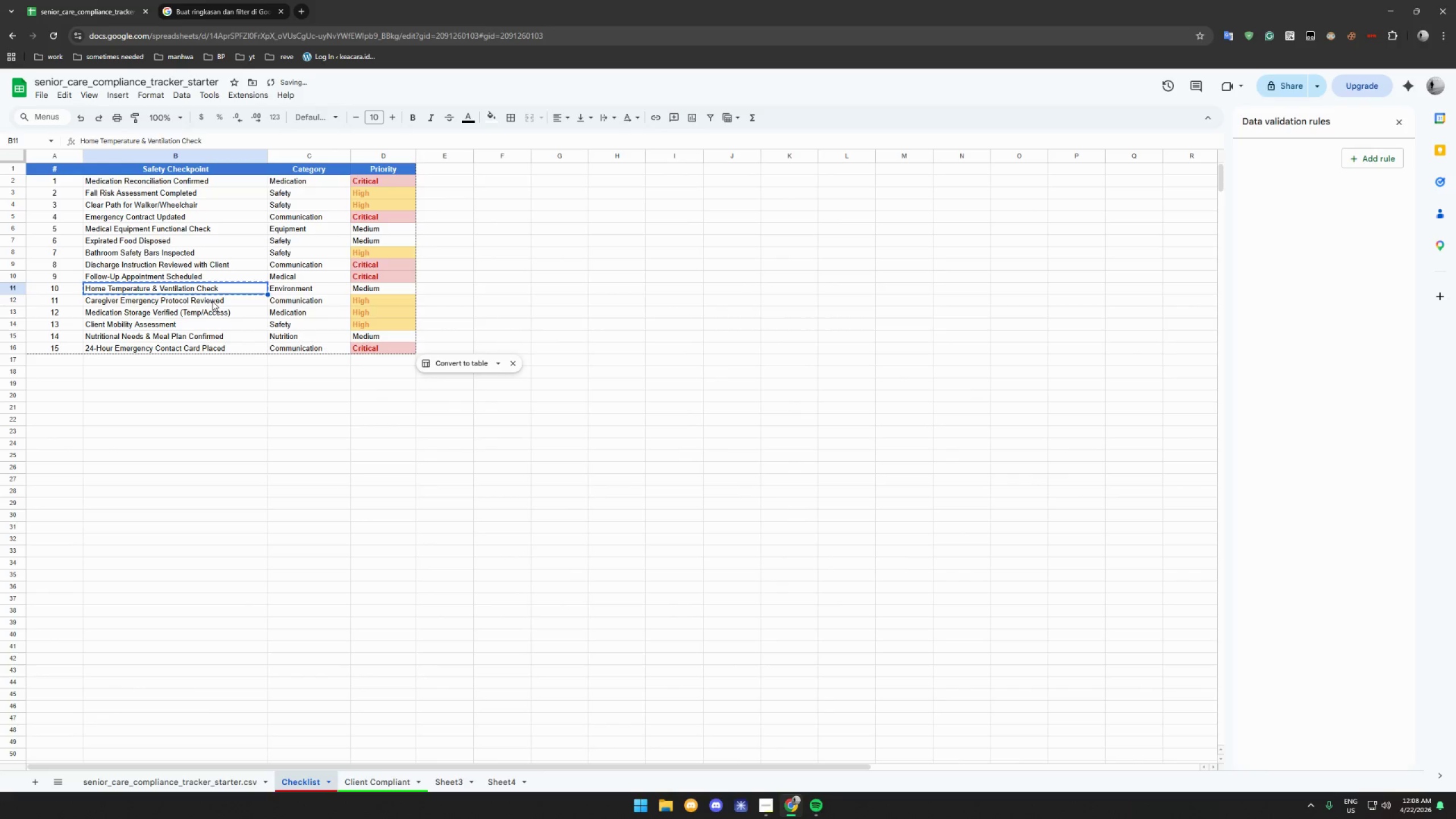 
left_click([212, 300])
 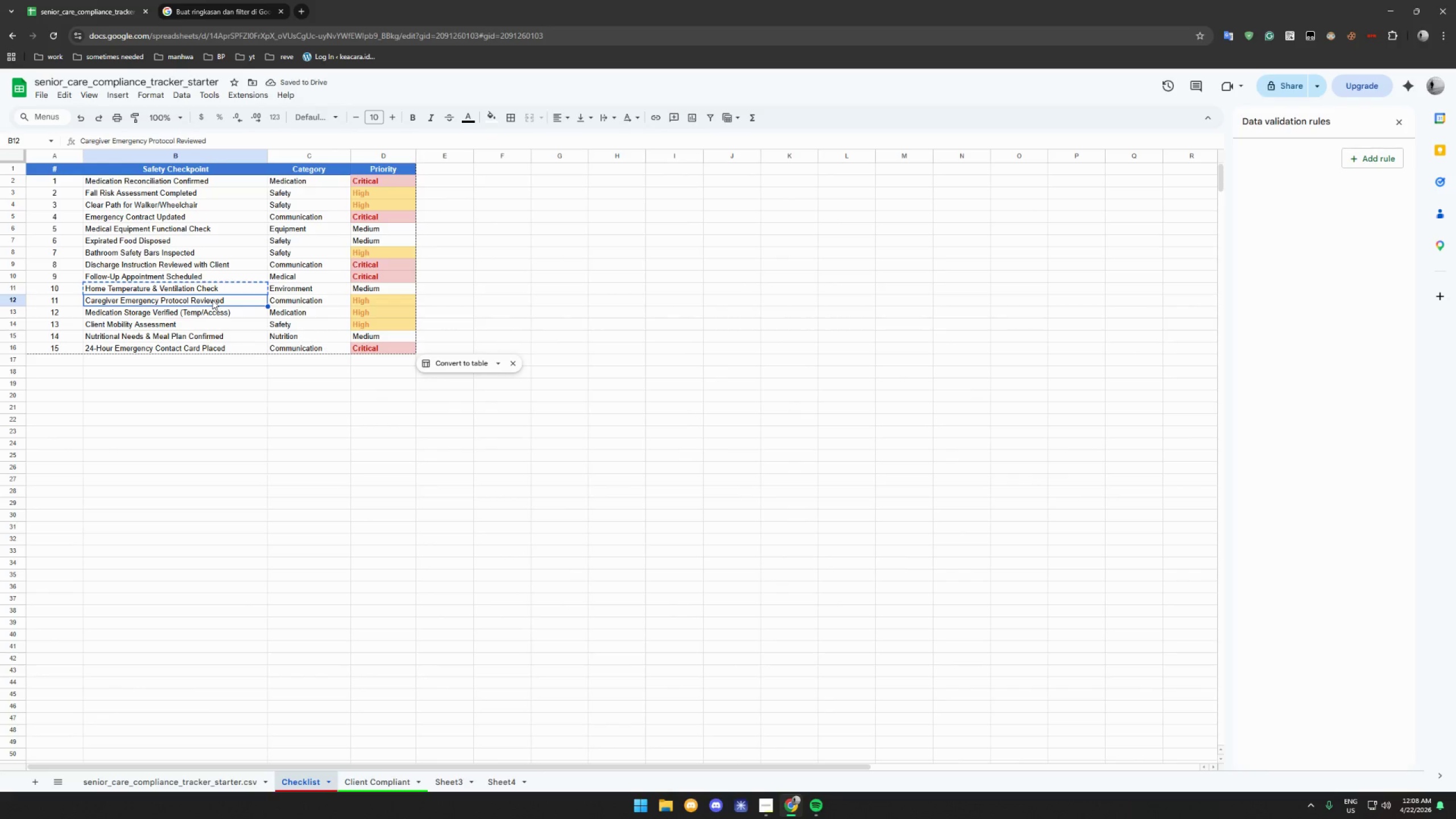 
key(Control+C)
 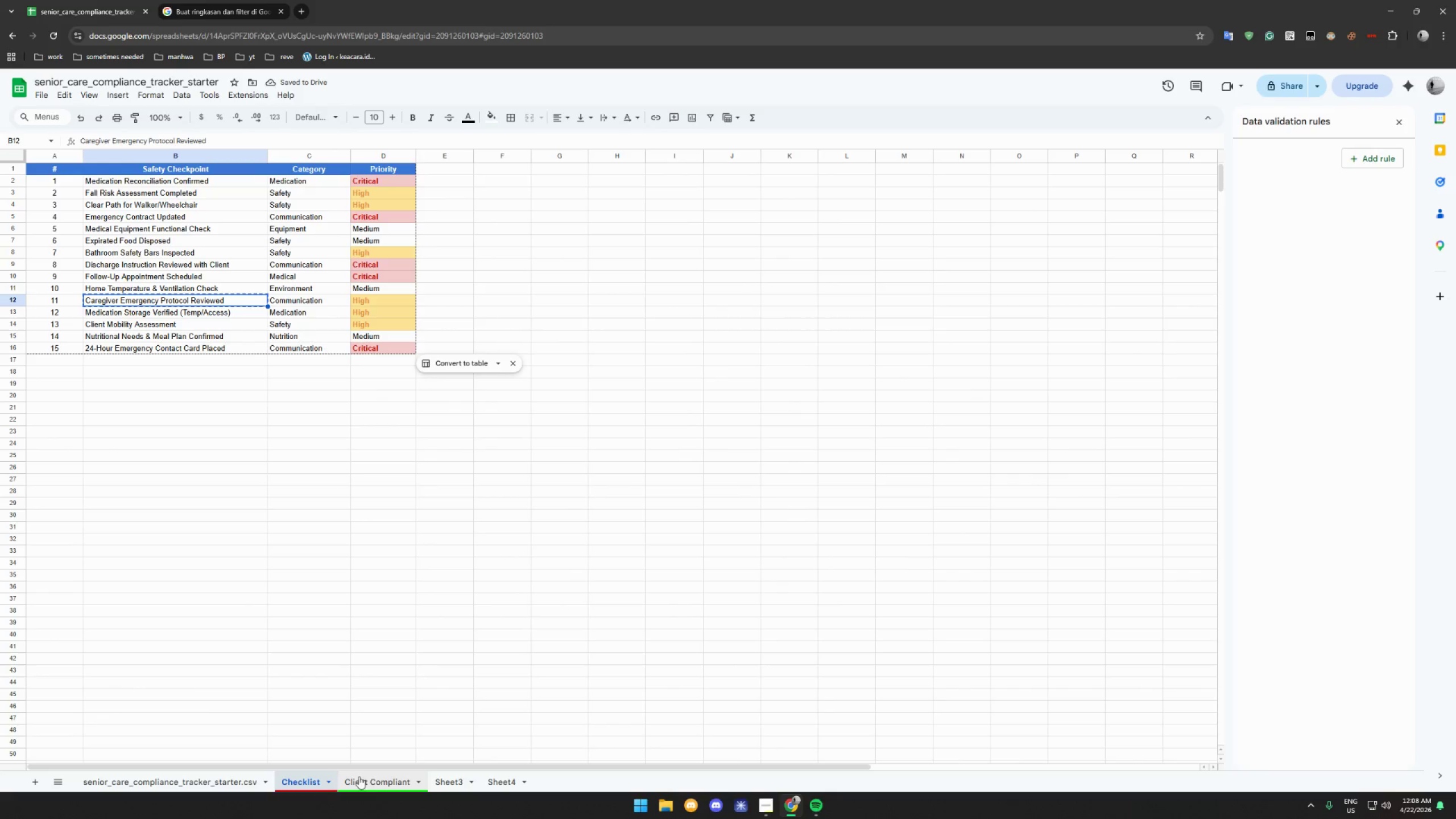 
left_click([362, 775])
 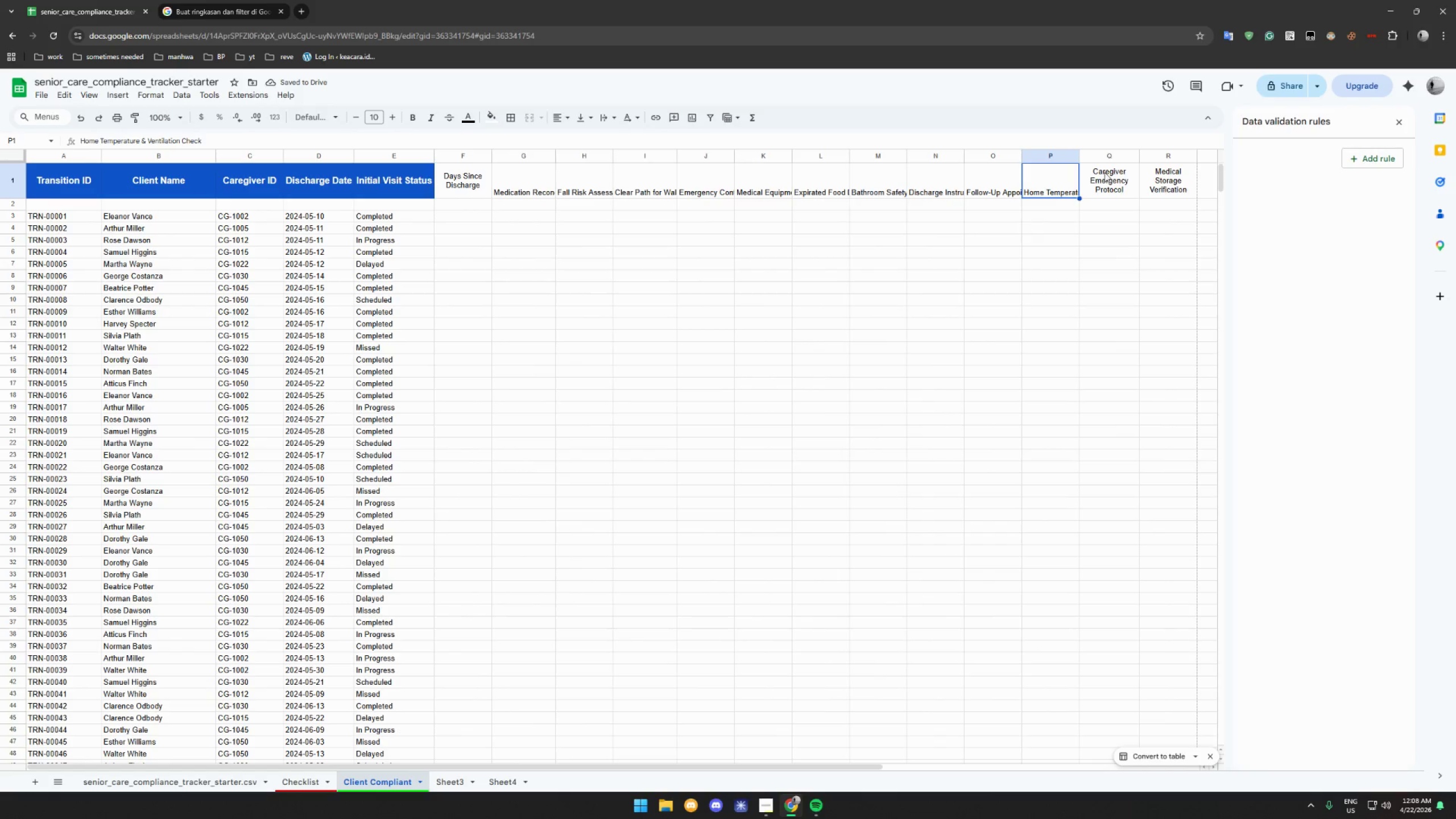 
left_click([1116, 169])
 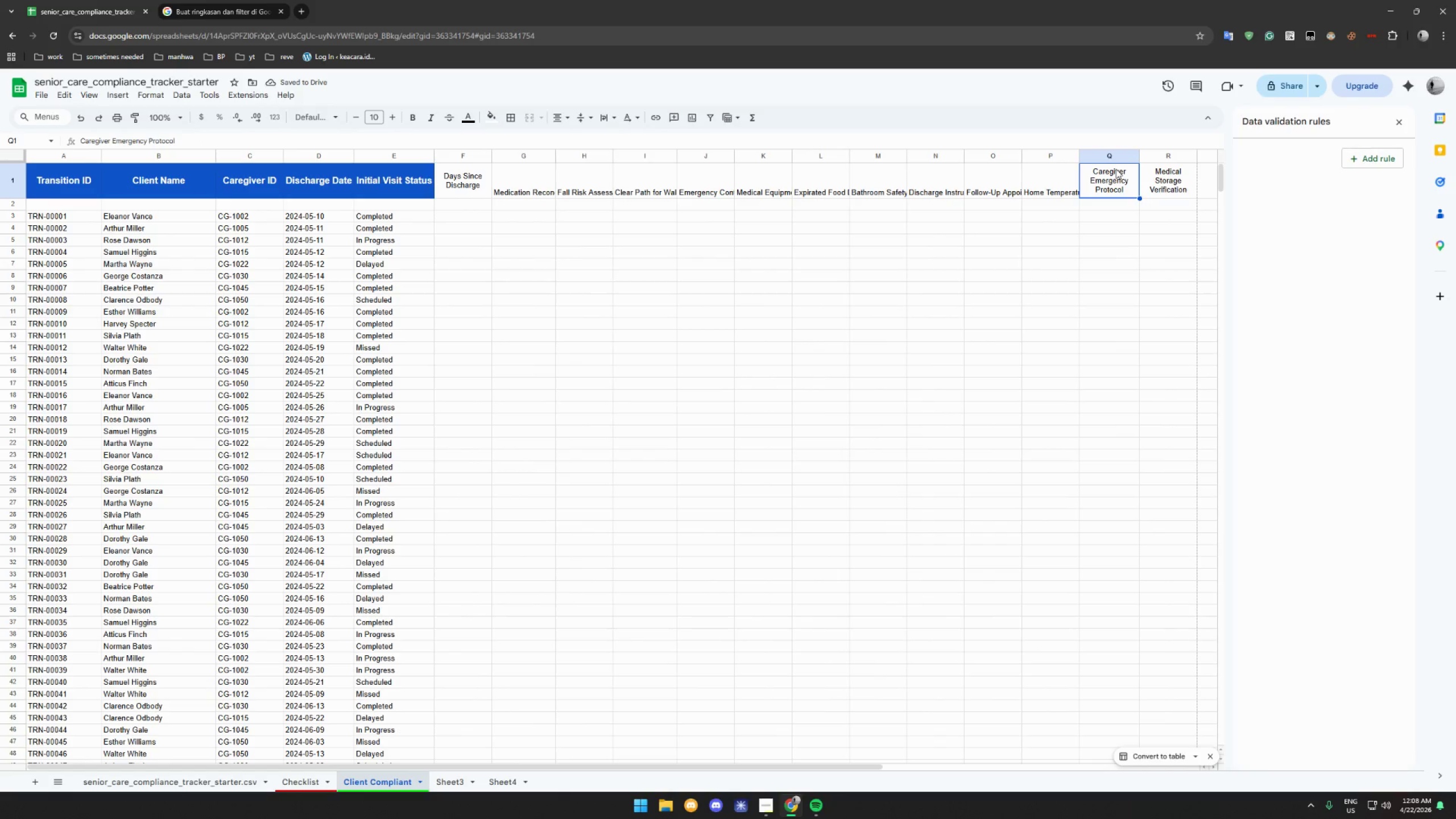 
key(Control+V)
 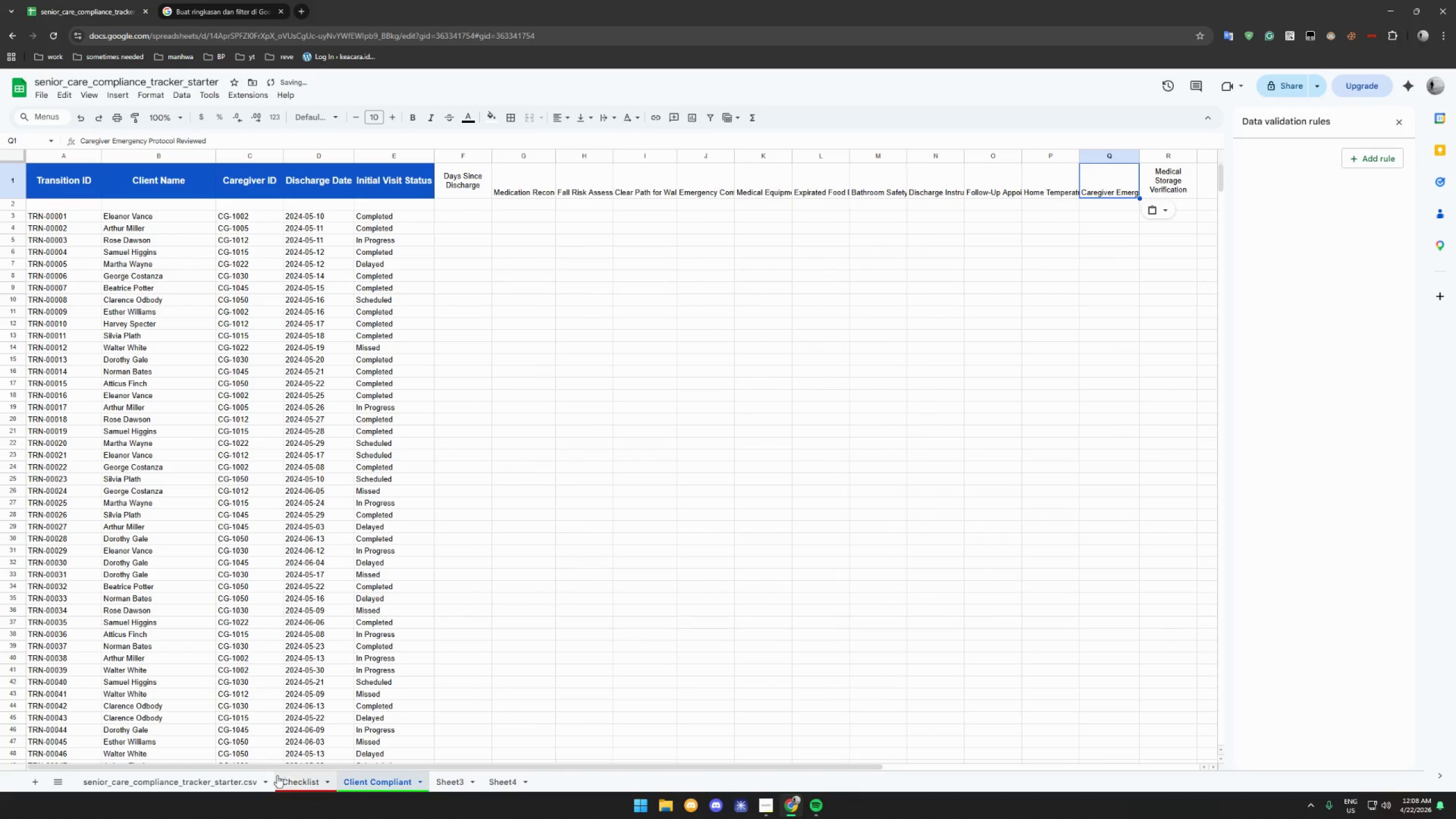 
left_click([288, 783])
 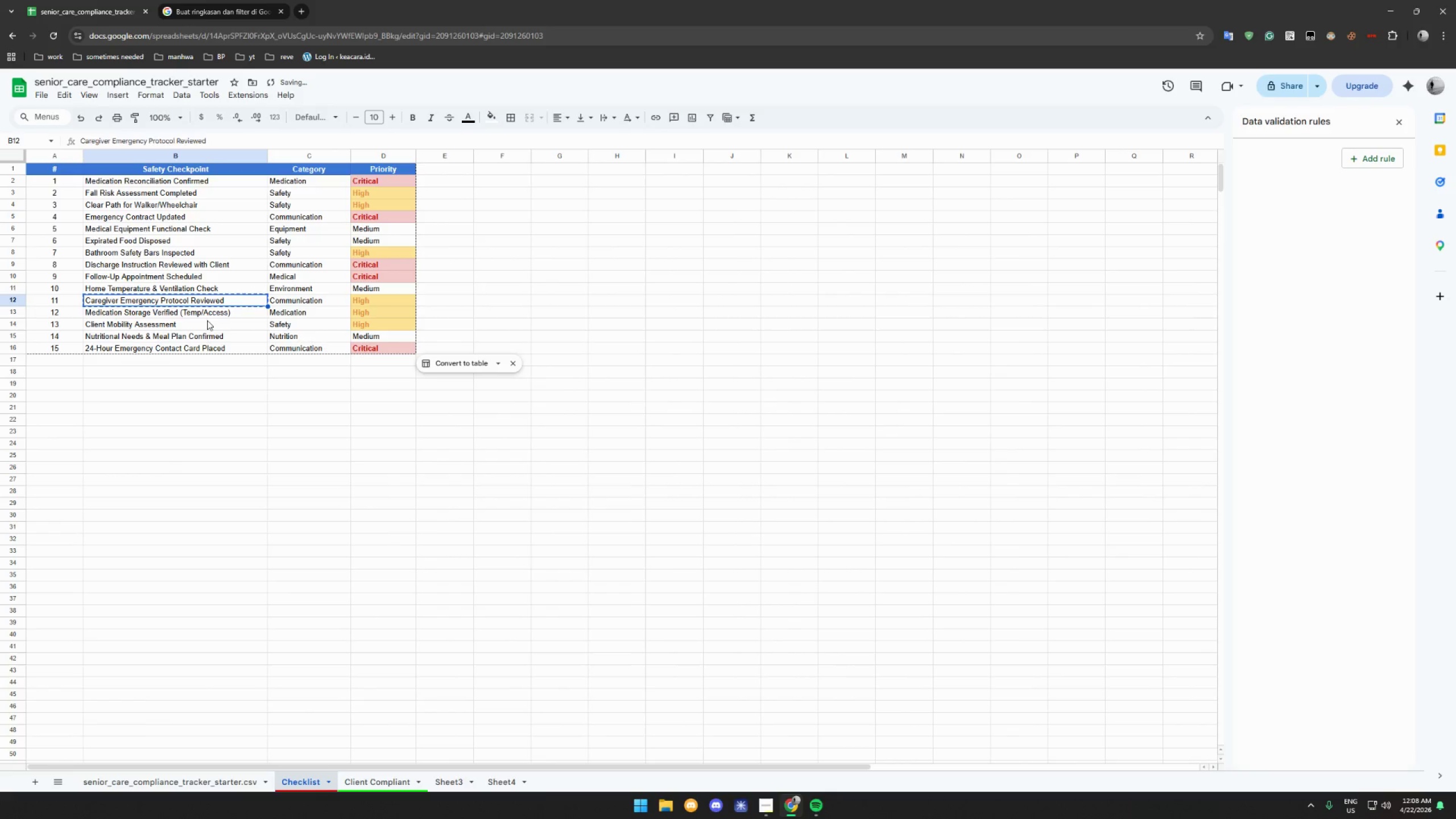 
left_click([209, 313])
 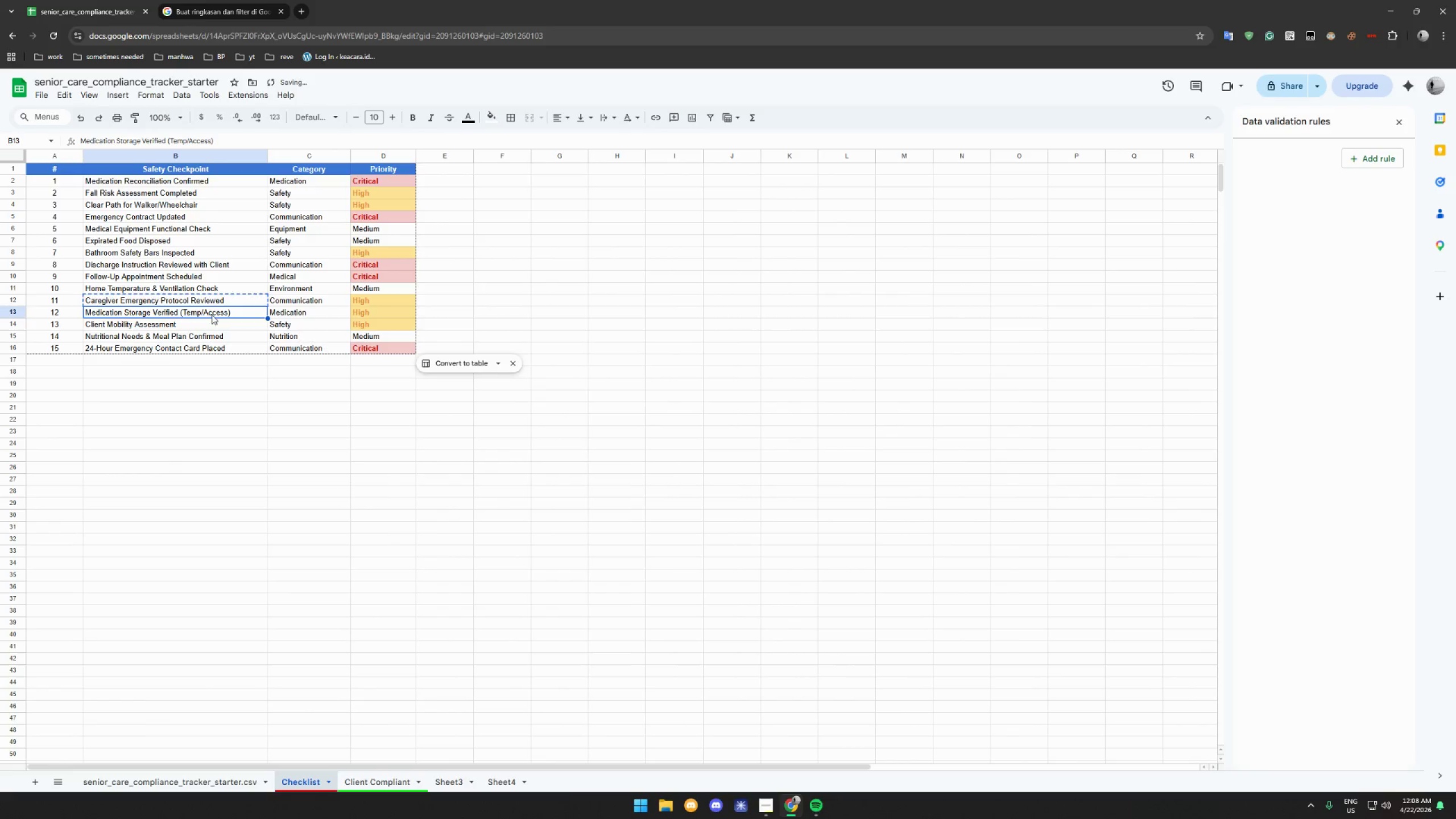 
key(Control+C)
 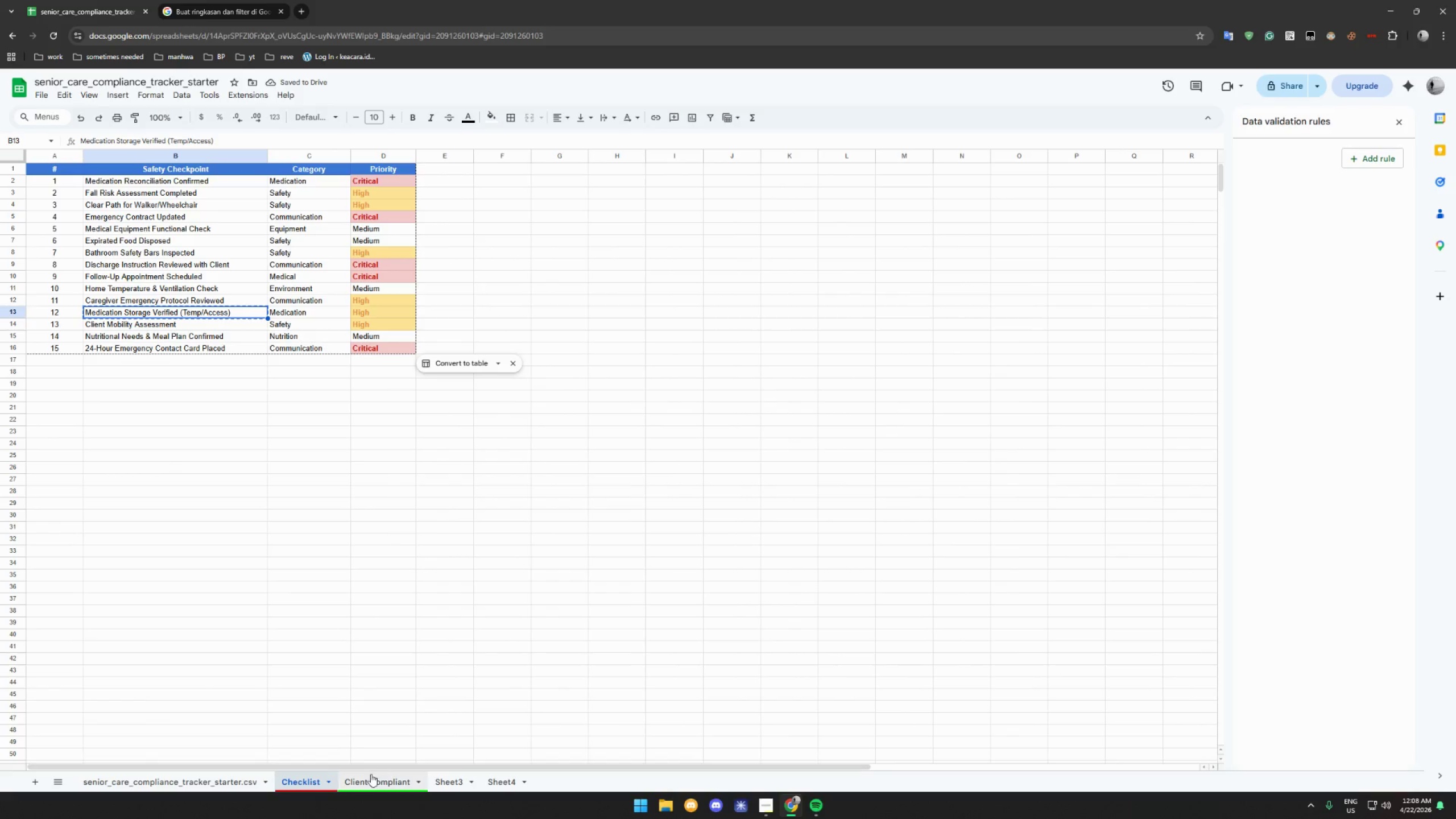 
left_click([371, 777])
 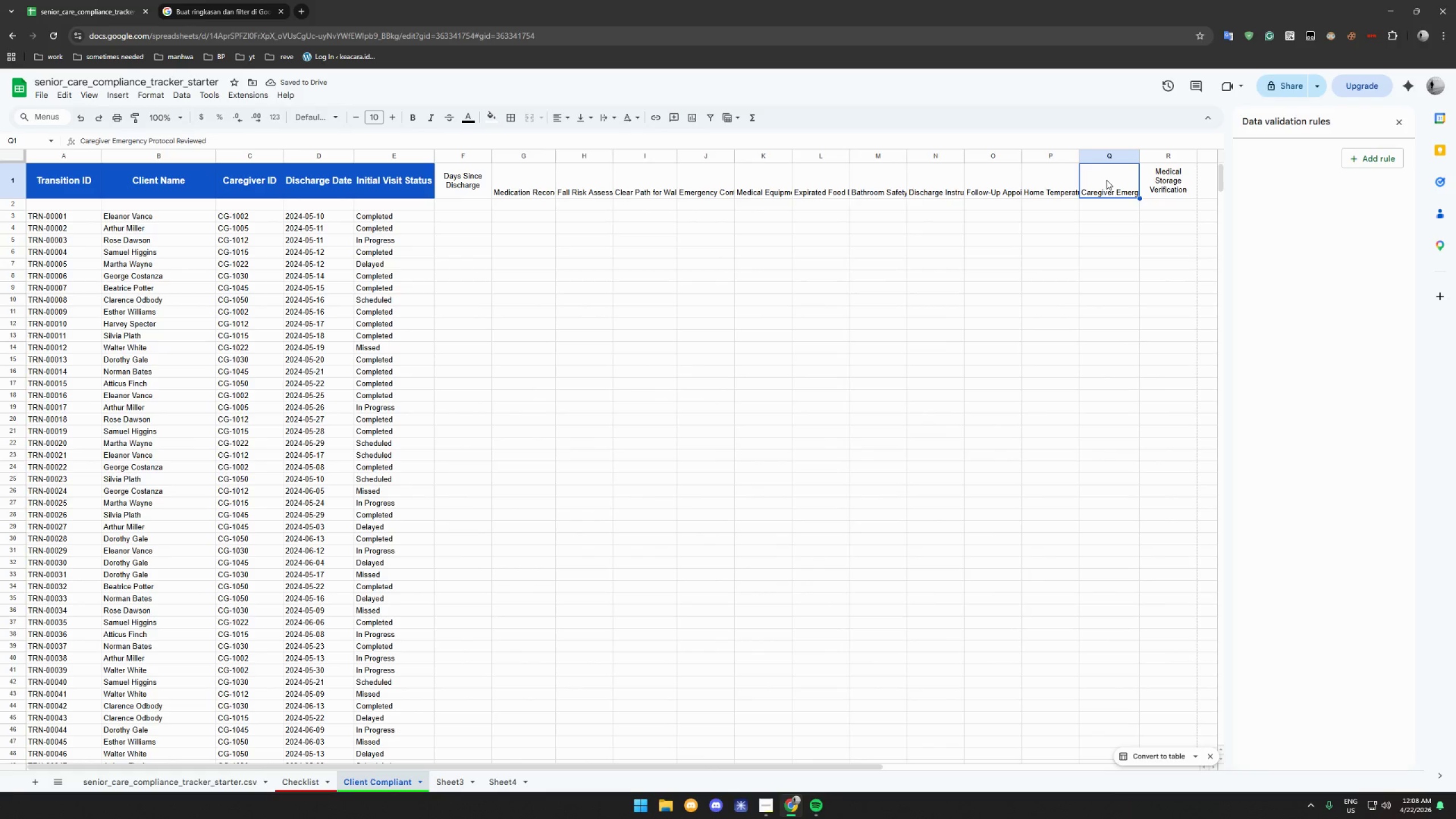 
left_click([1151, 180])
 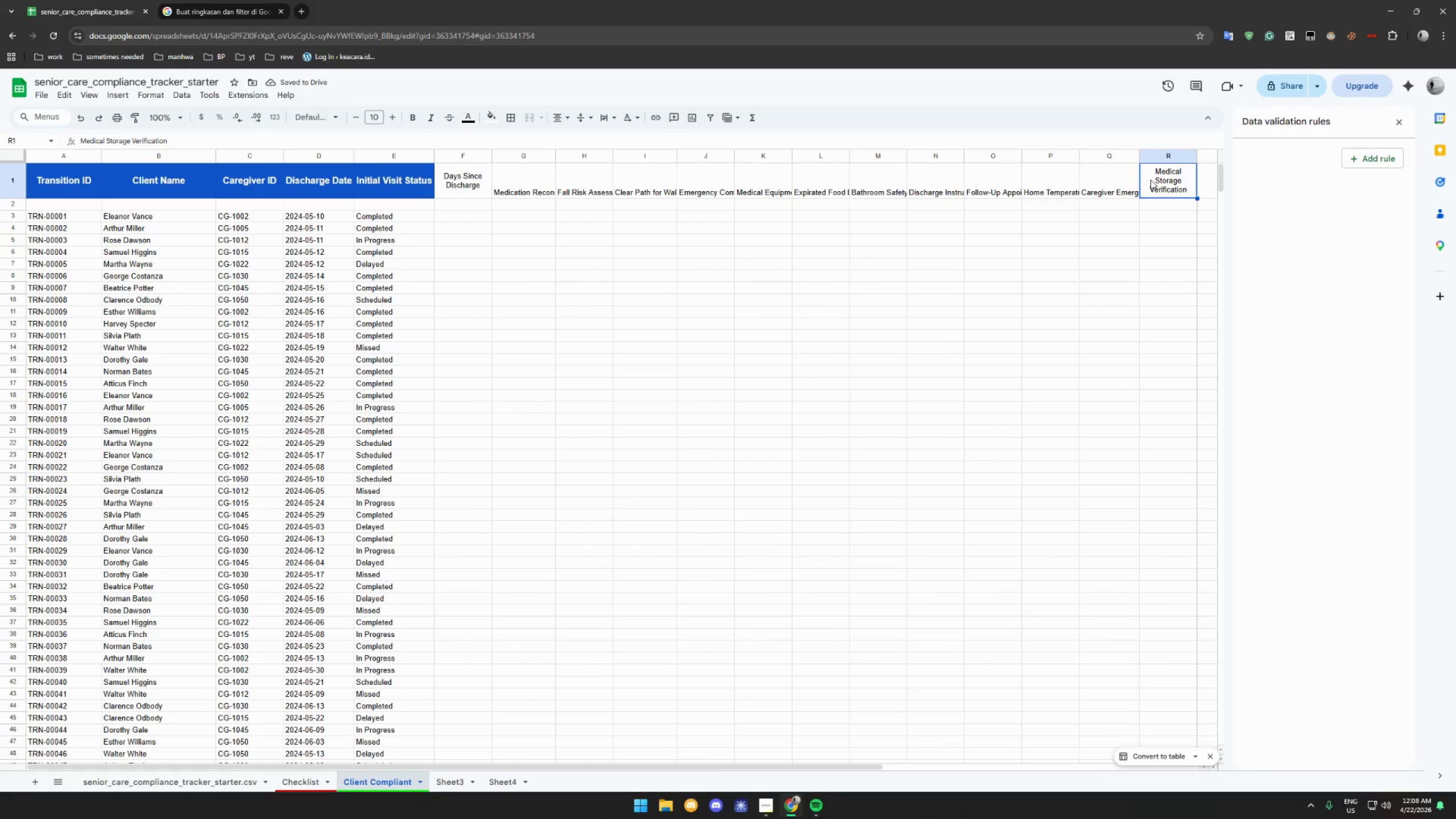 
key(Control+V)
 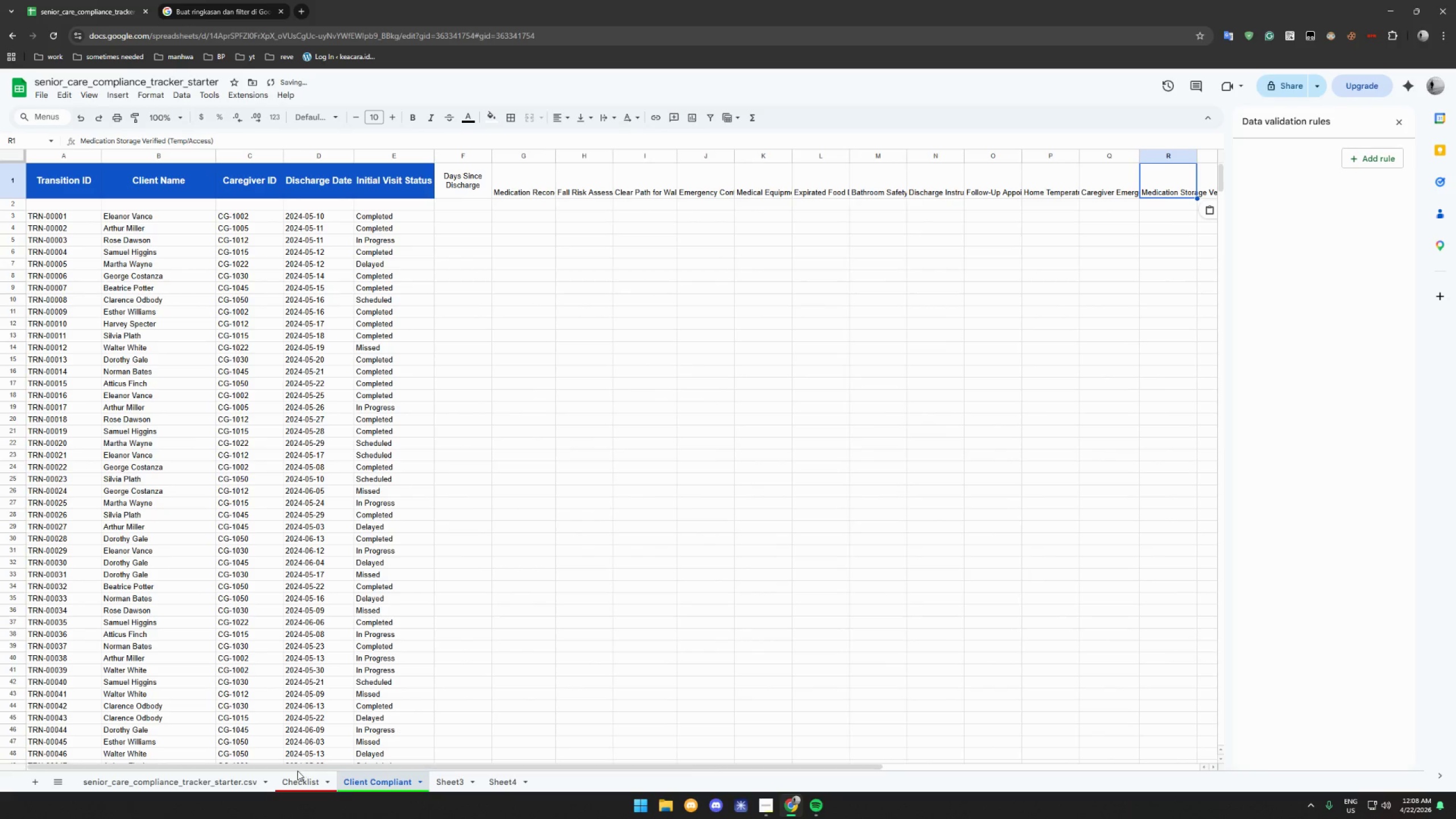 
left_click([296, 779])
 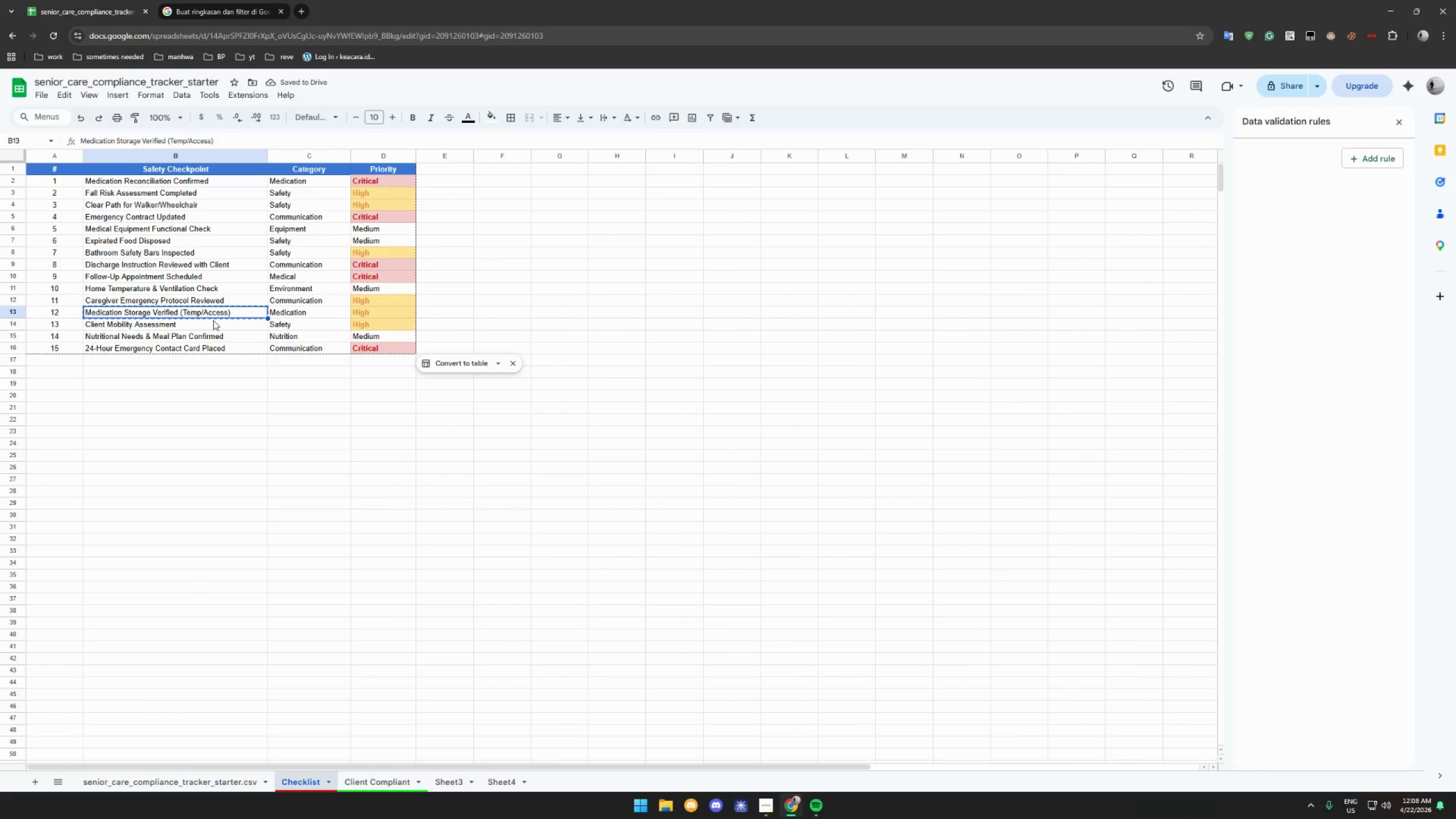 
left_click([210, 324])
 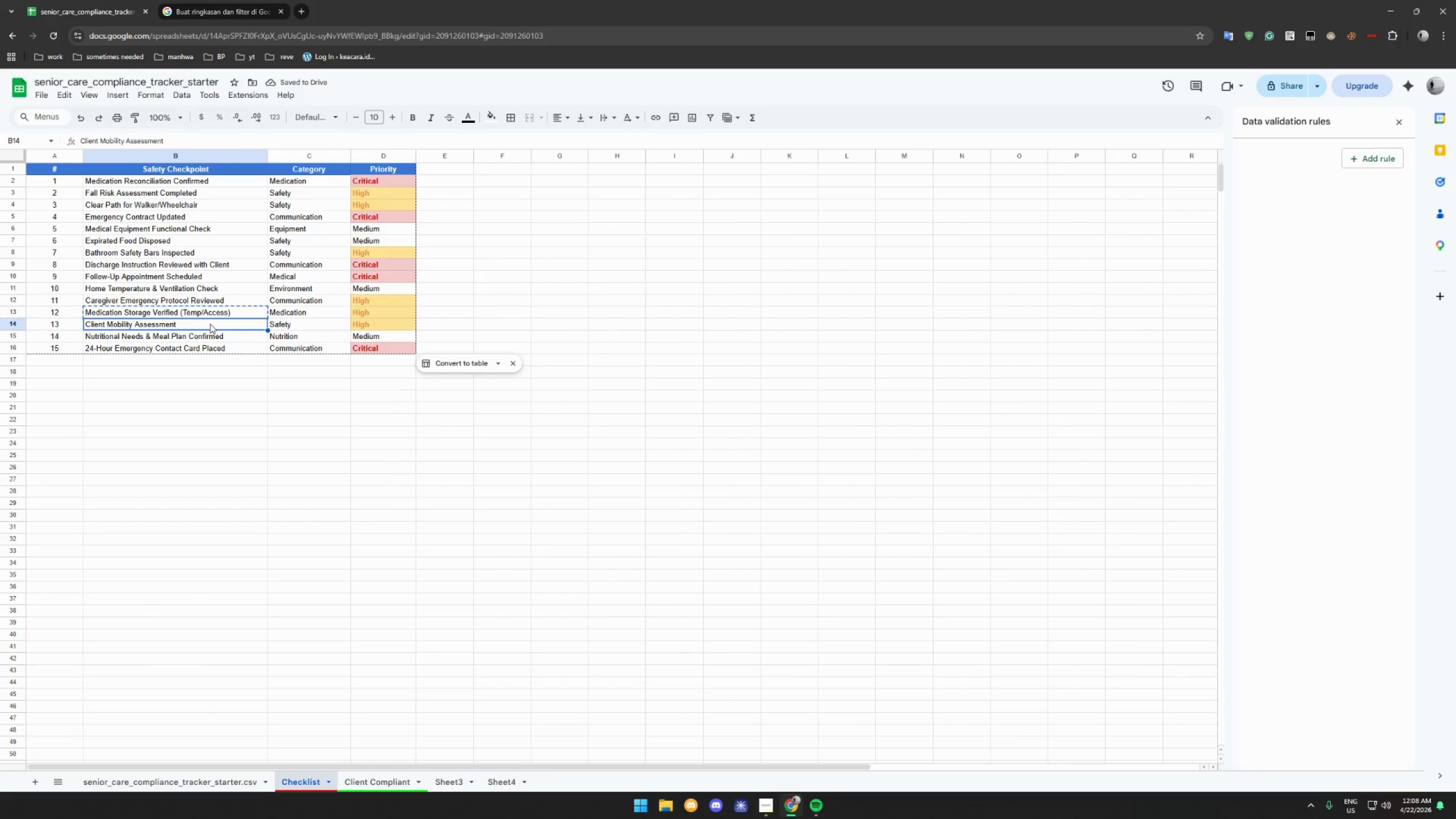 
key(Control+C)
 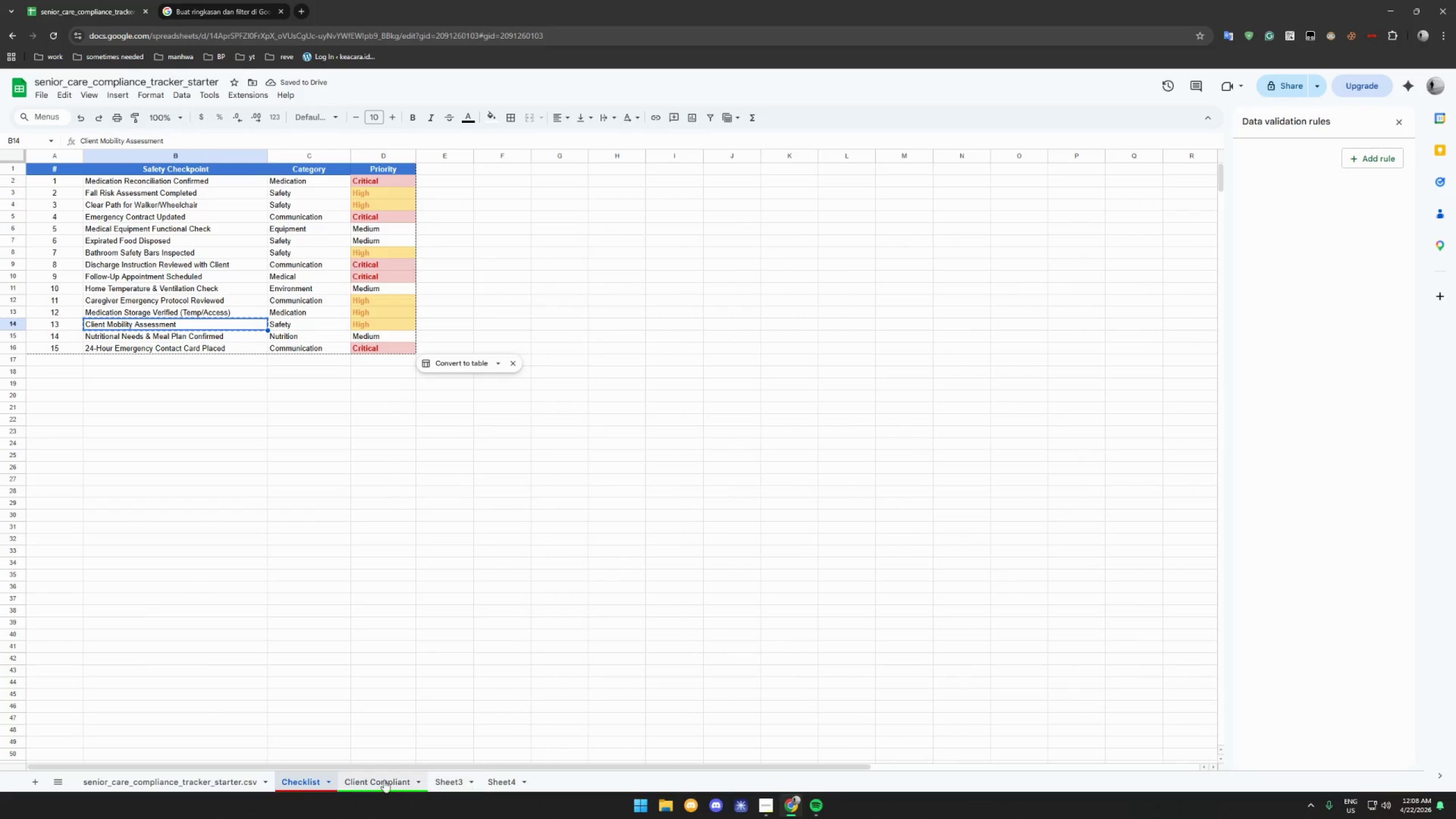 
left_click([382, 780])
 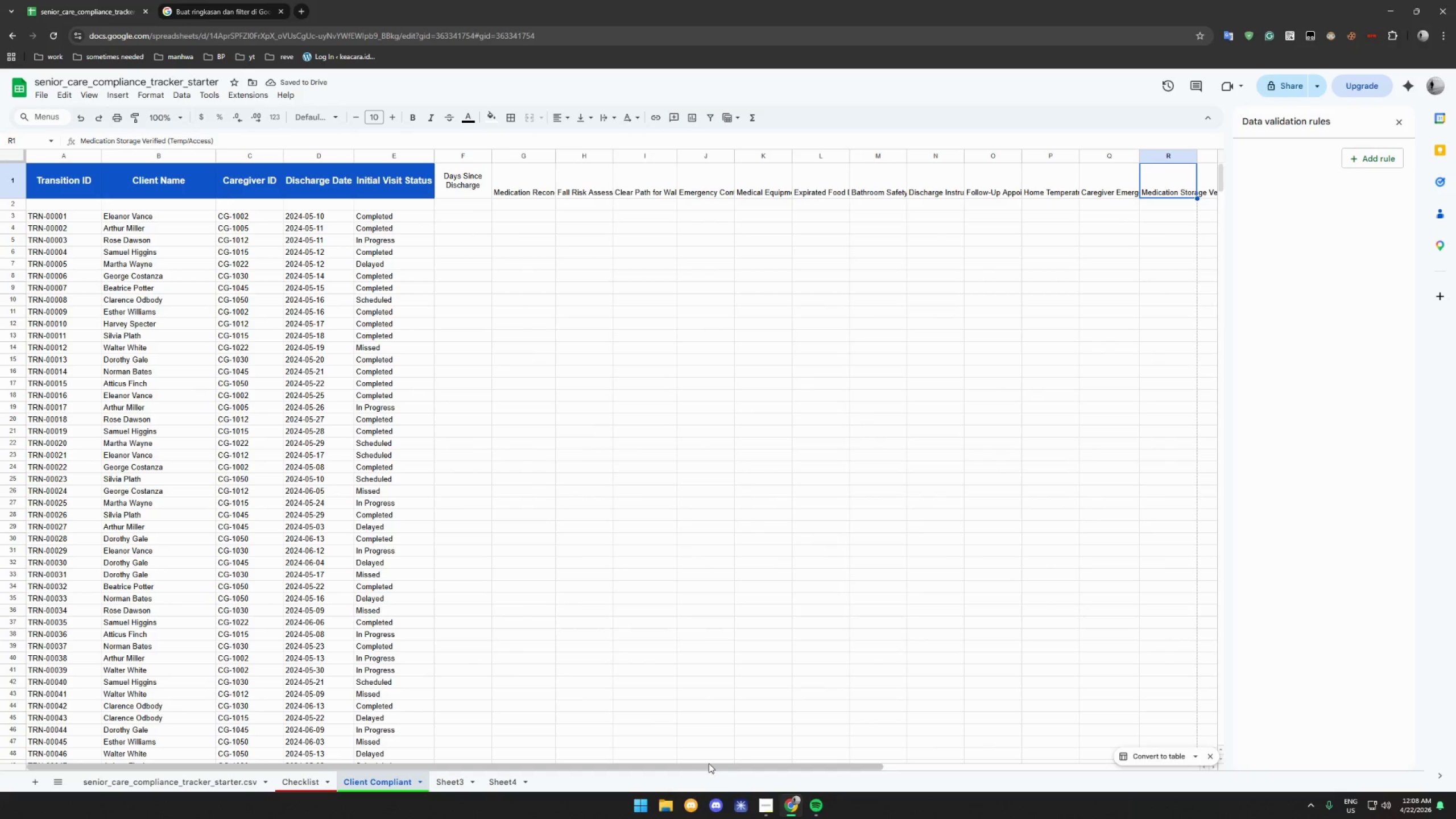 
left_click_drag(start_coordinate=[714, 767], to_coordinate=[871, 767])
 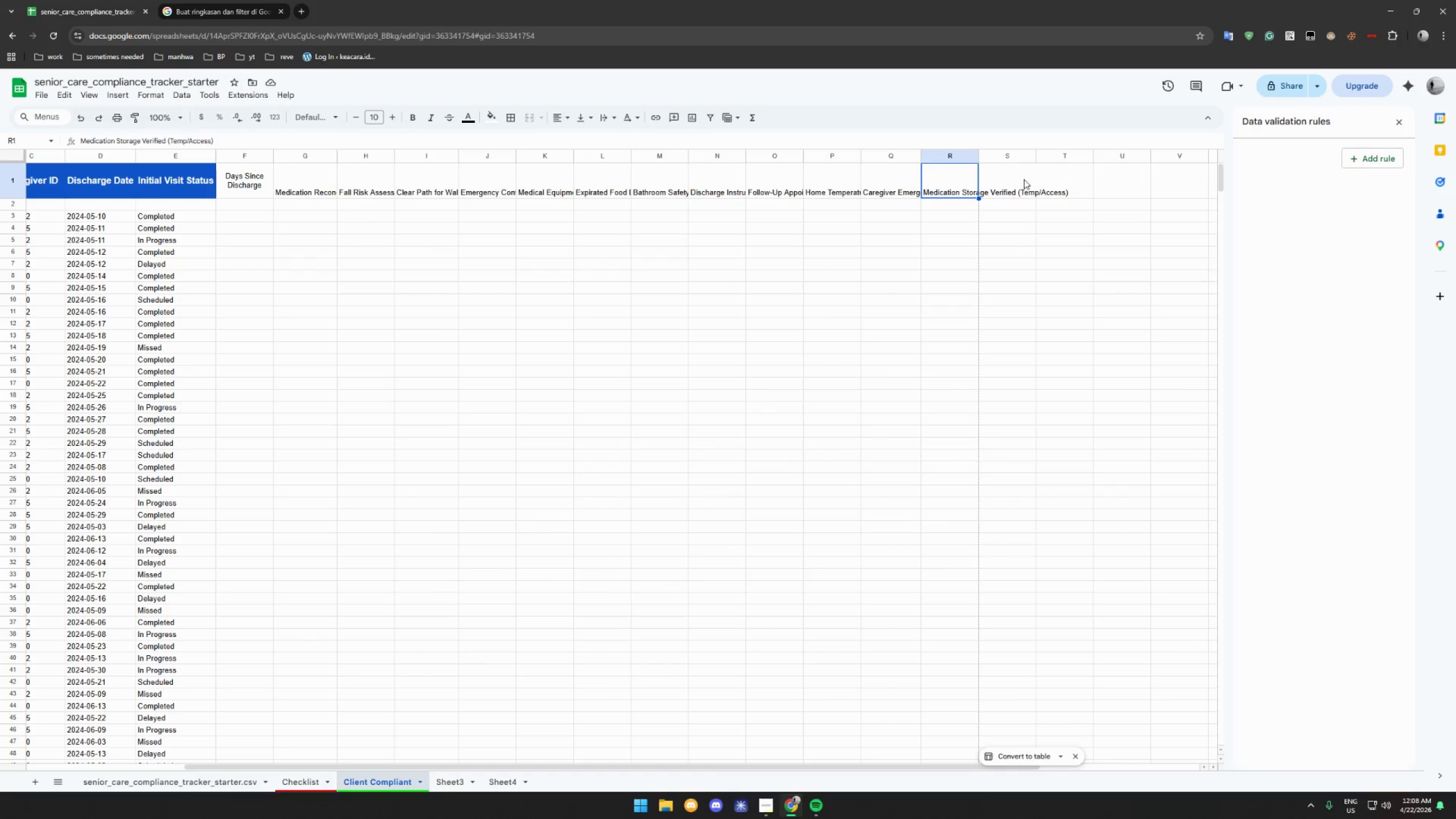 
left_click([1023, 177])
 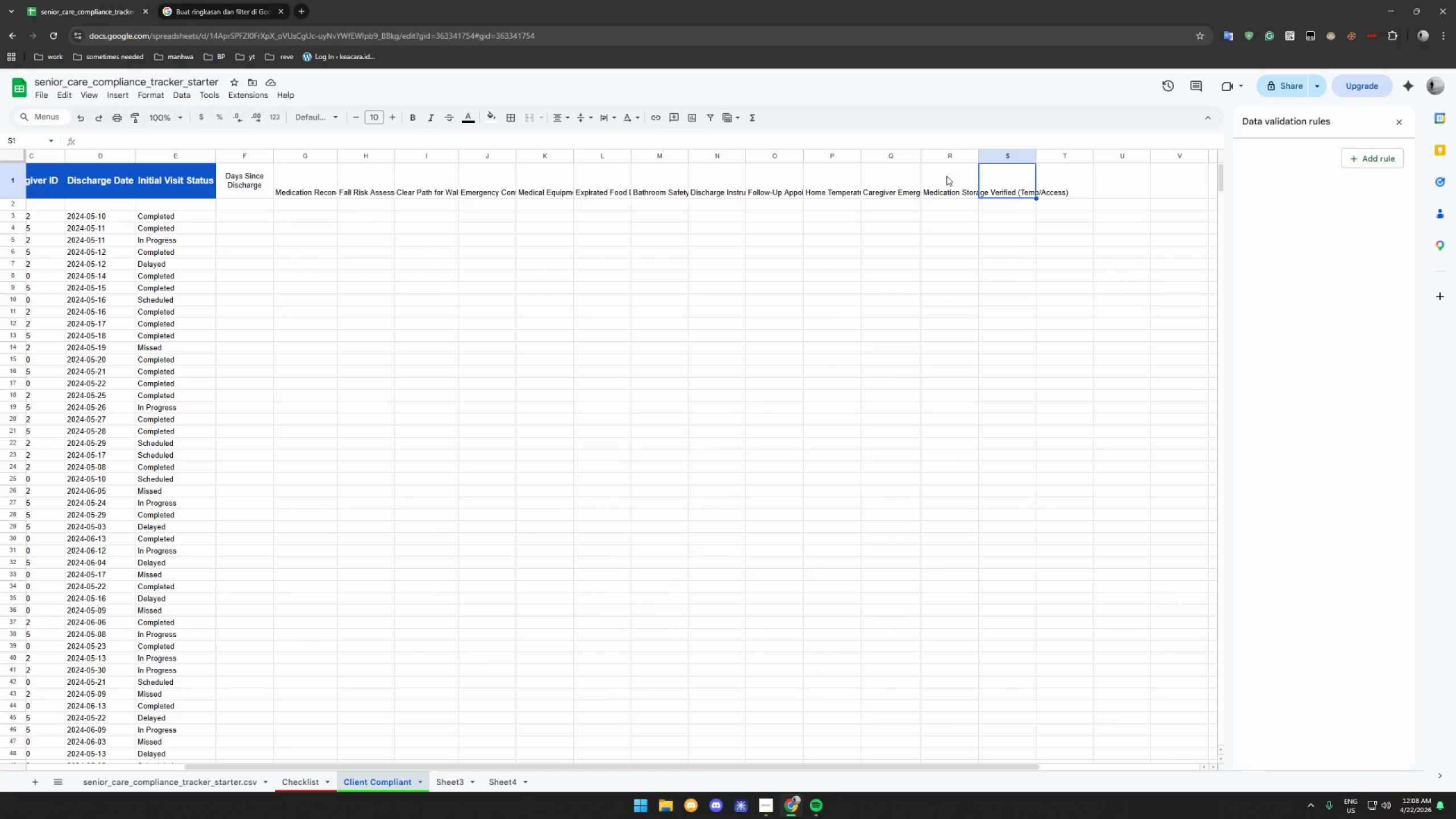 
key(Control+V)
 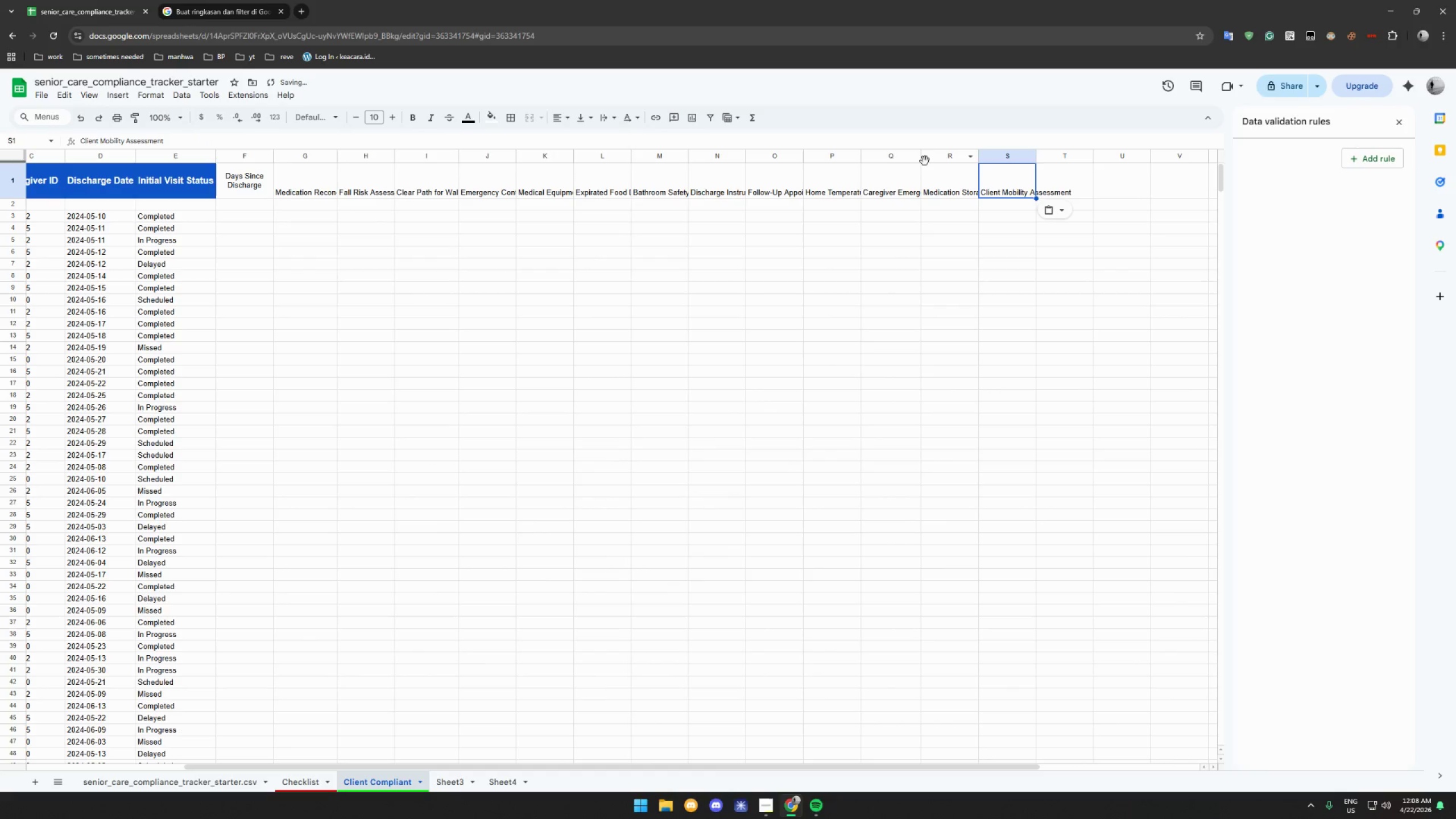 
left_click([954, 184])
 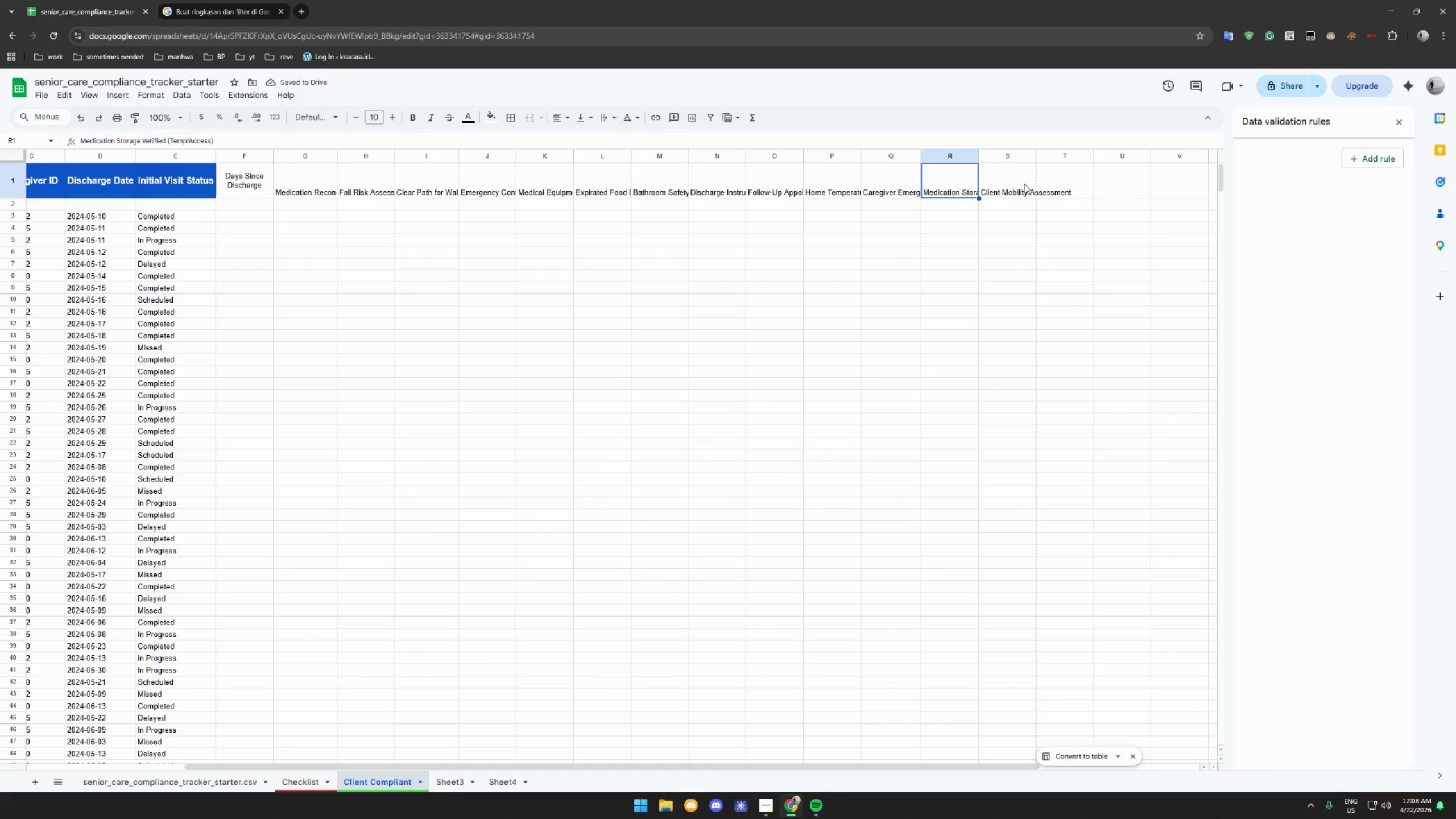 
left_click([1012, 180])
 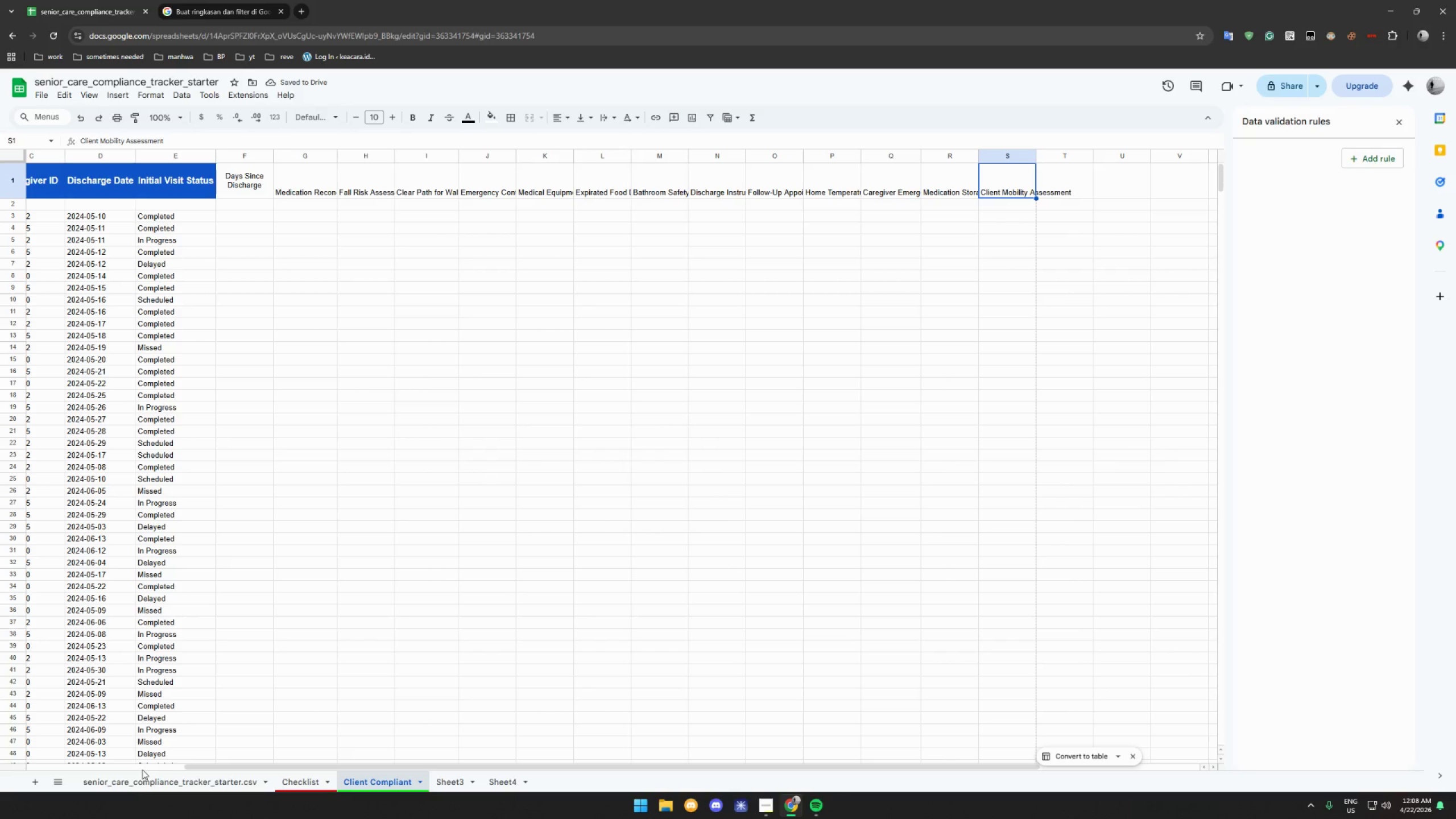 
left_click([124, 783])
 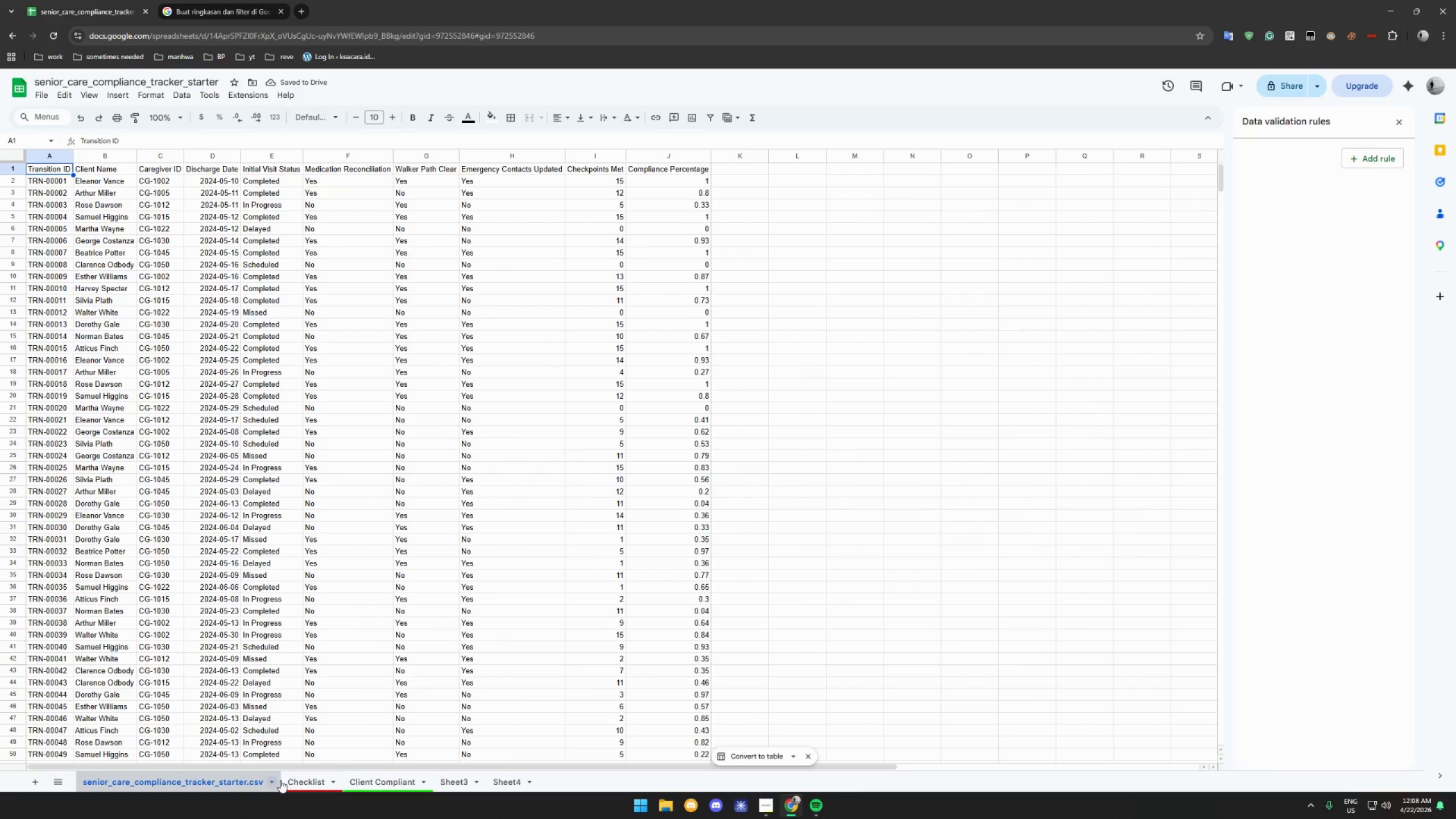 
left_click([297, 779])
 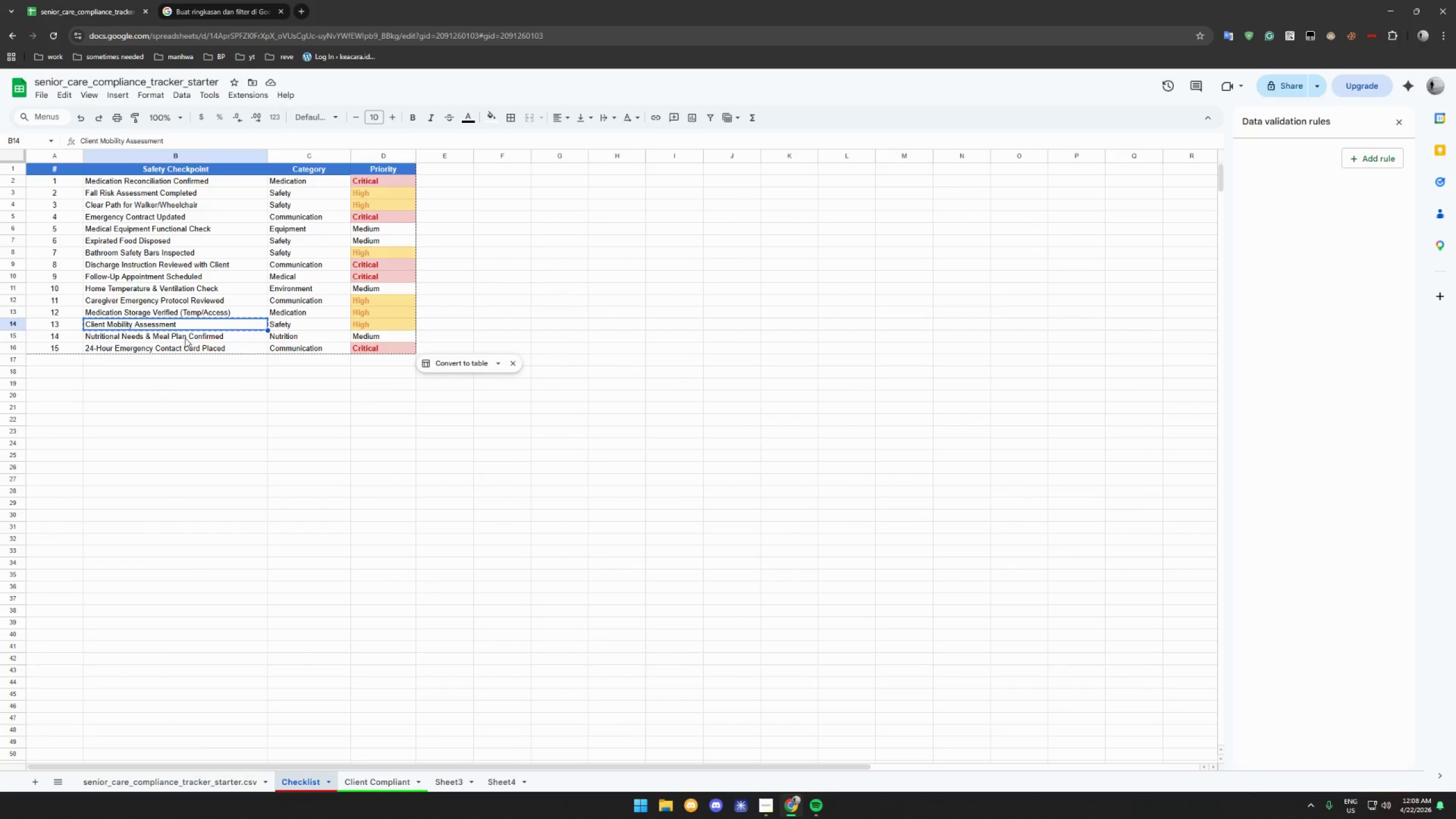 
left_click([185, 337])
 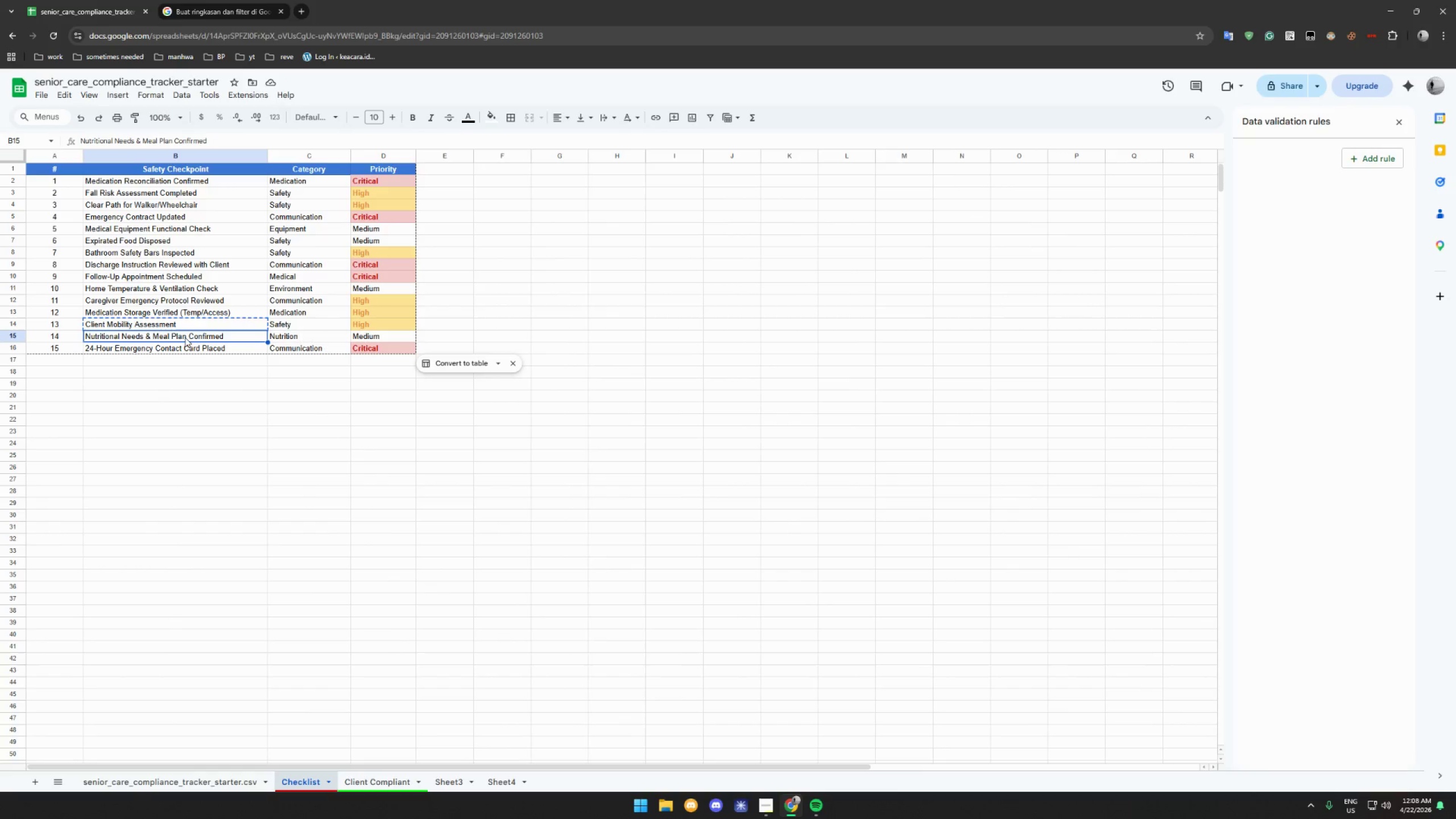 
key(Control+C)
 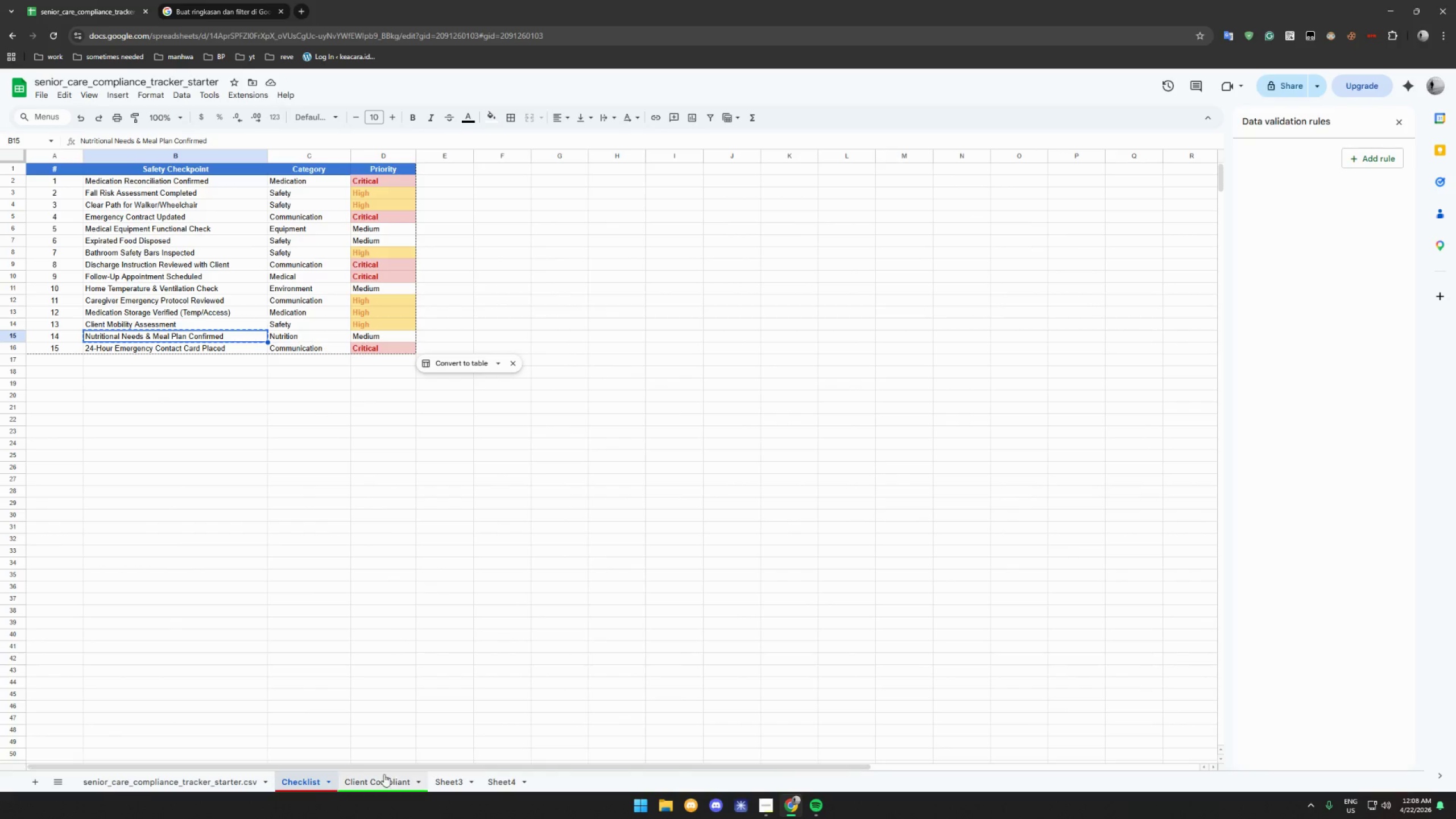 
left_click([383, 779])
 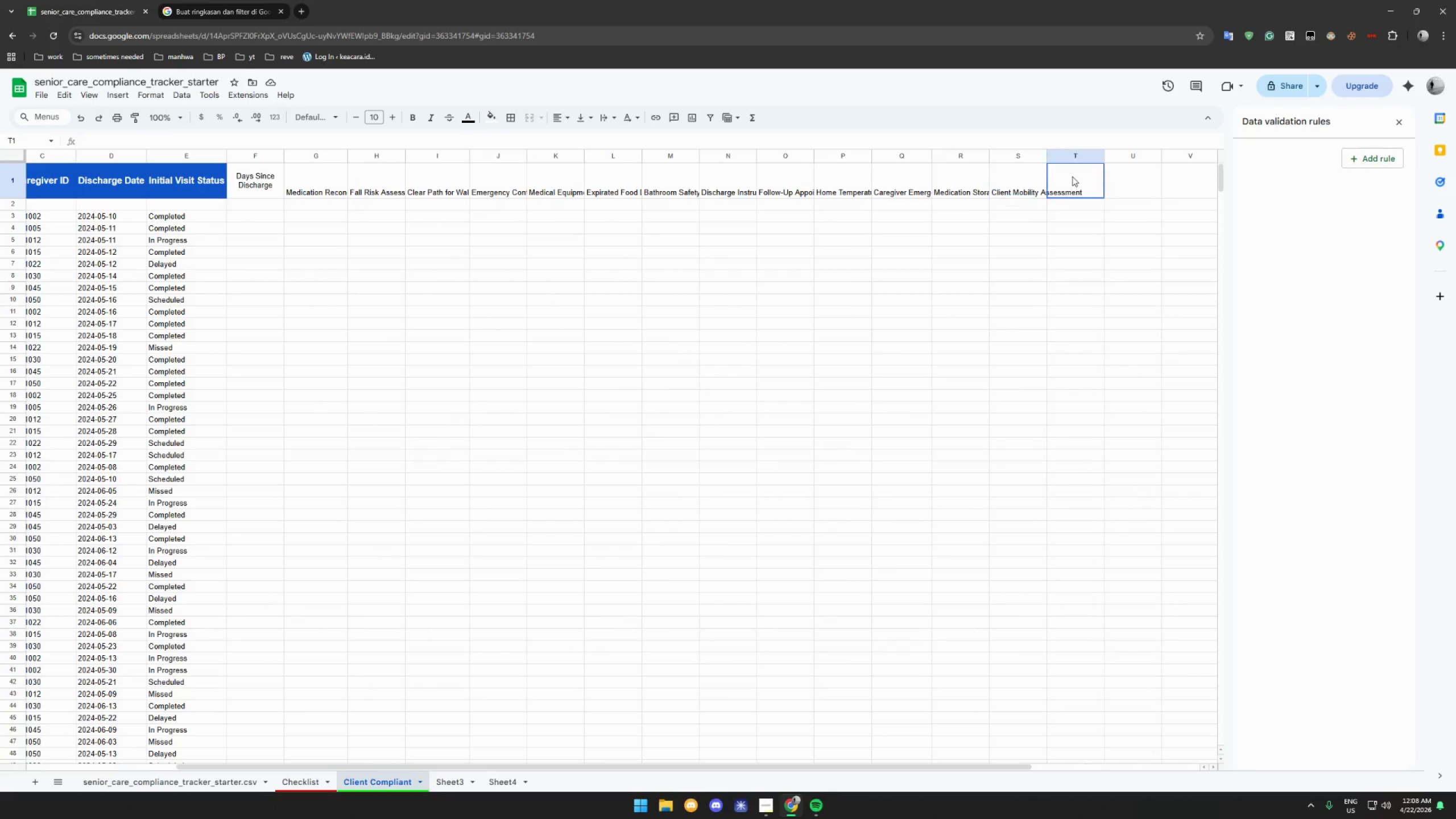 
key(Control+V)
 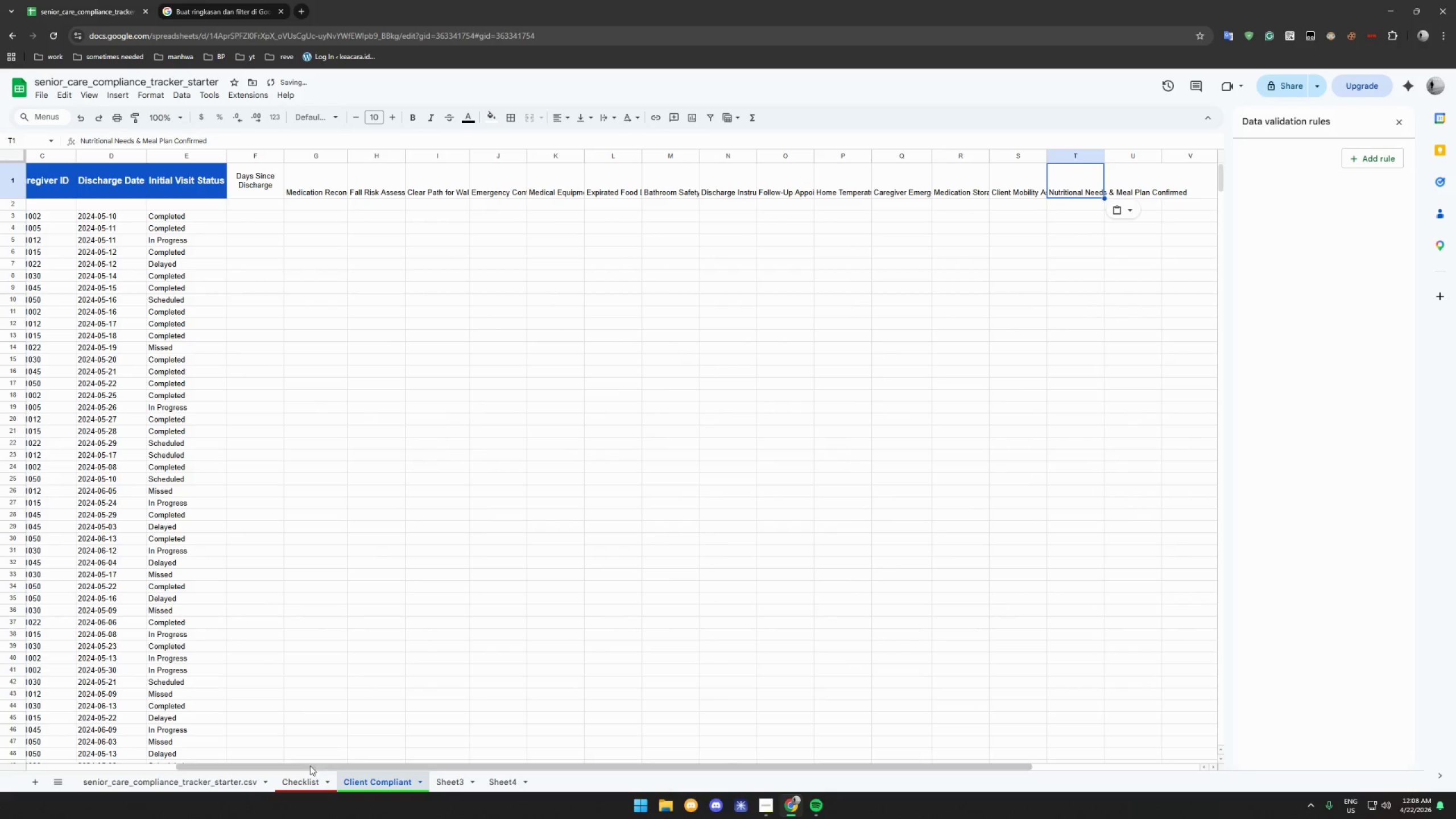 
left_click([307, 775])
 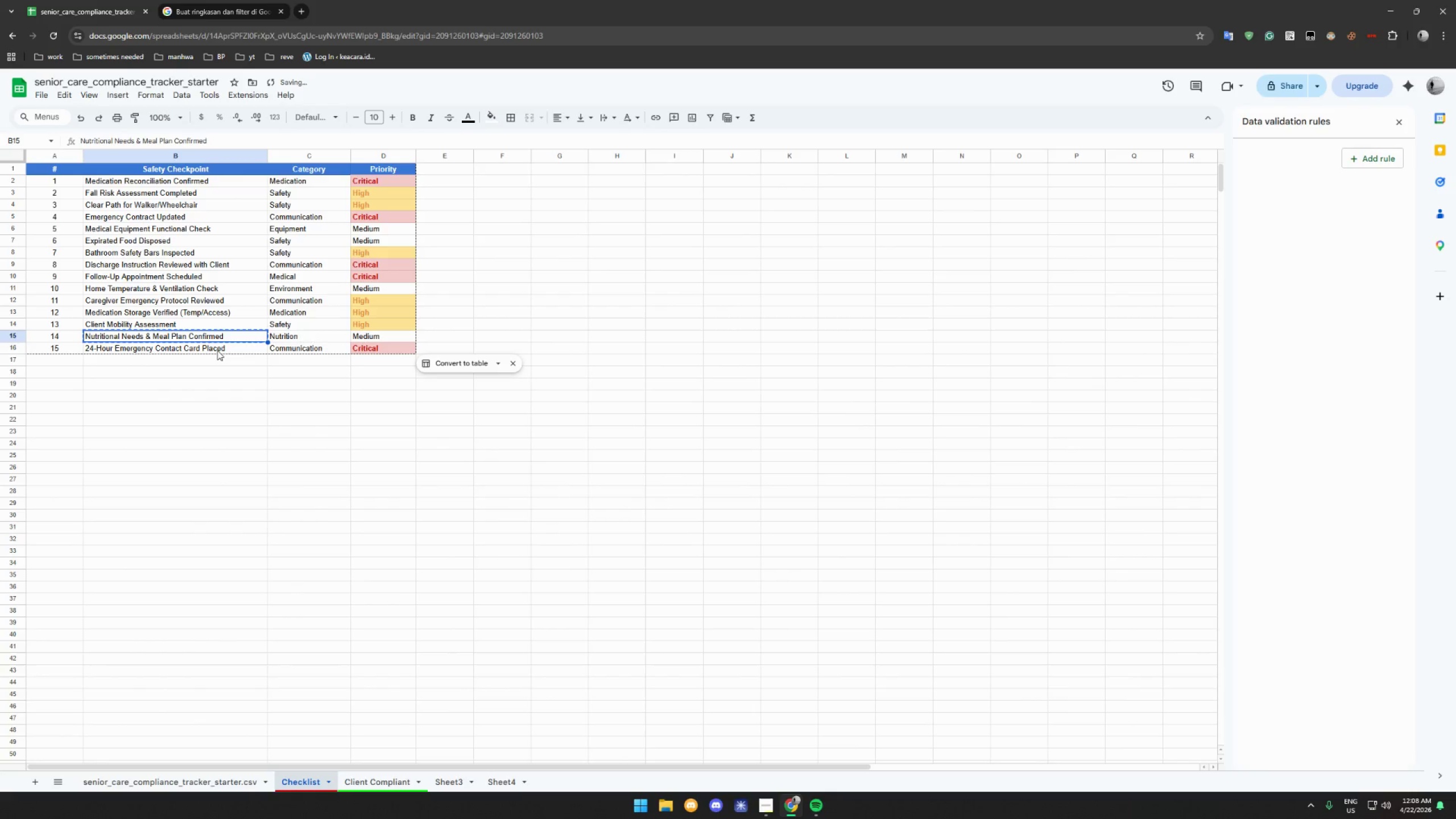 
left_click([217, 350])
 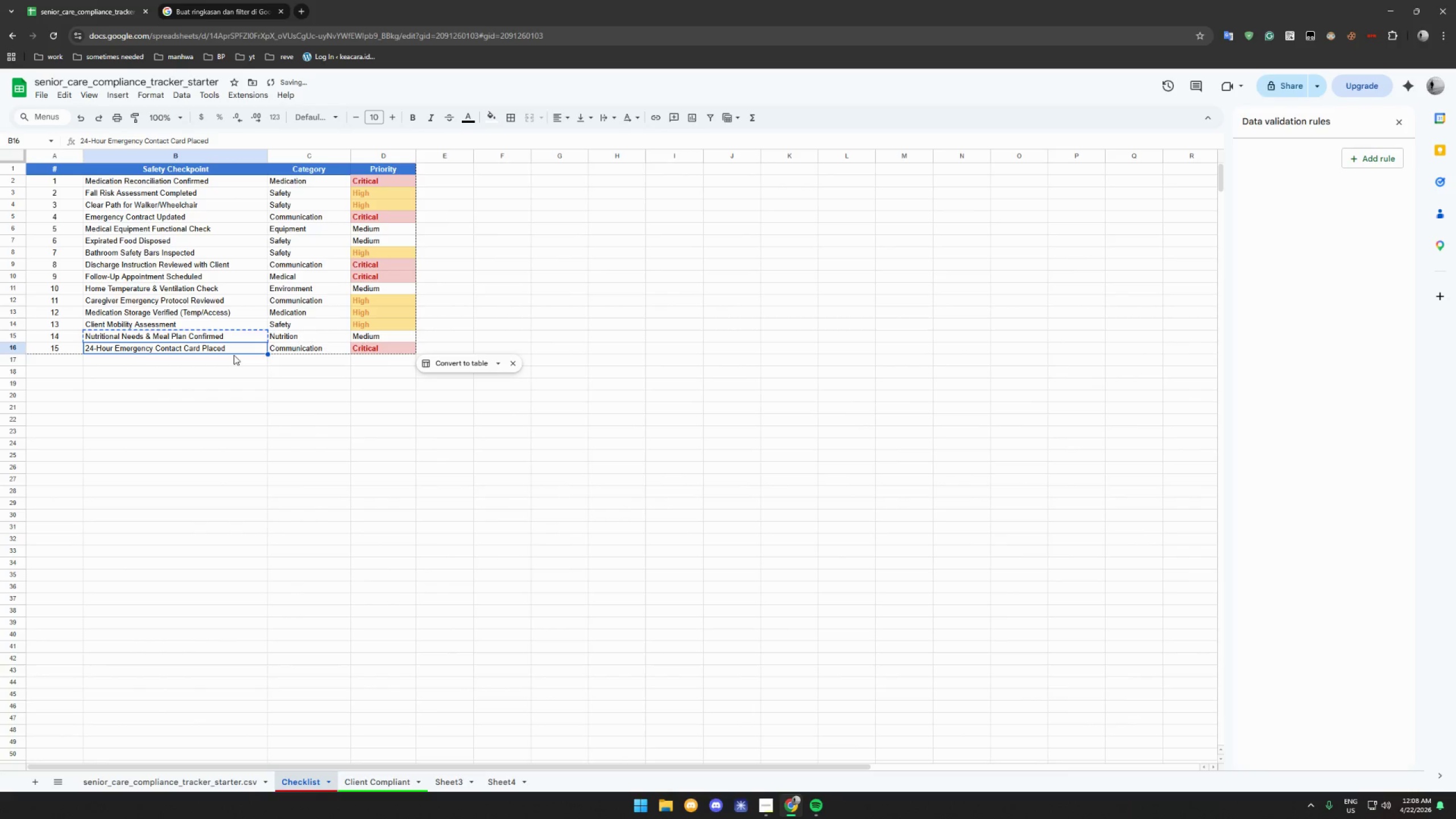 
key(Control+C)
 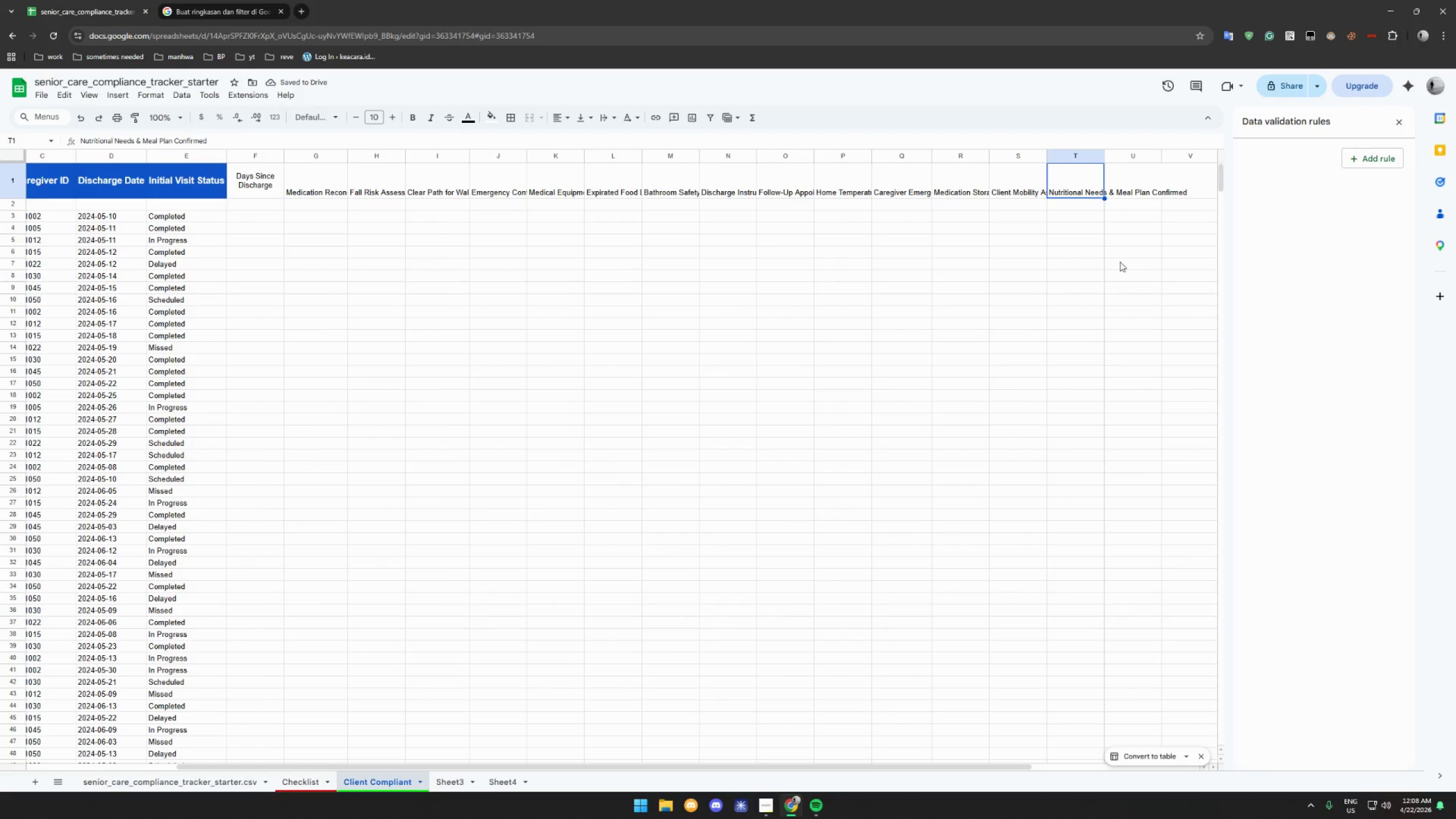 
left_click([1136, 179])
 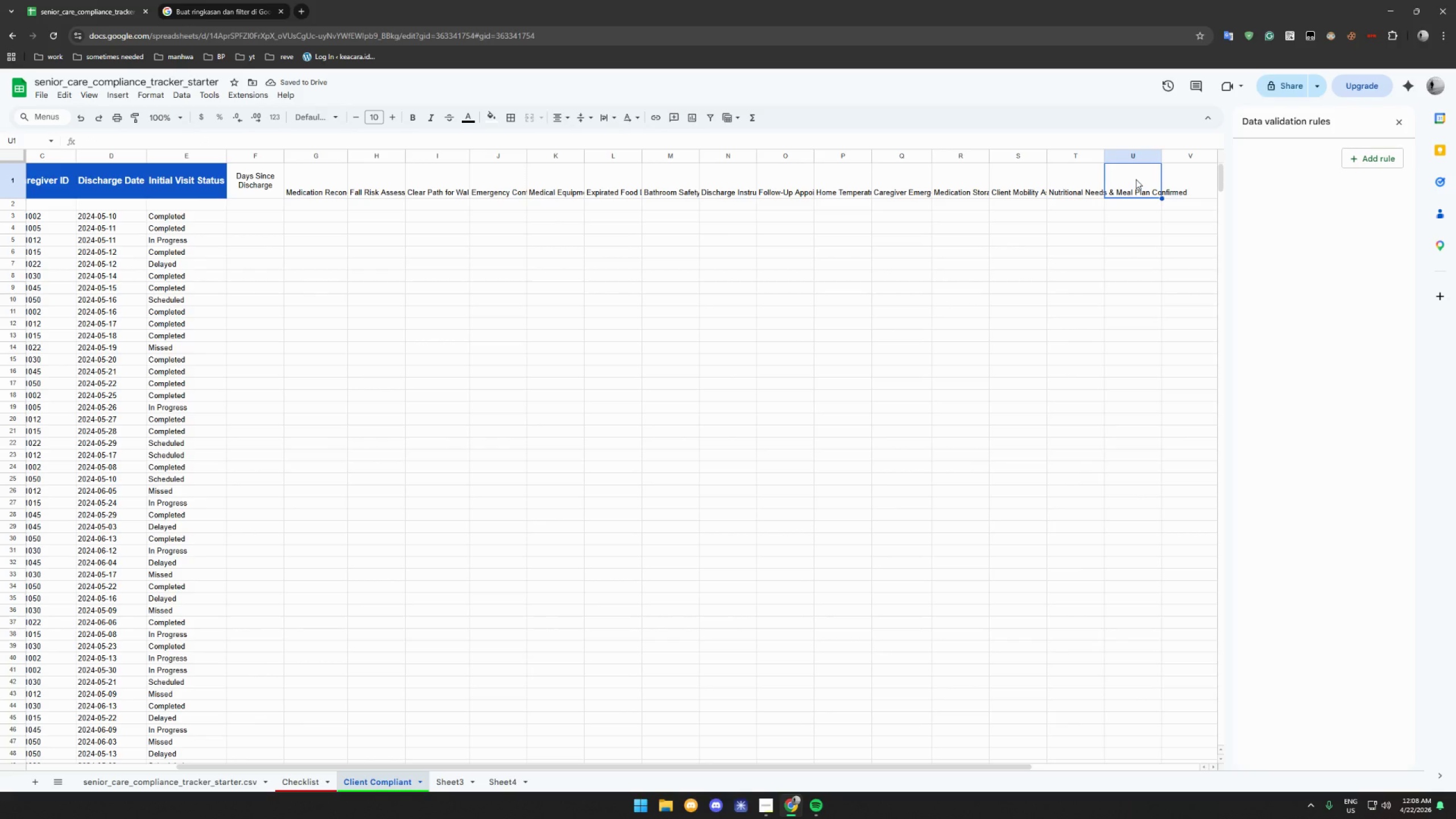 
key(Control+V)
 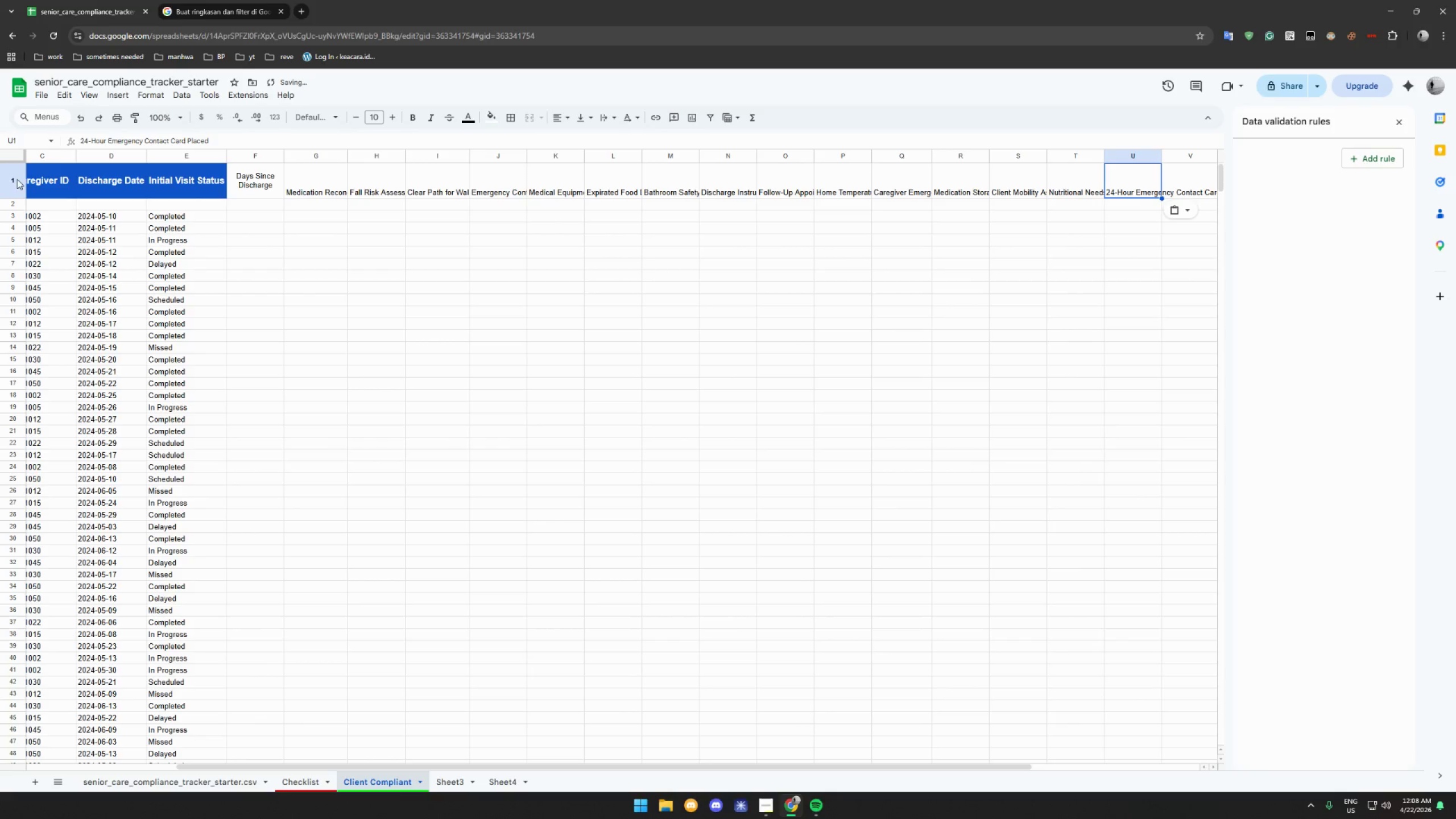 
left_click([3, 177])
 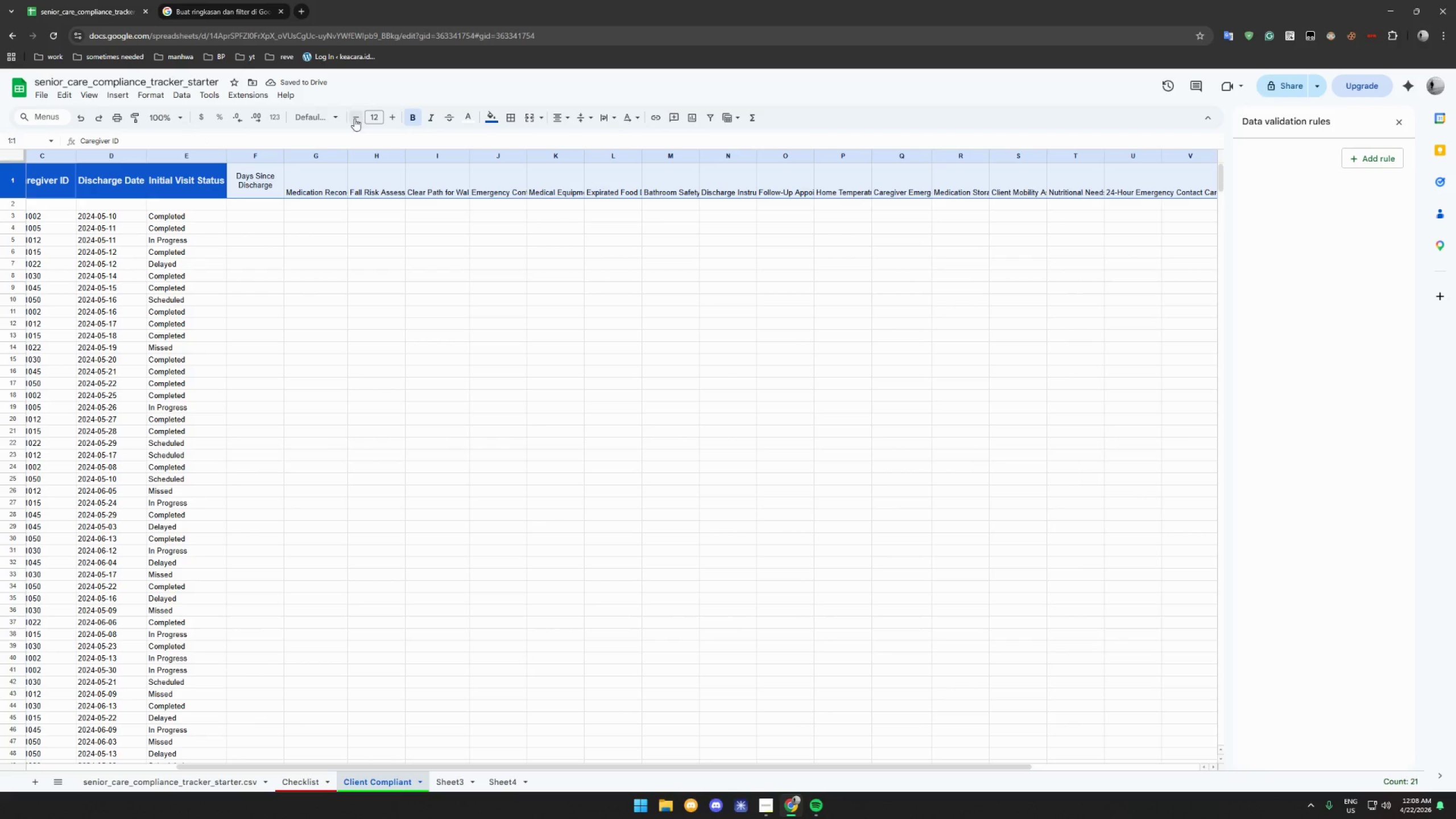 
left_click([355, 118])
 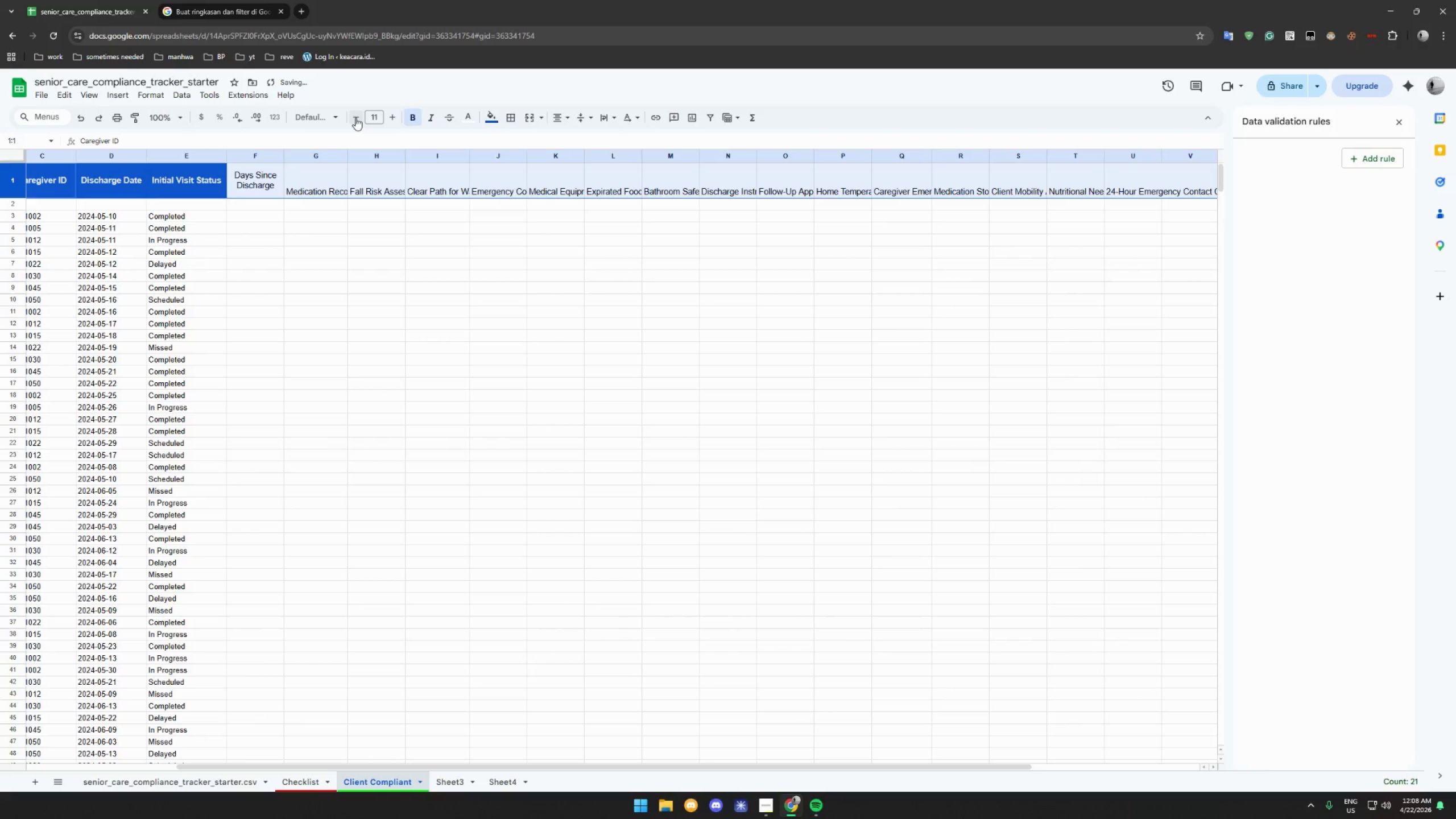 
left_click([355, 118])
 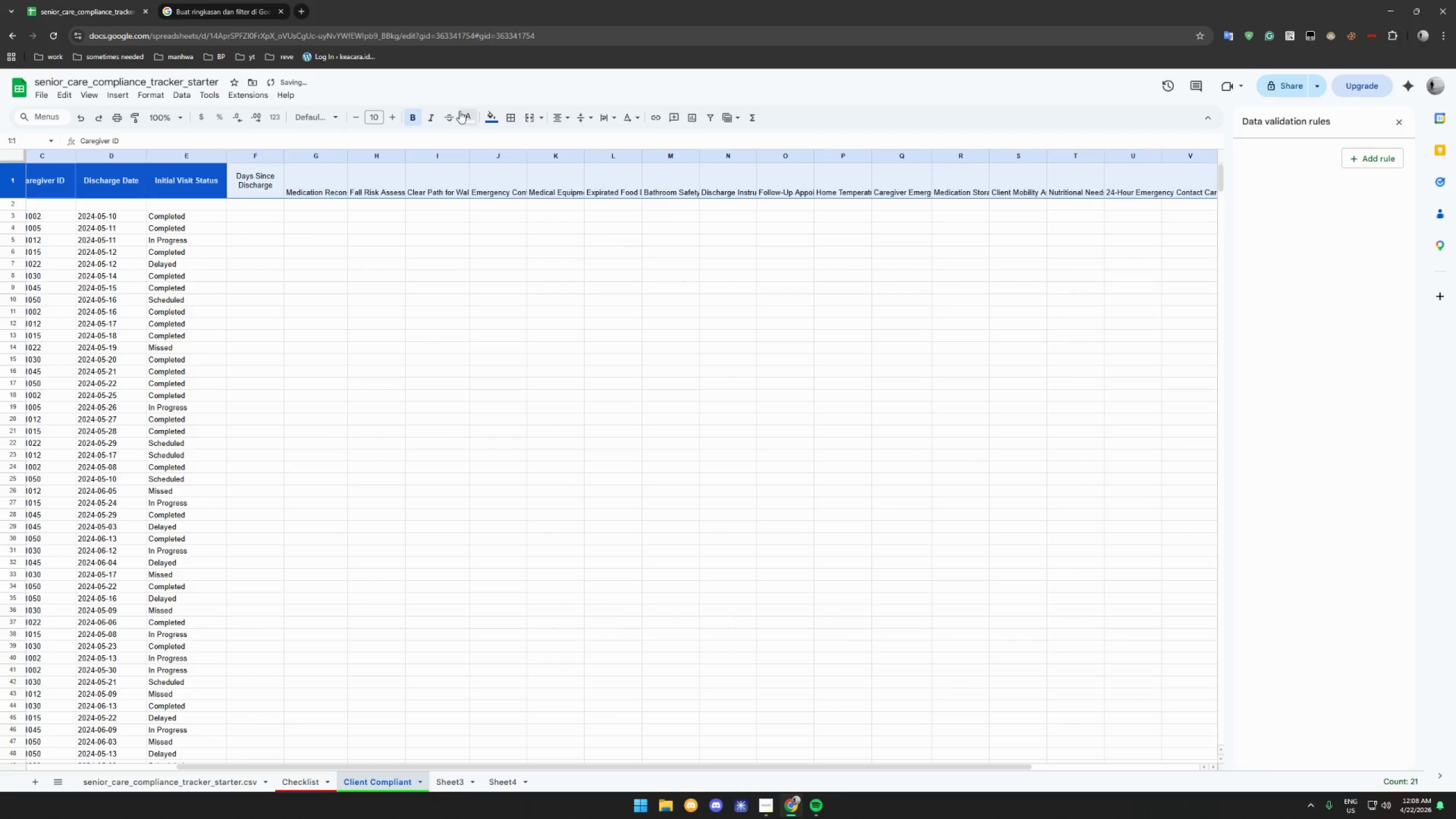 
mouse_move([512, 114])
 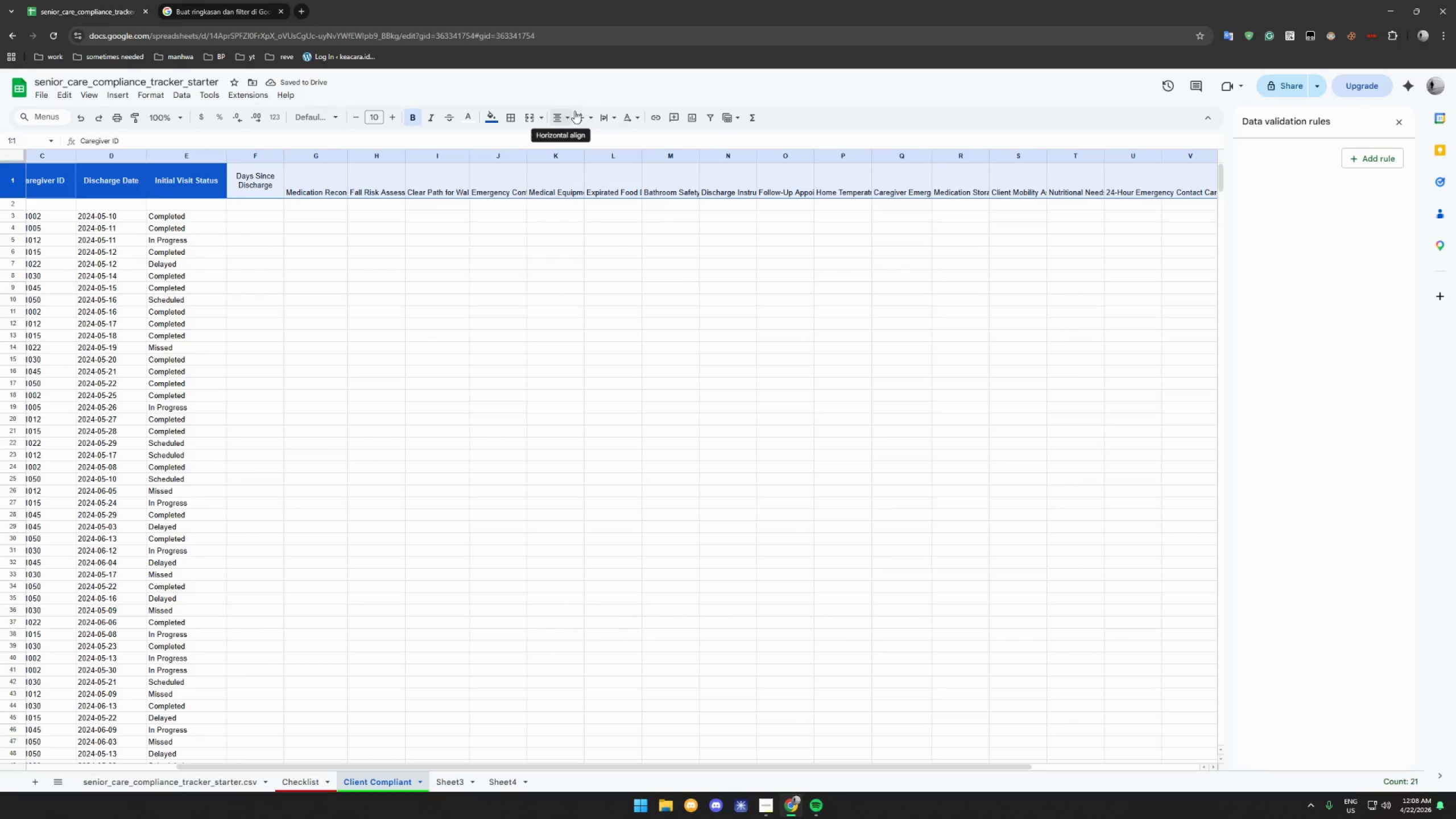 
mouse_move([589, 115])
 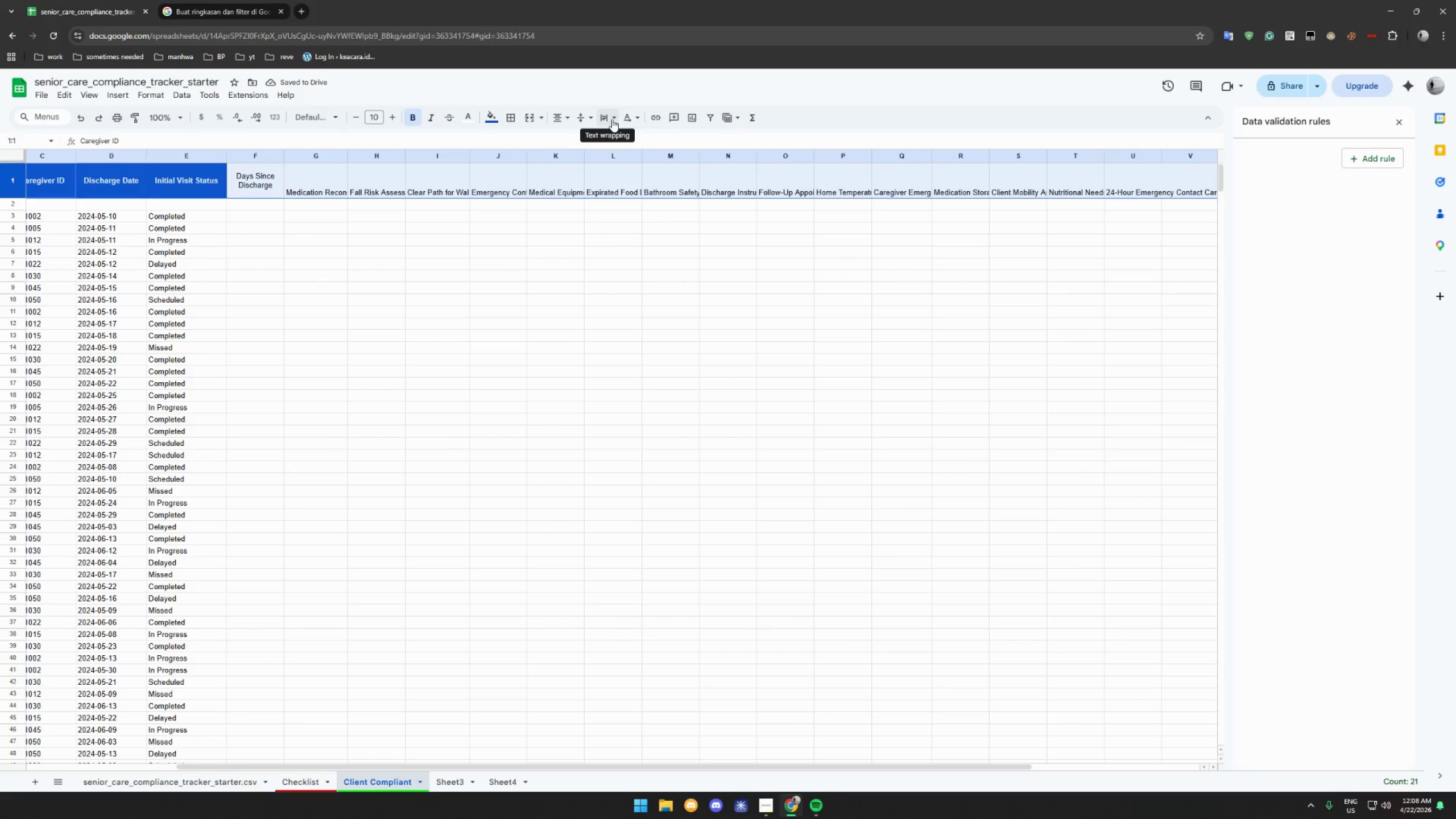 
left_click([611, 119])
 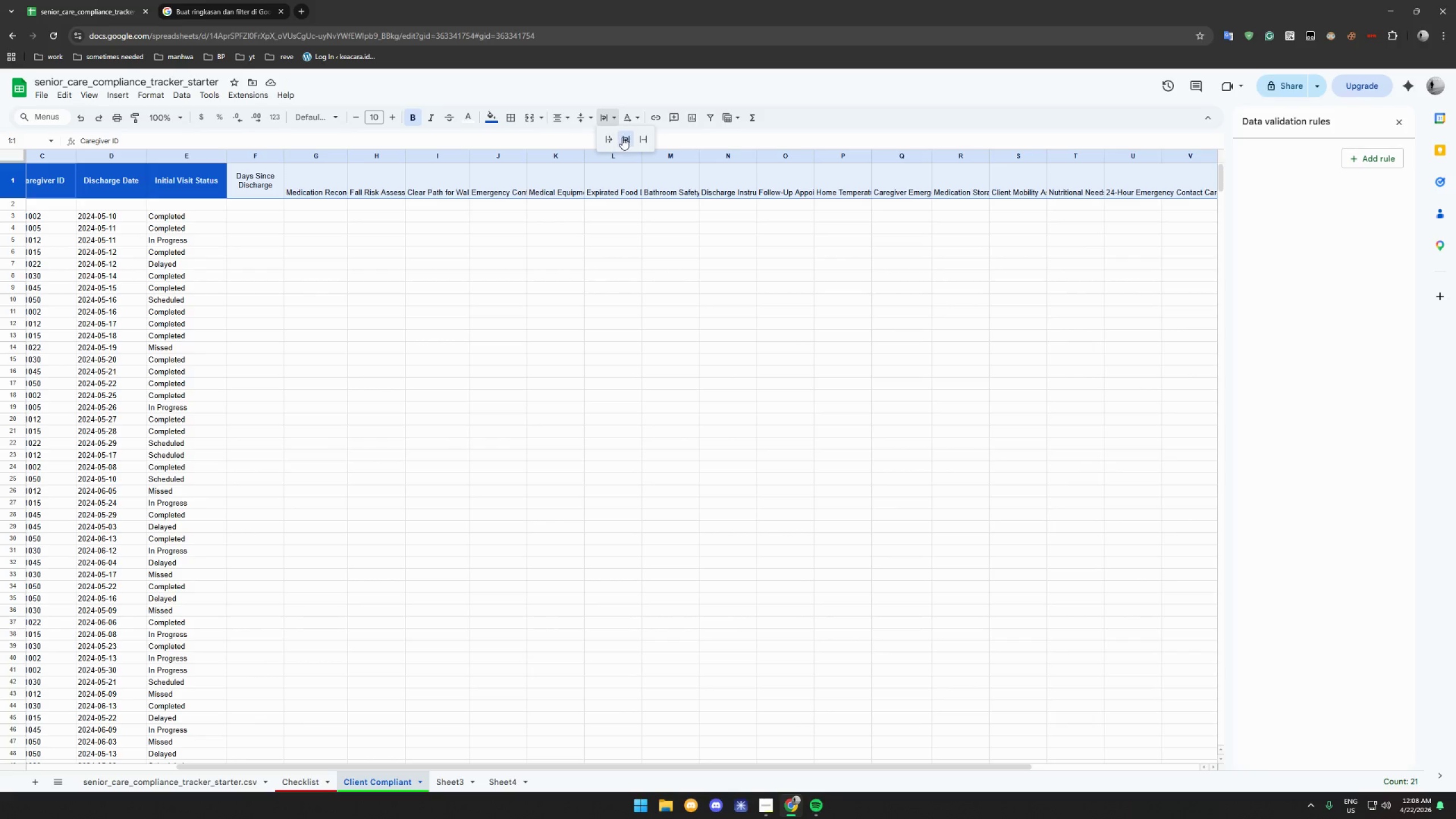 
left_click([623, 138])
 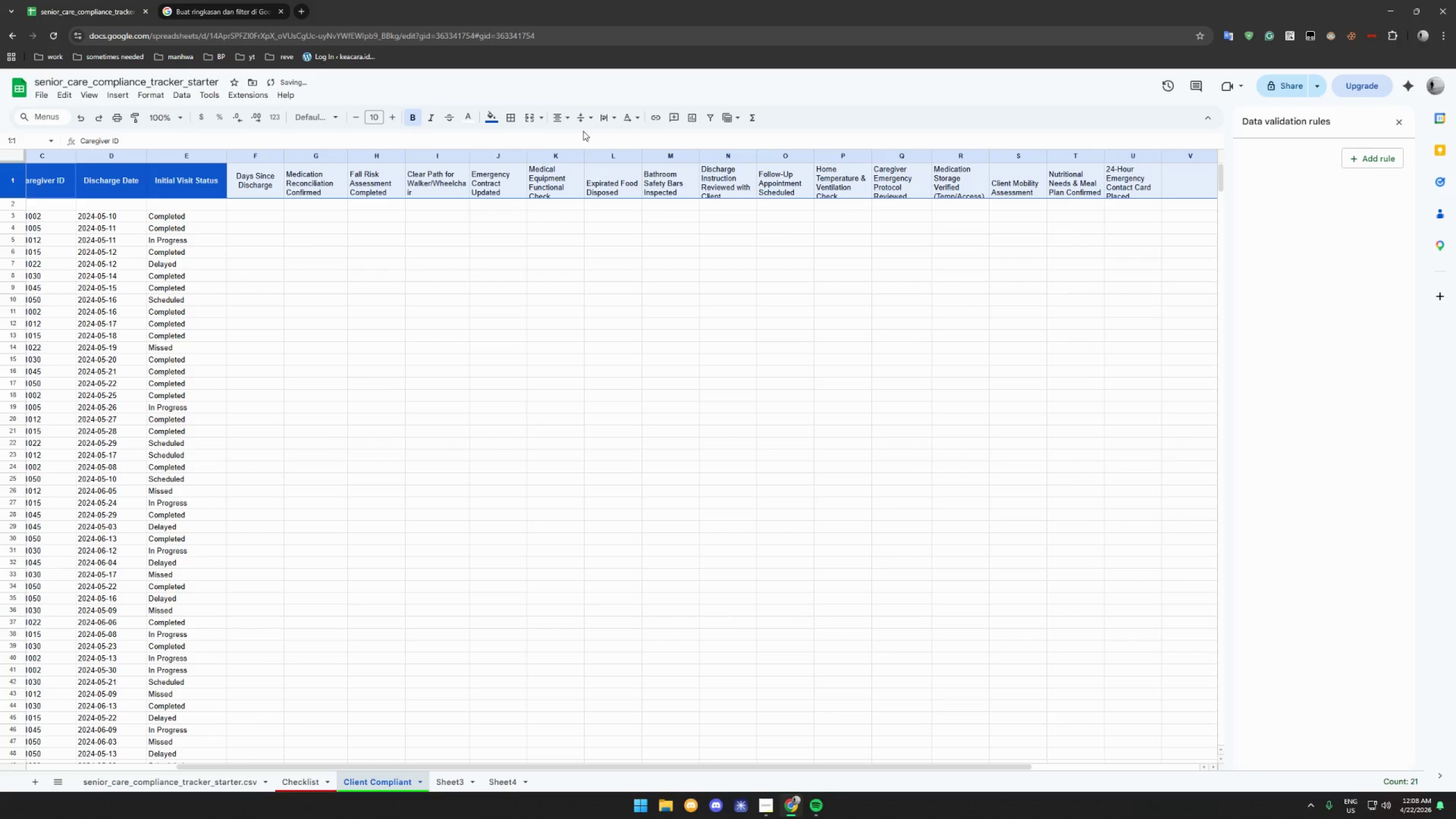 
left_click([553, 119])
 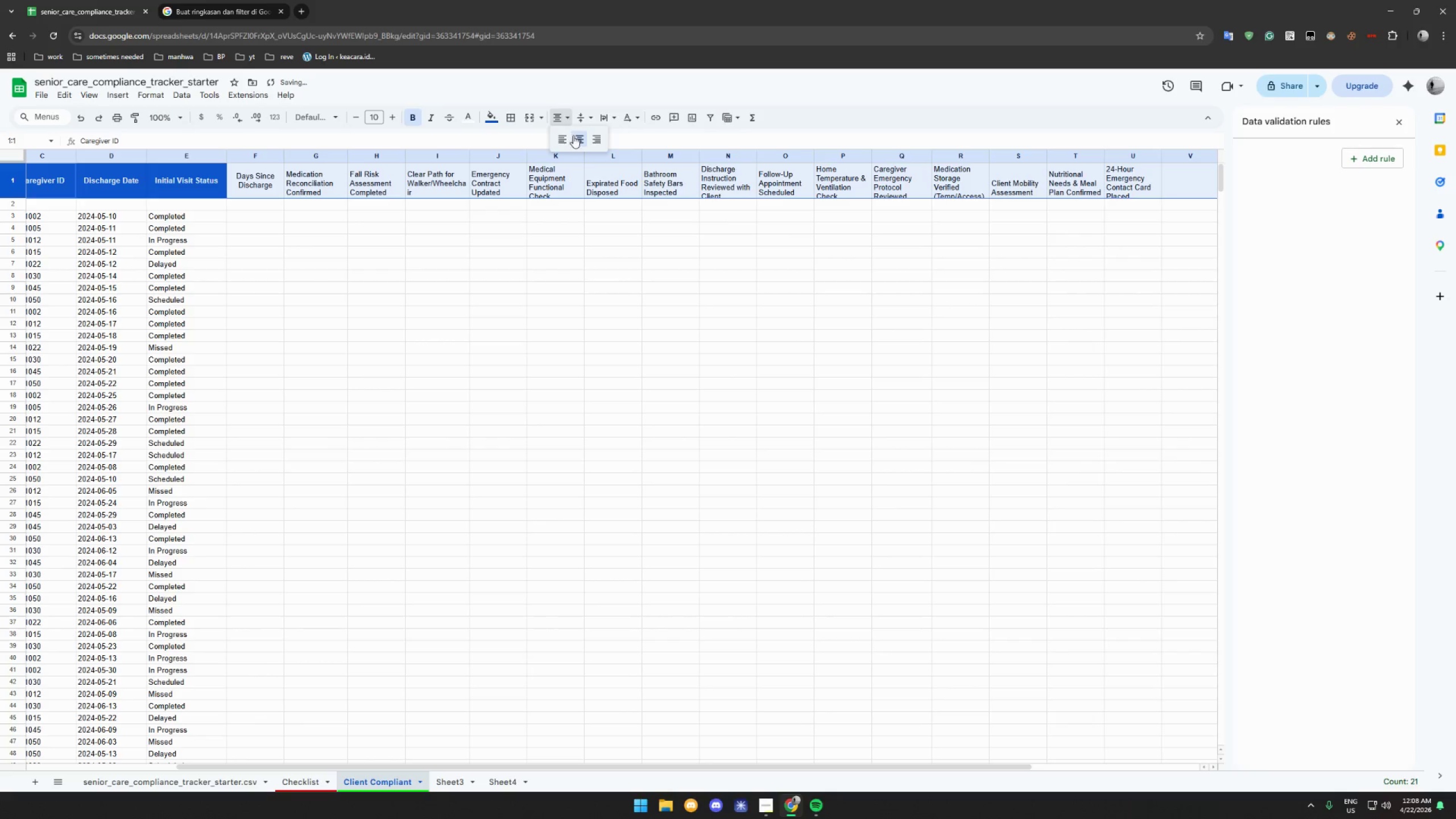 
left_click([577, 139])
 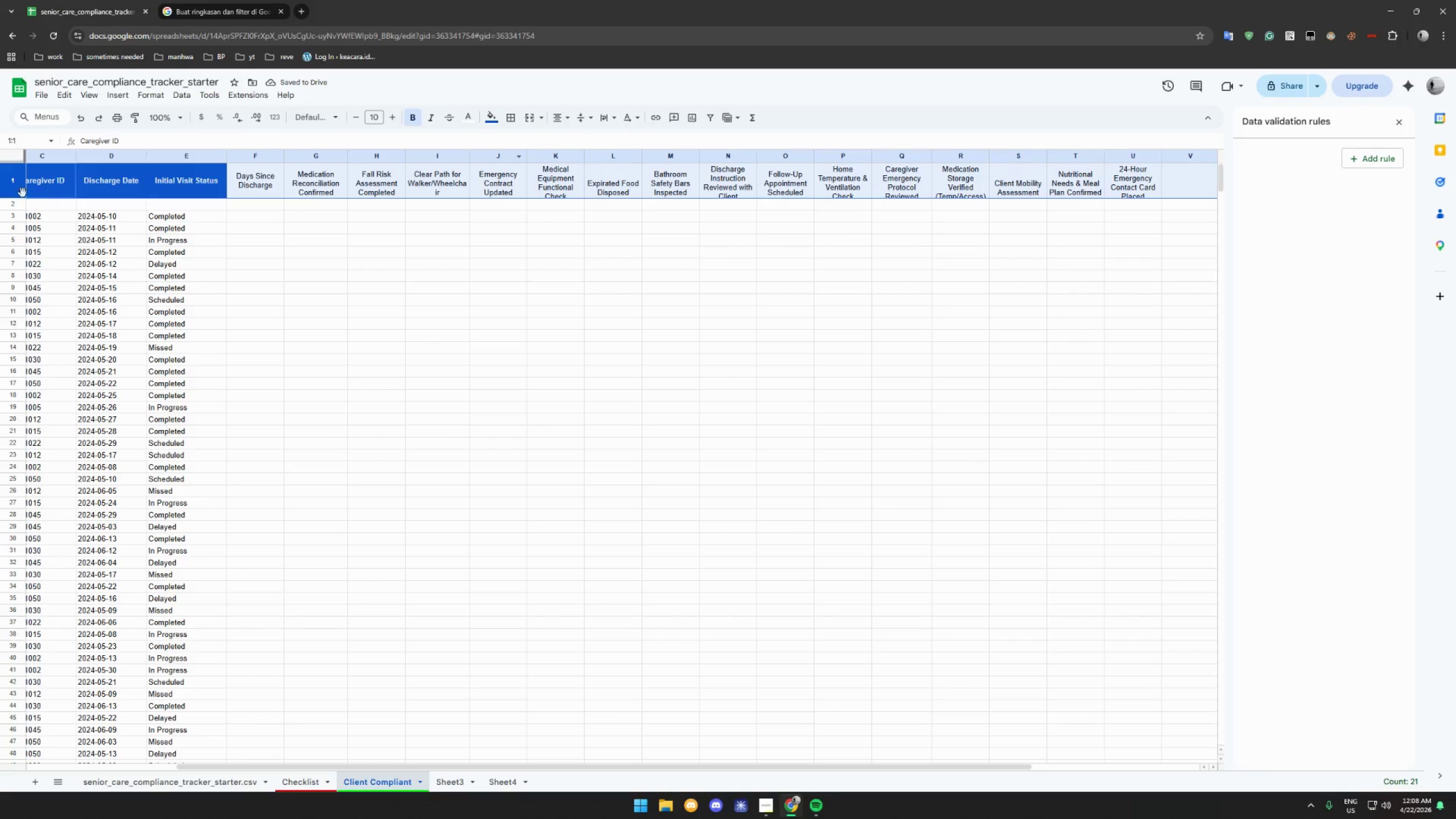 
left_click_drag(start_coordinate=[13, 200], to_coordinate=[13, 207])
 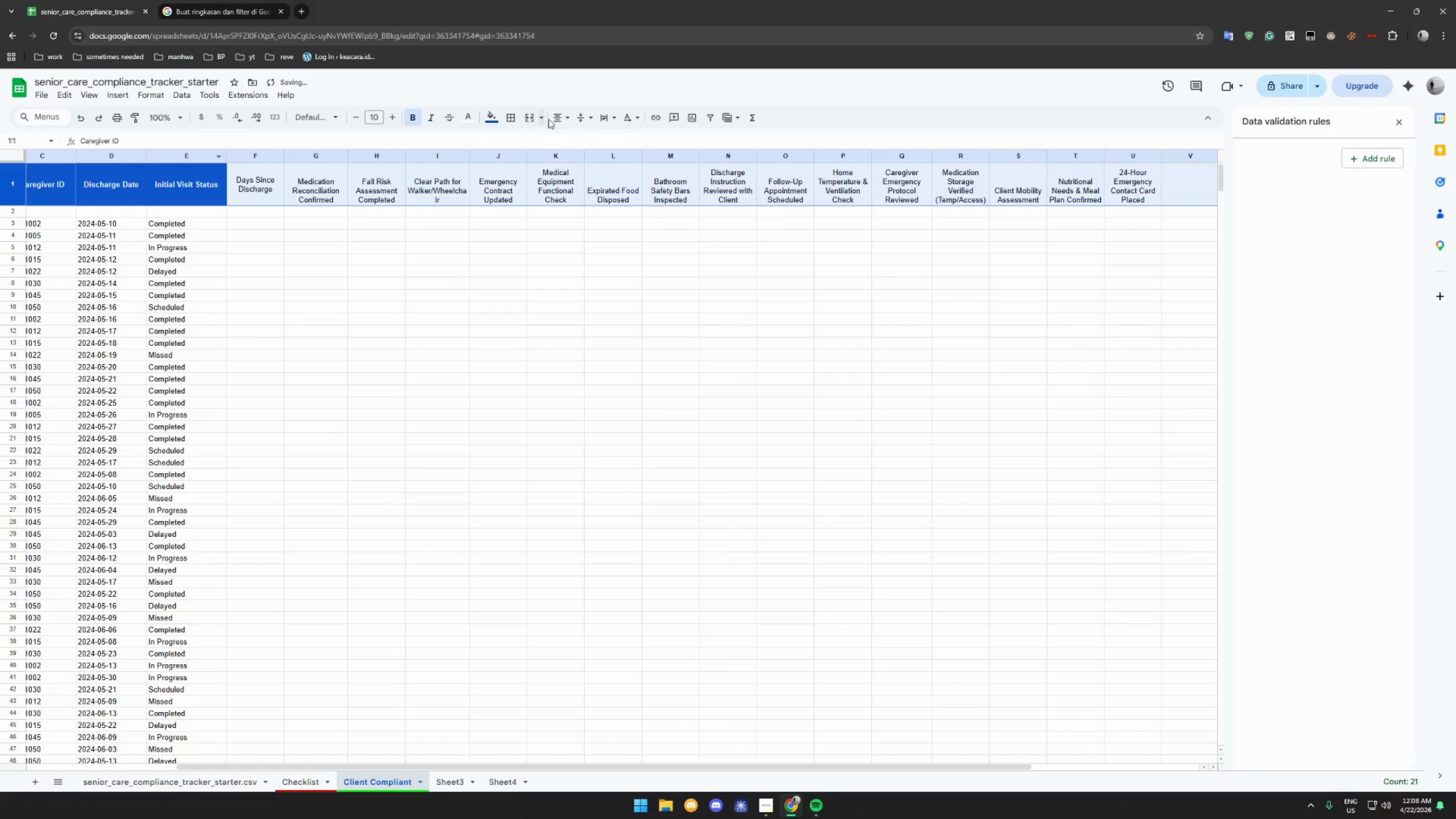 
left_click([579, 116])
 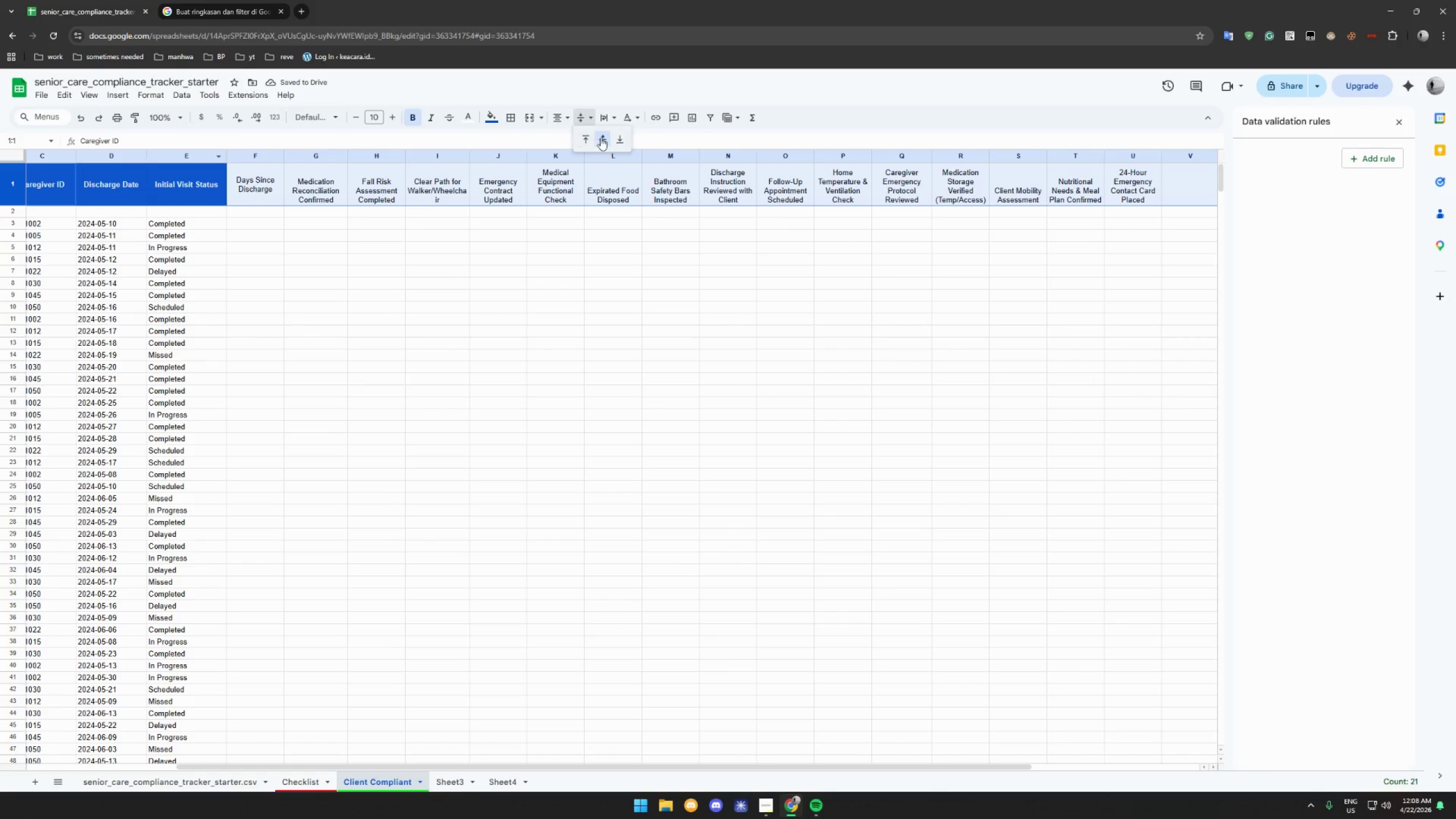 
left_click([603, 136])
 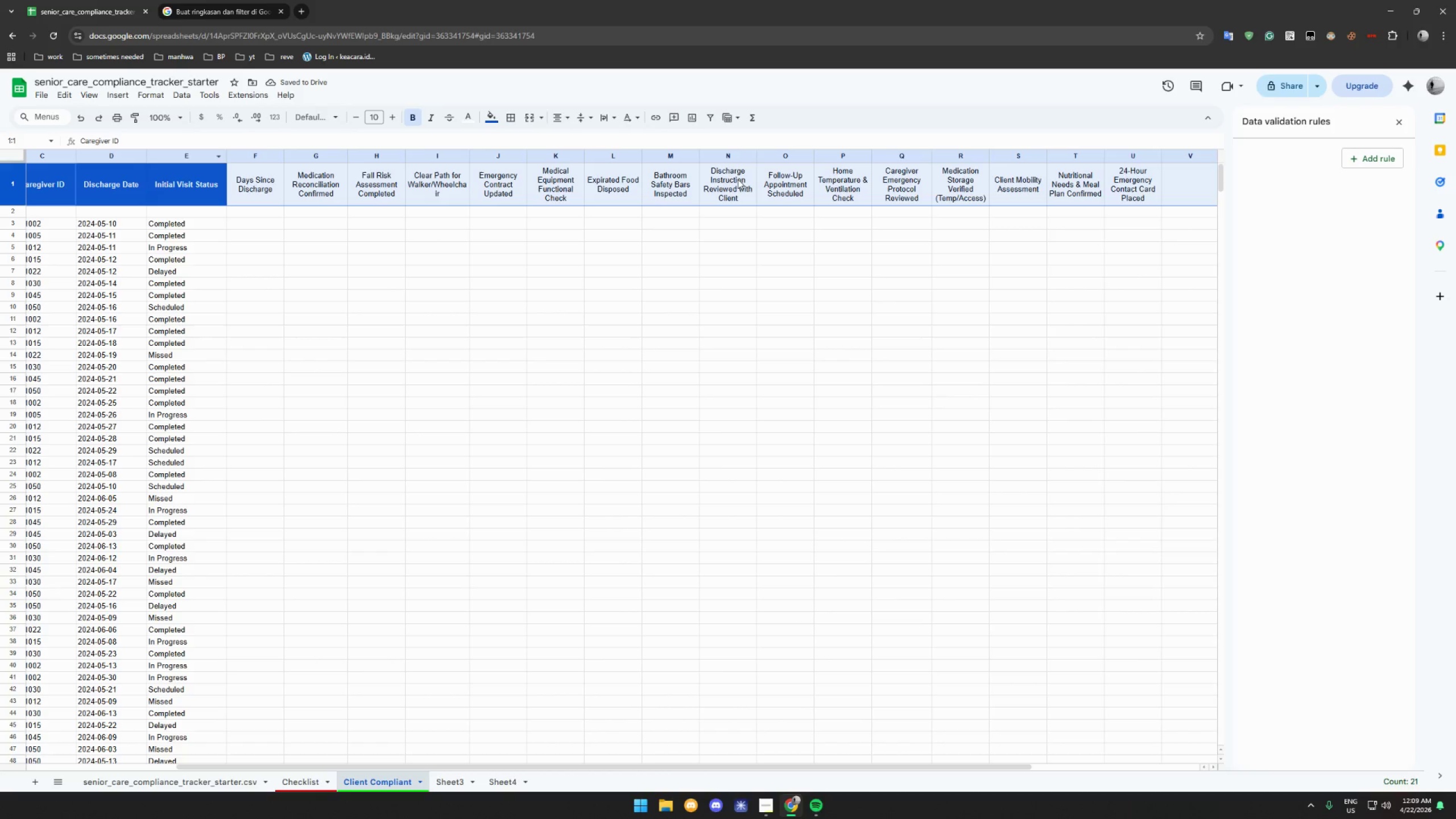 
wait(10.14)
 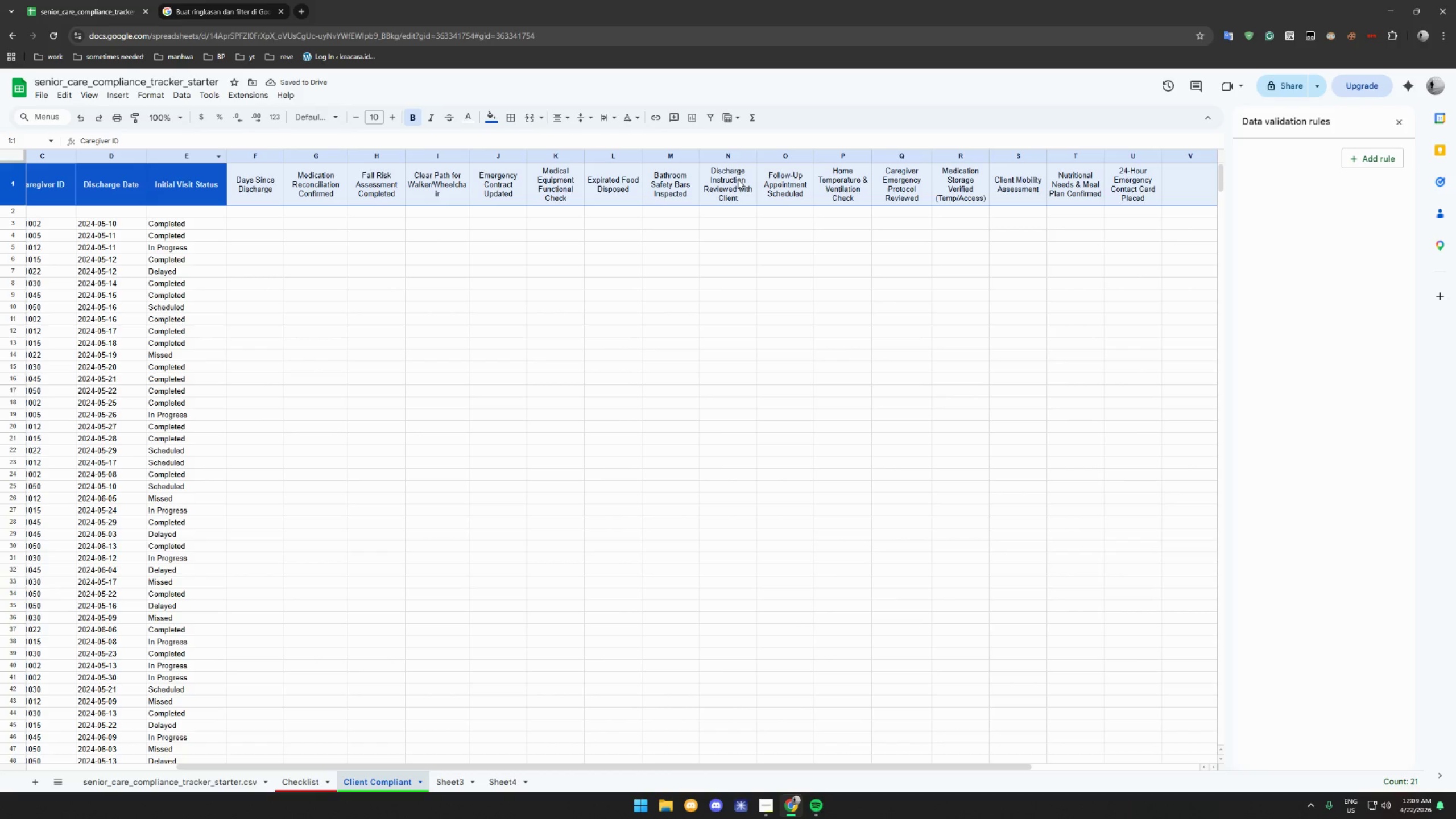 
left_click([1199, 181])
 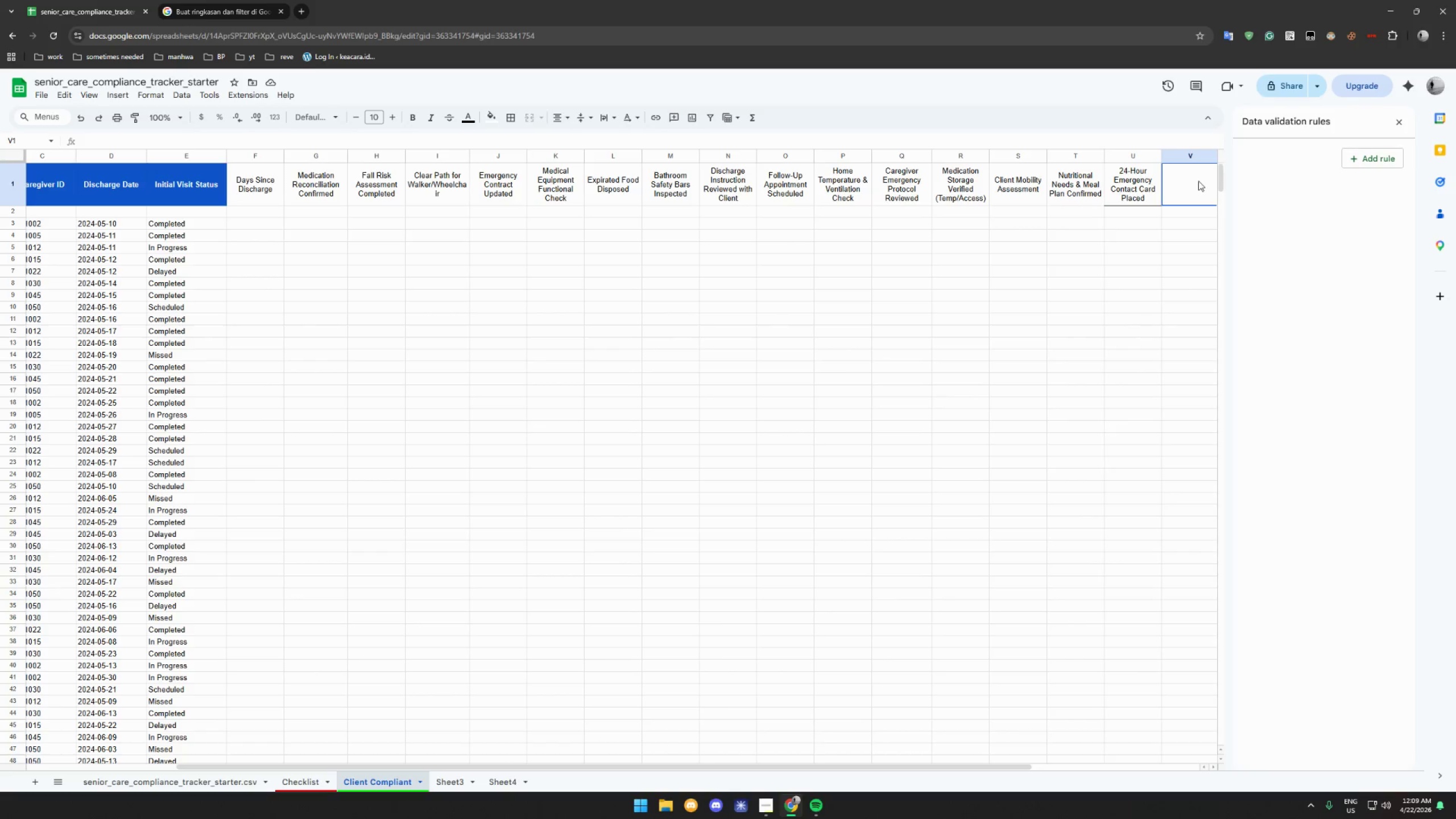 
type(Compliance Percentage)
 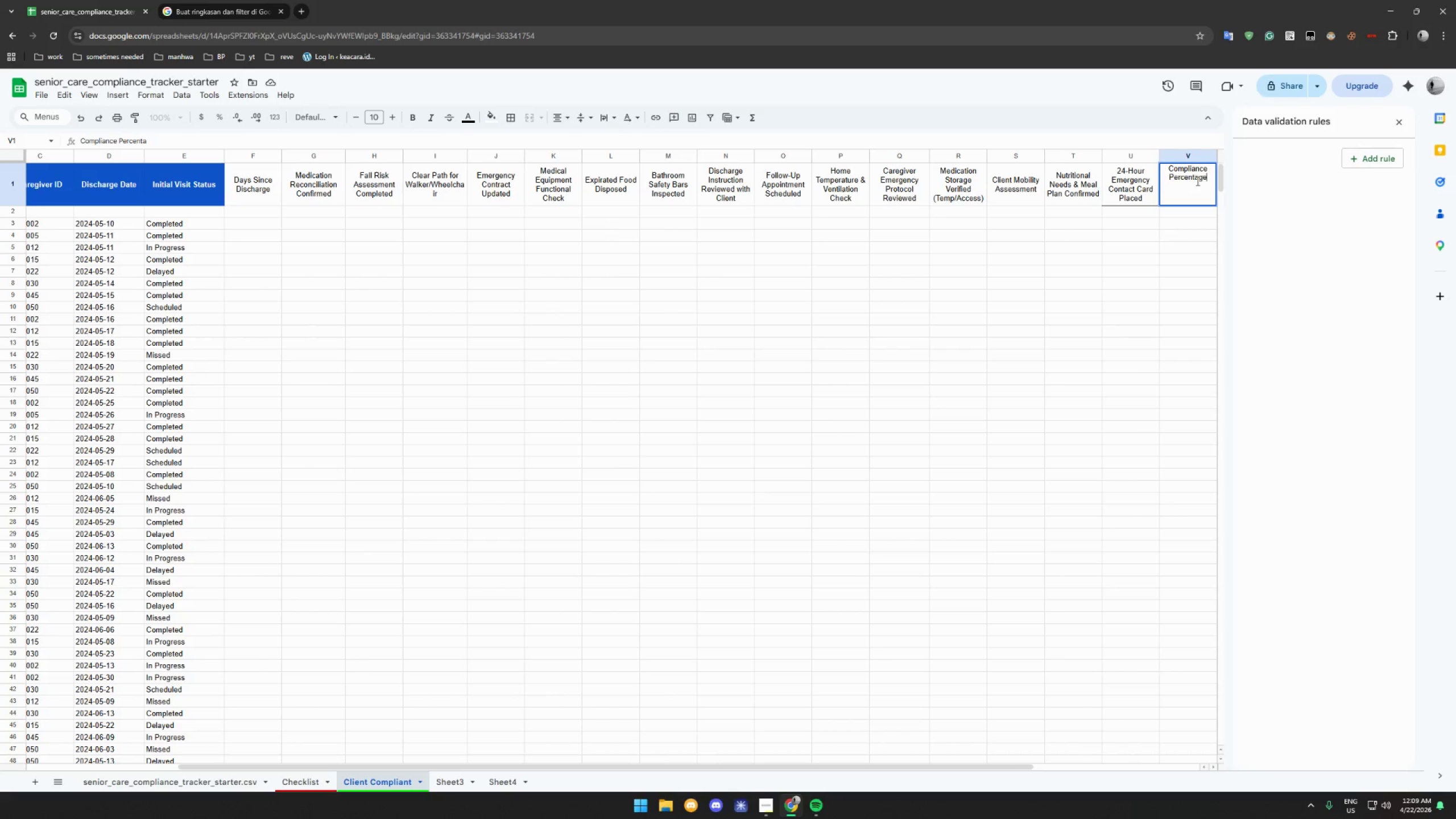 
key(Enter)
 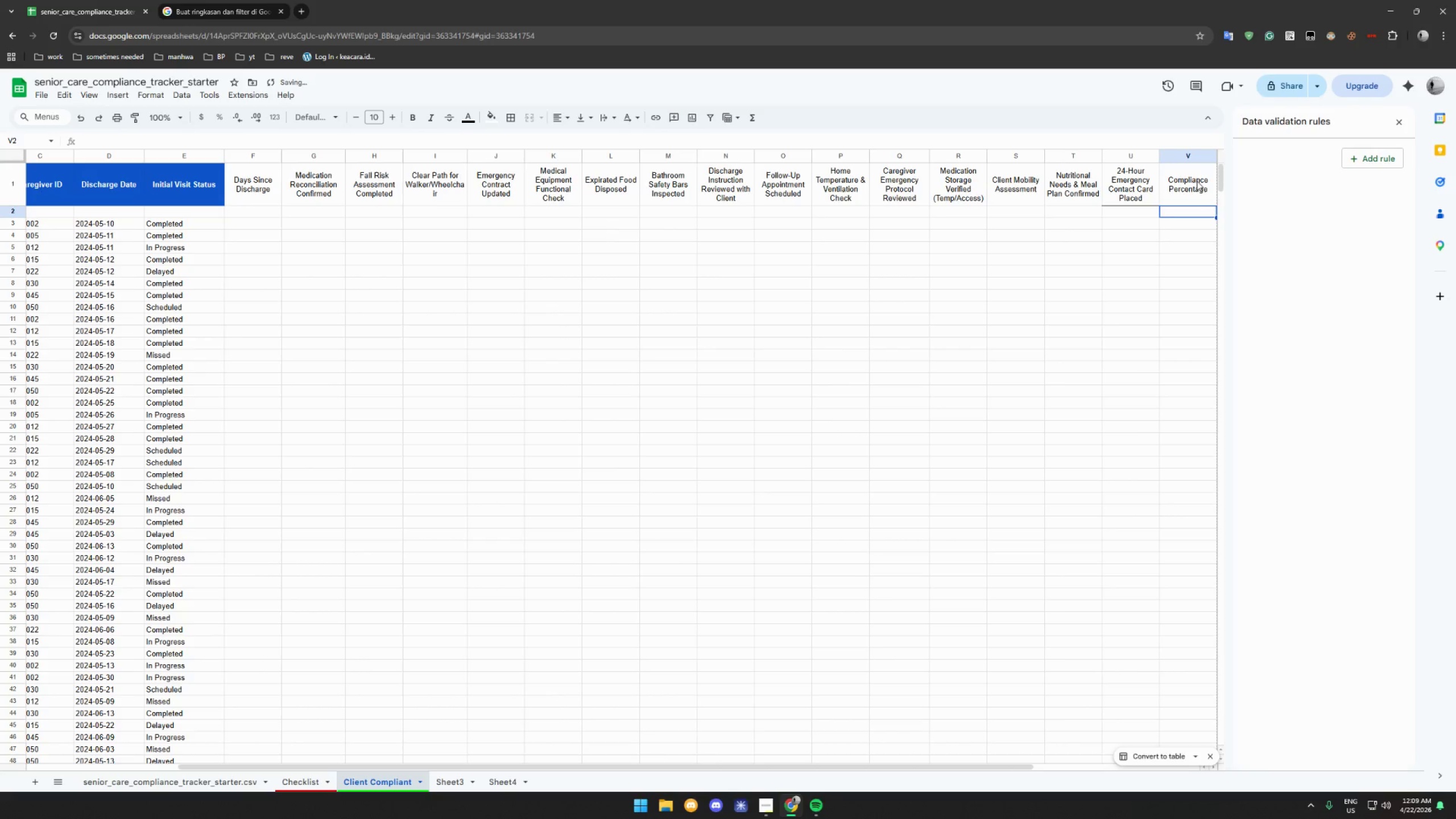 
left_click([1197, 181])
 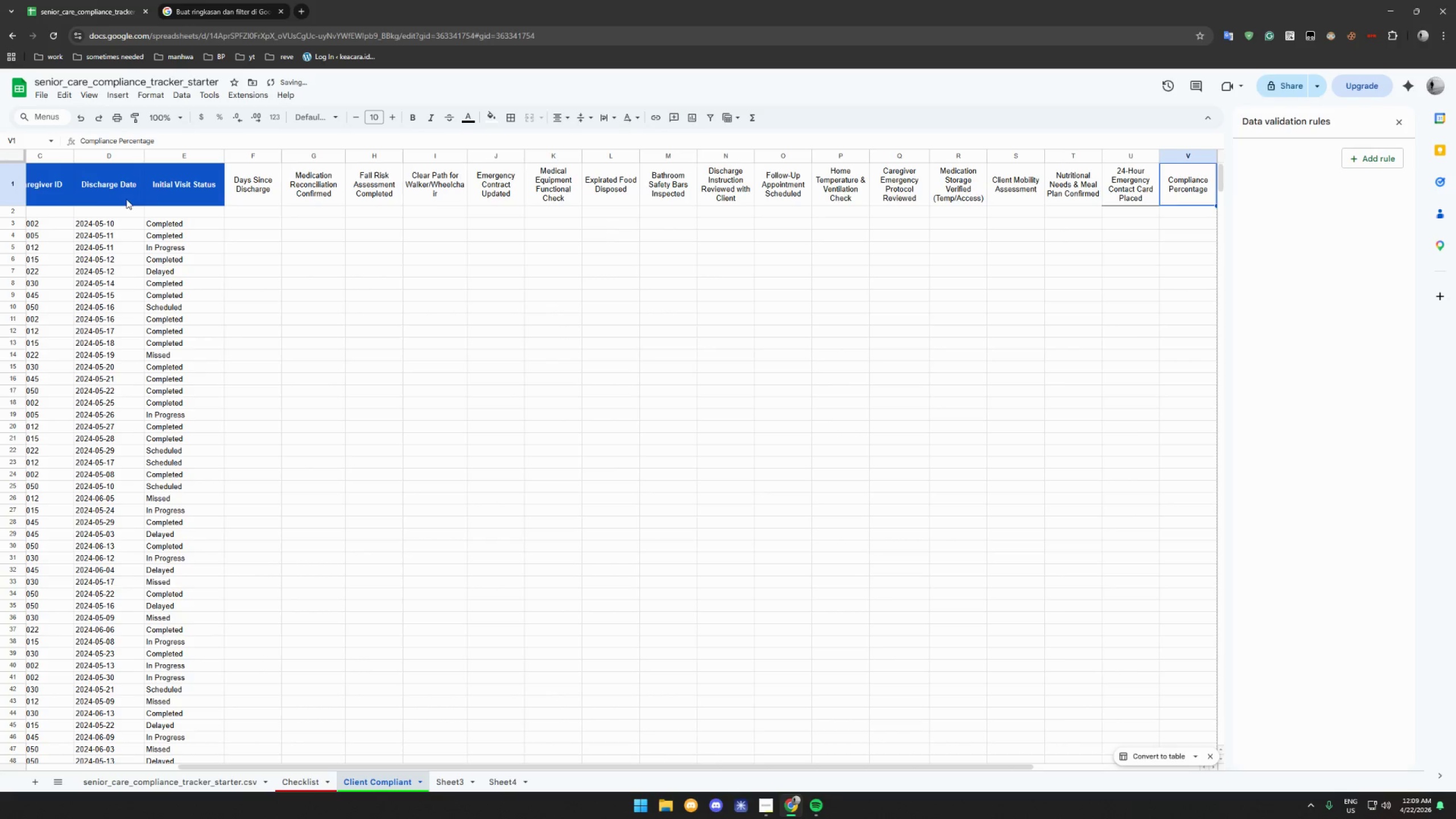 
left_click([1, 191])
 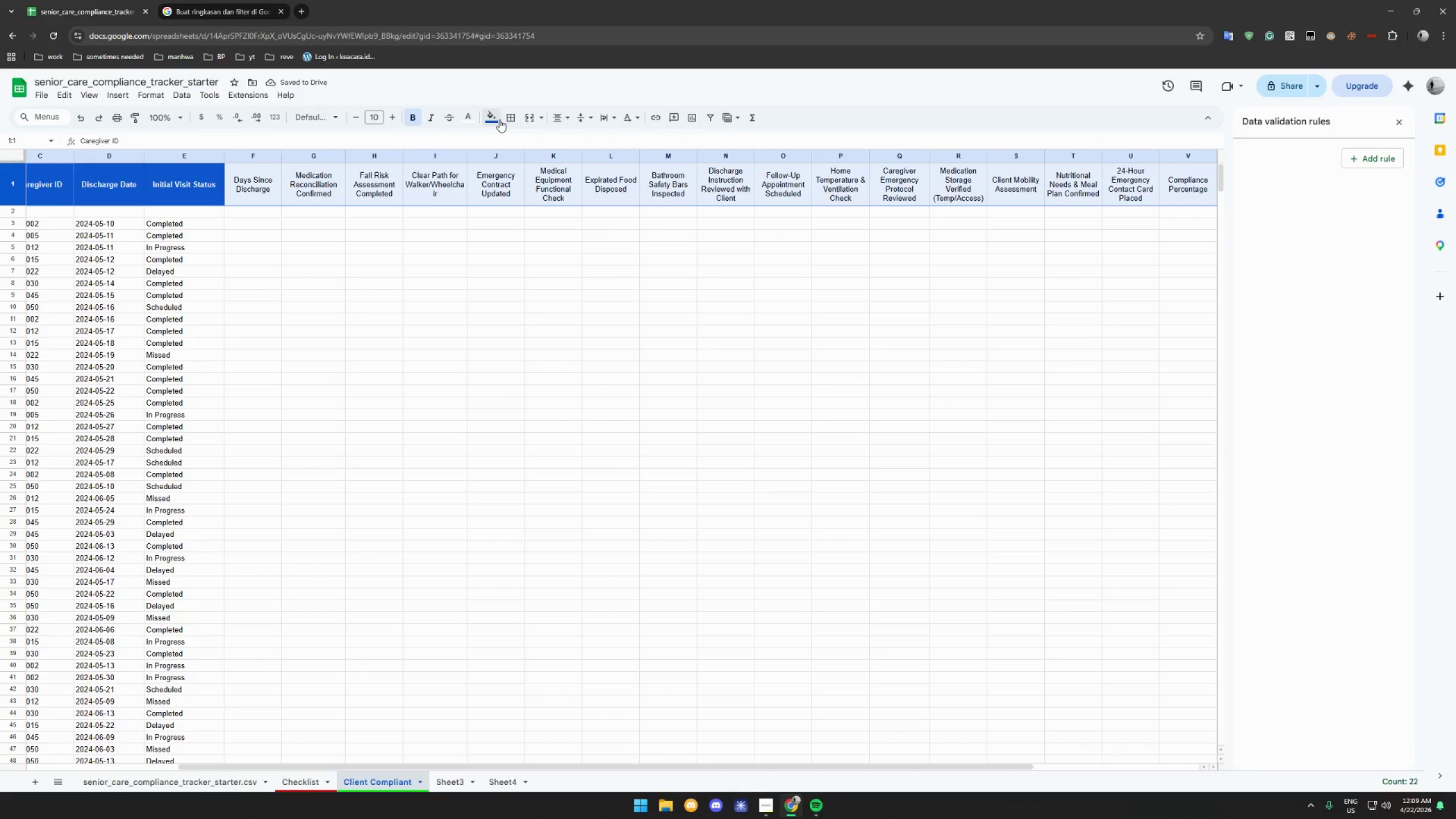 
left_click([486, 119])
 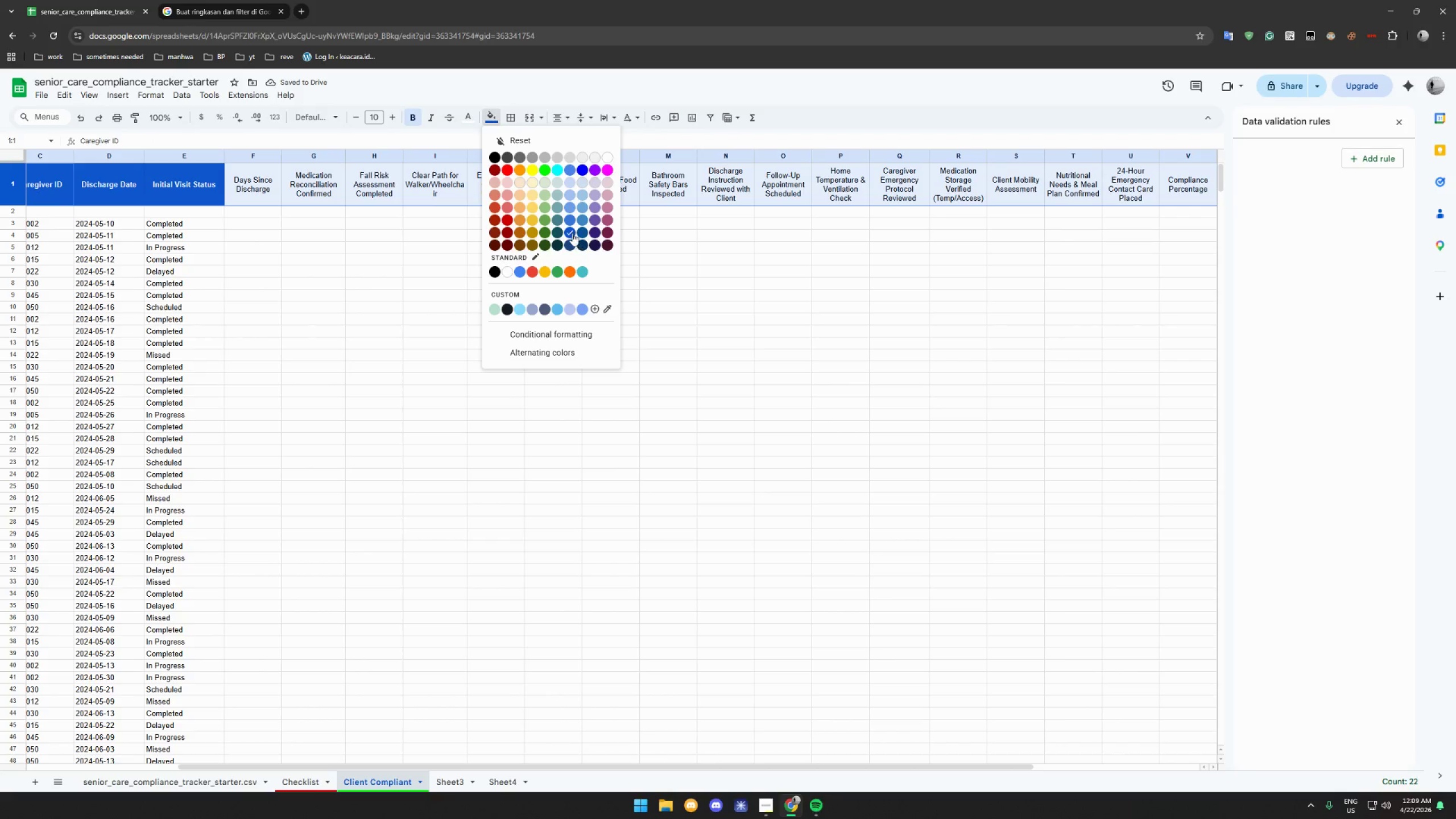 
left_click([569, 231])
 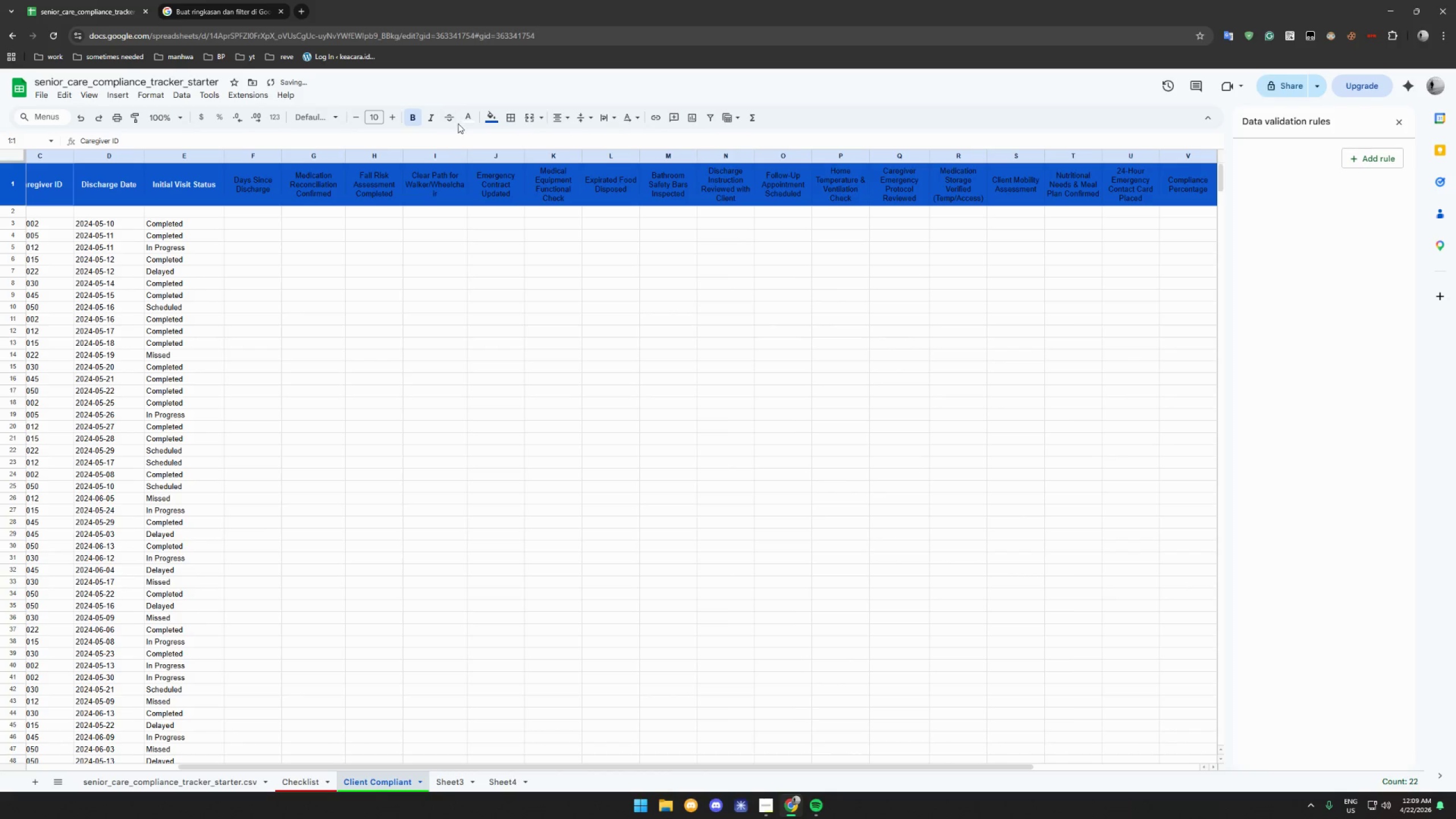 
left_click([465, 119])
 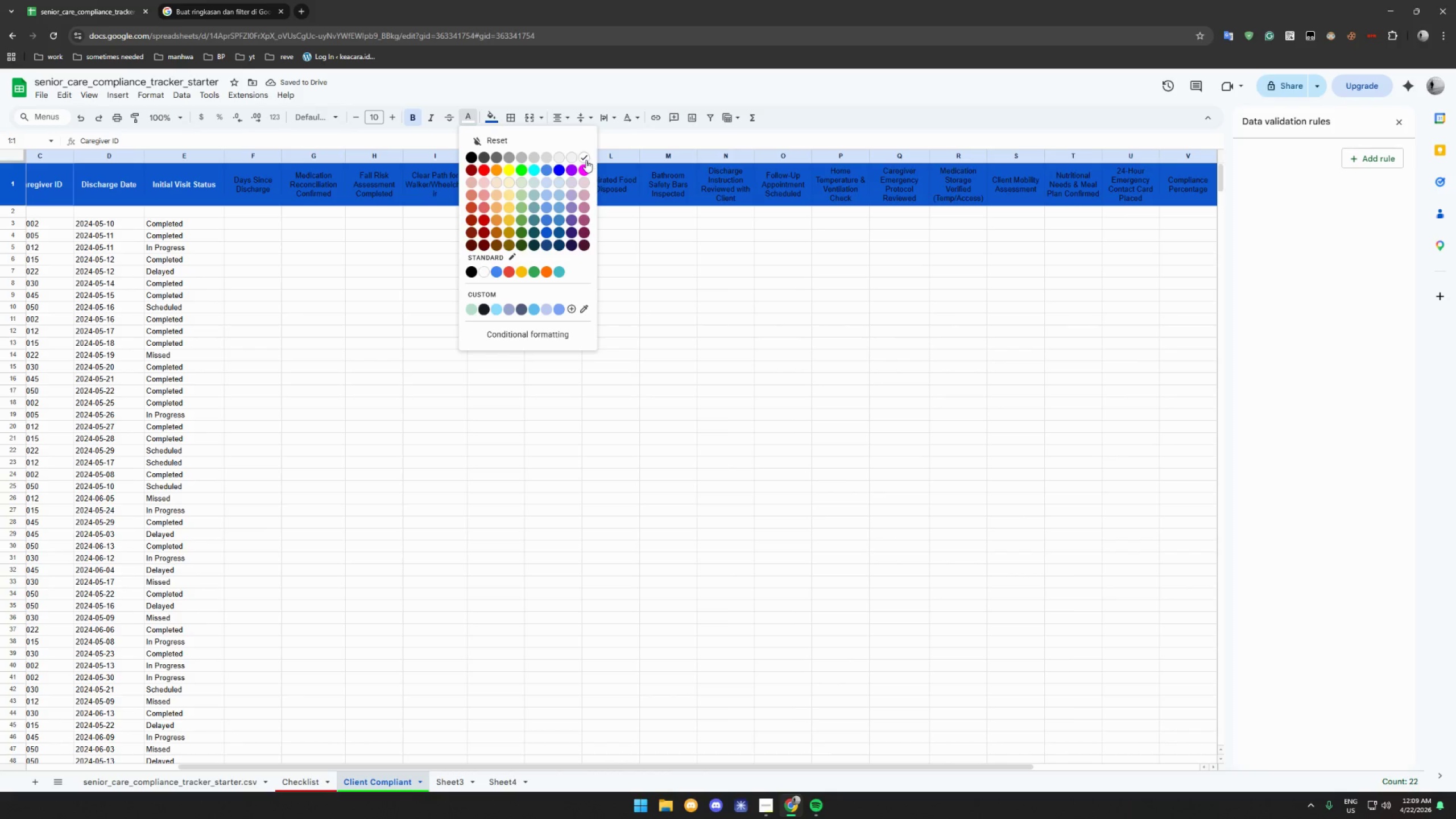 
left_click([585, 156])
 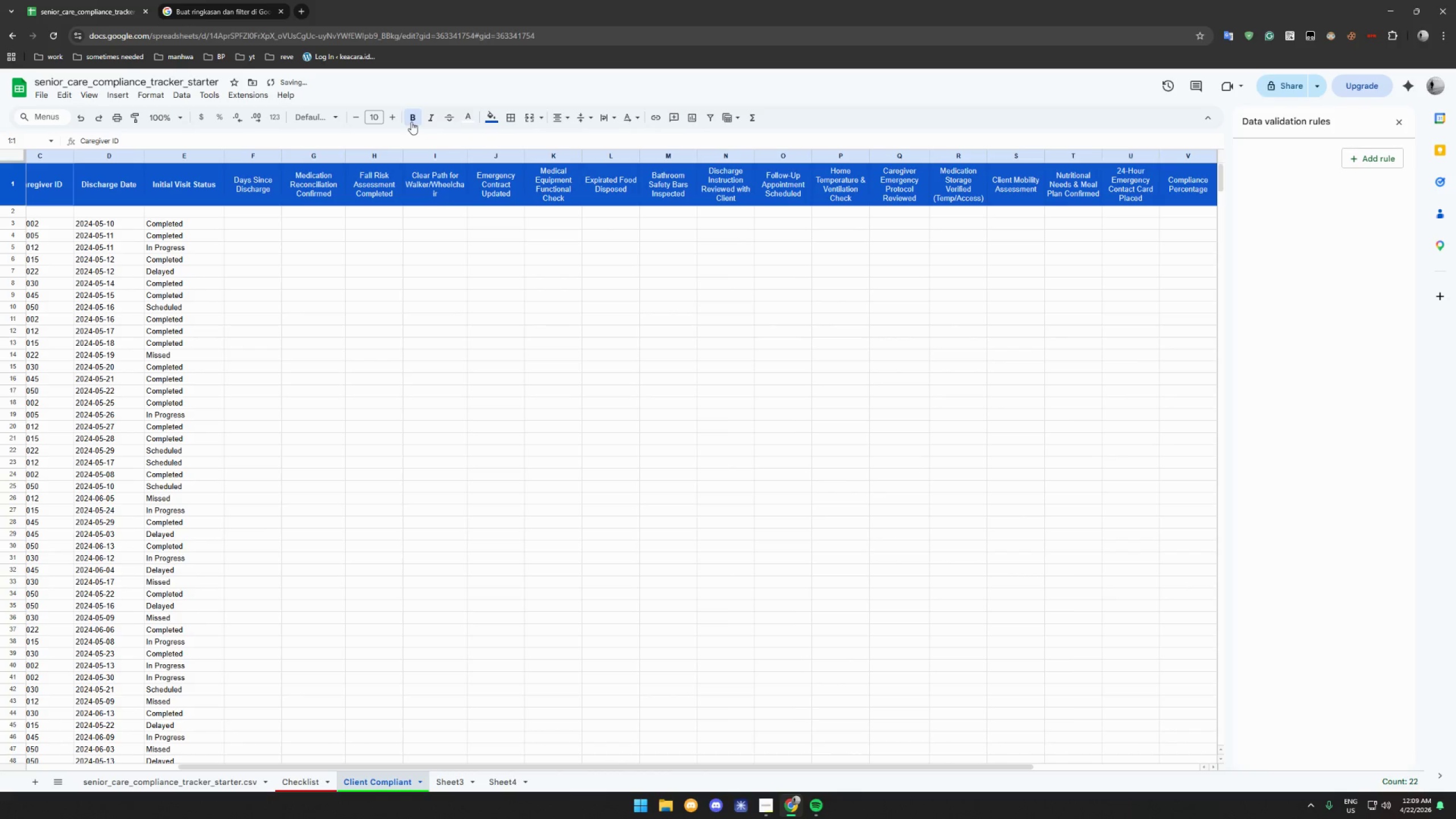 
double_click([411, 122])
 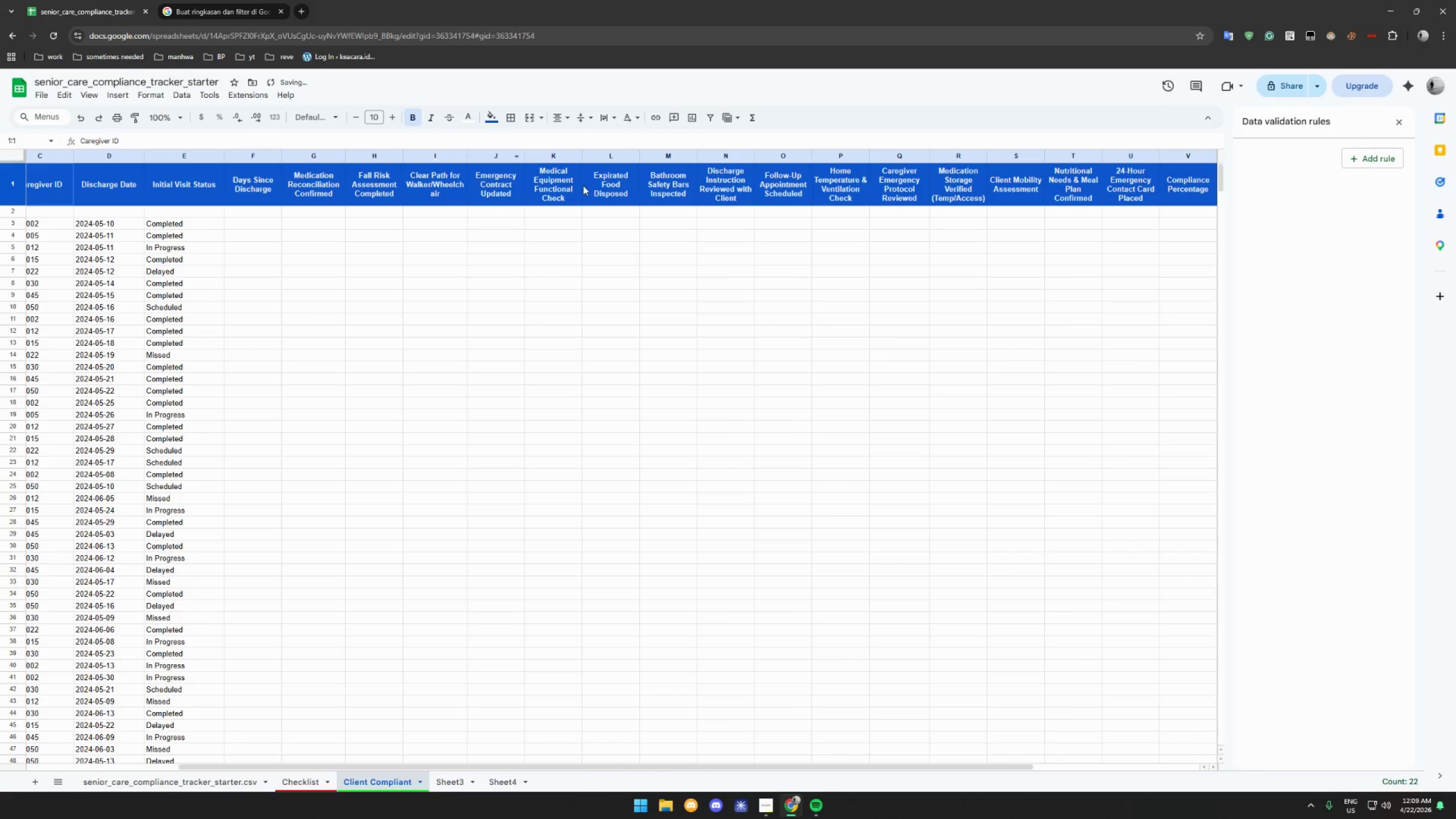 
left_click([581, 260])
 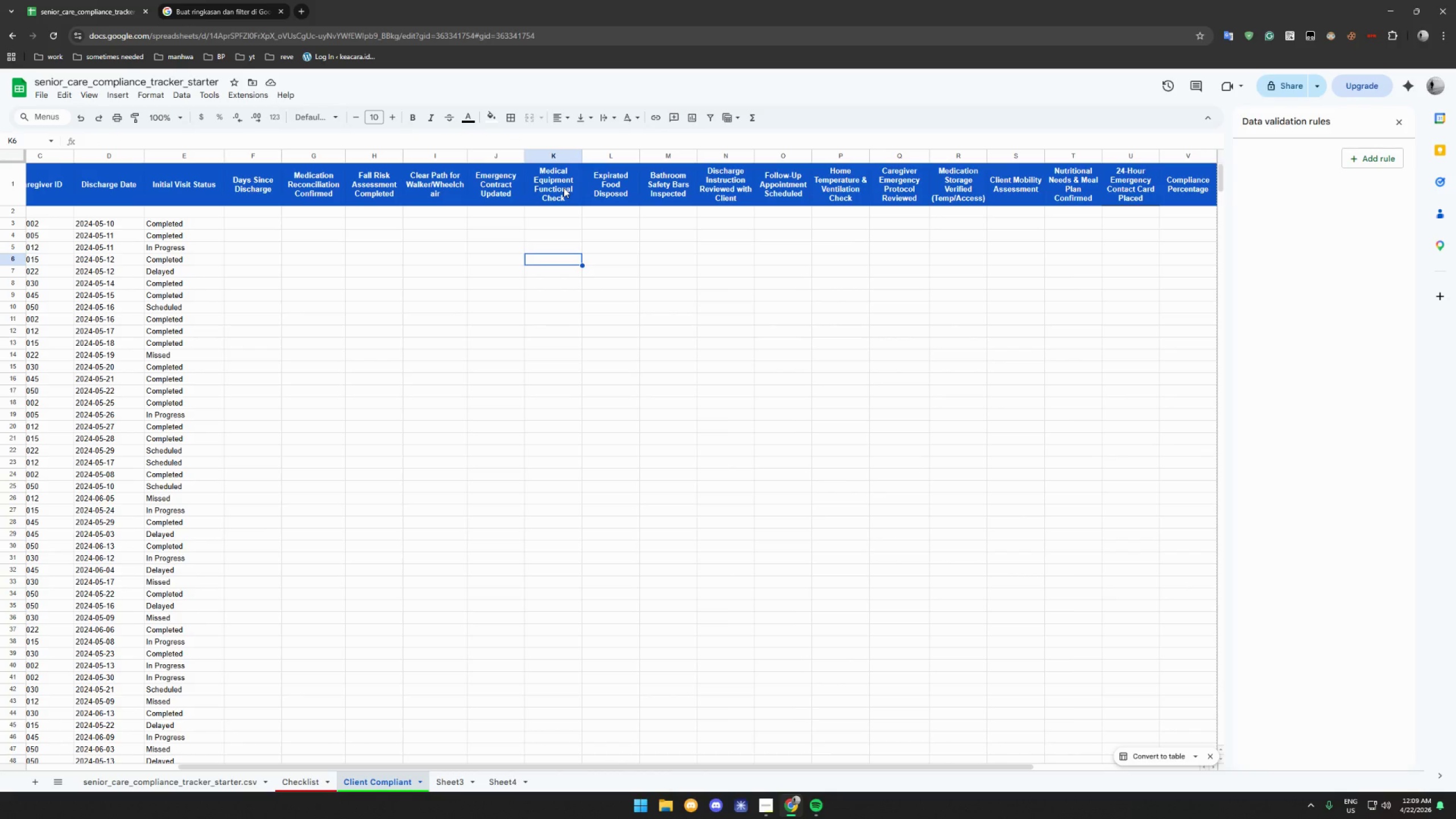 
wait(5.31)
 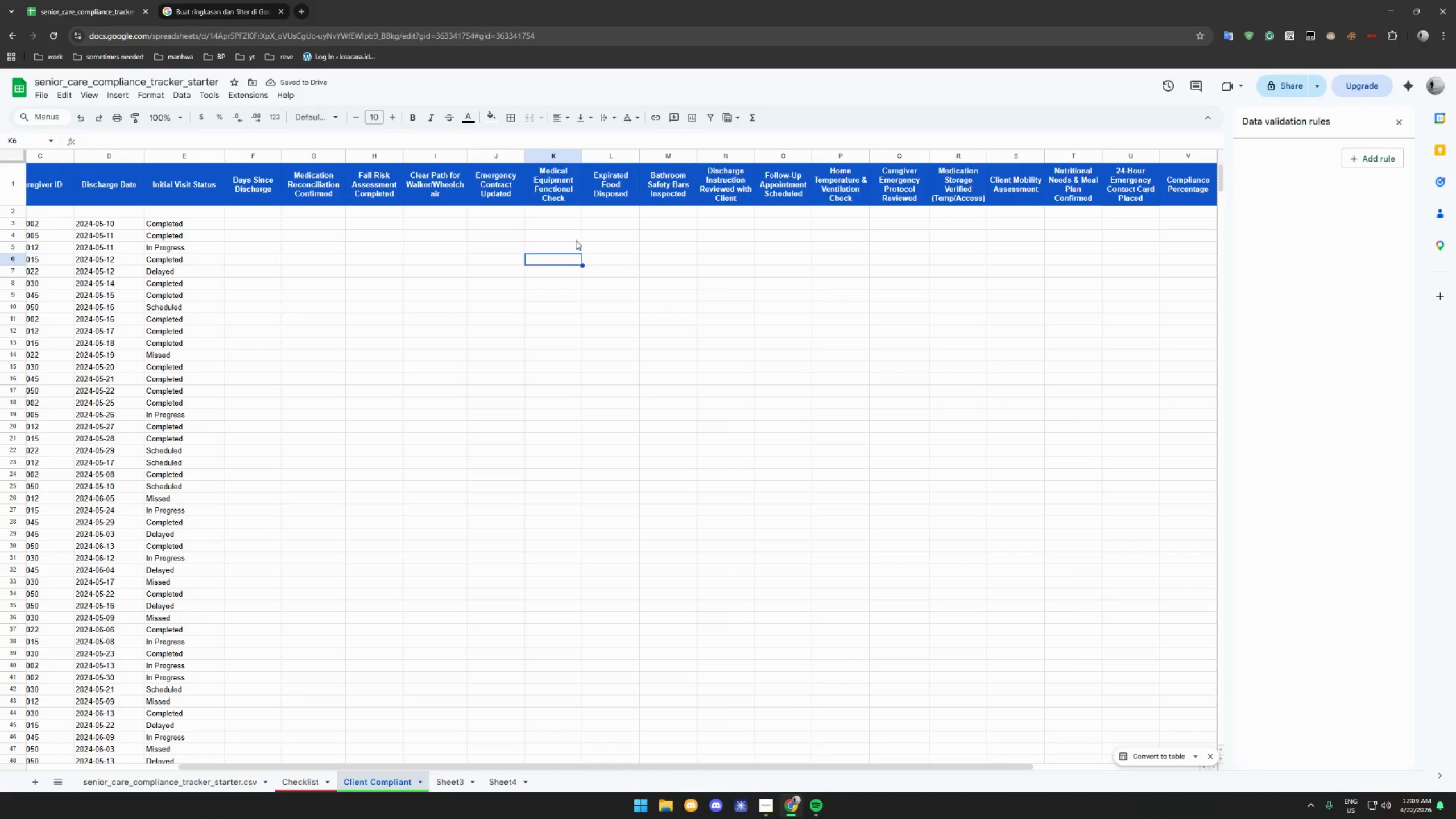 
scroll: coordinate [558, 216], scroll_direction: up, amount: 5.0
 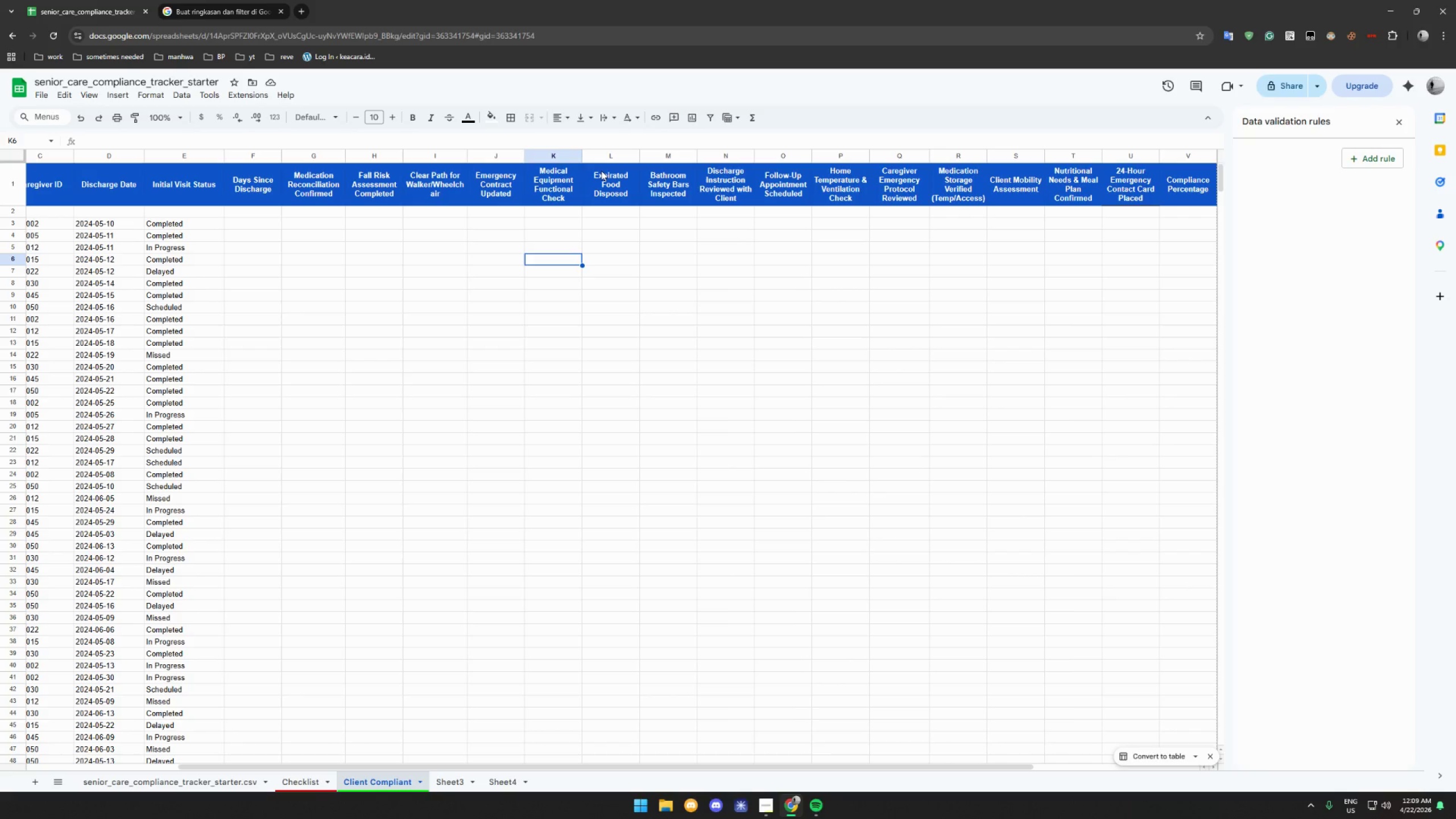 
left_click([601, 171])
 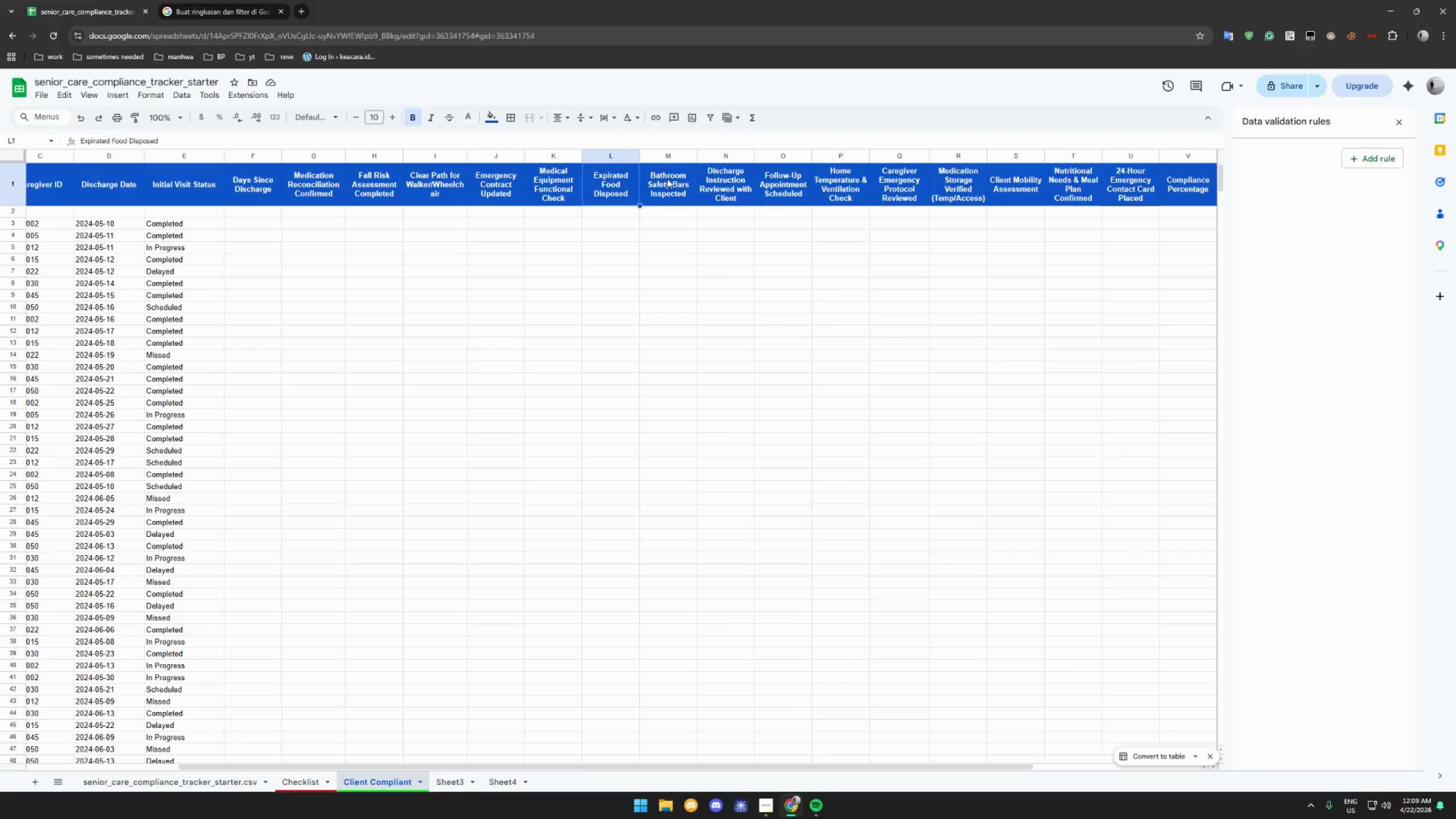 
left_click([667, 179])
 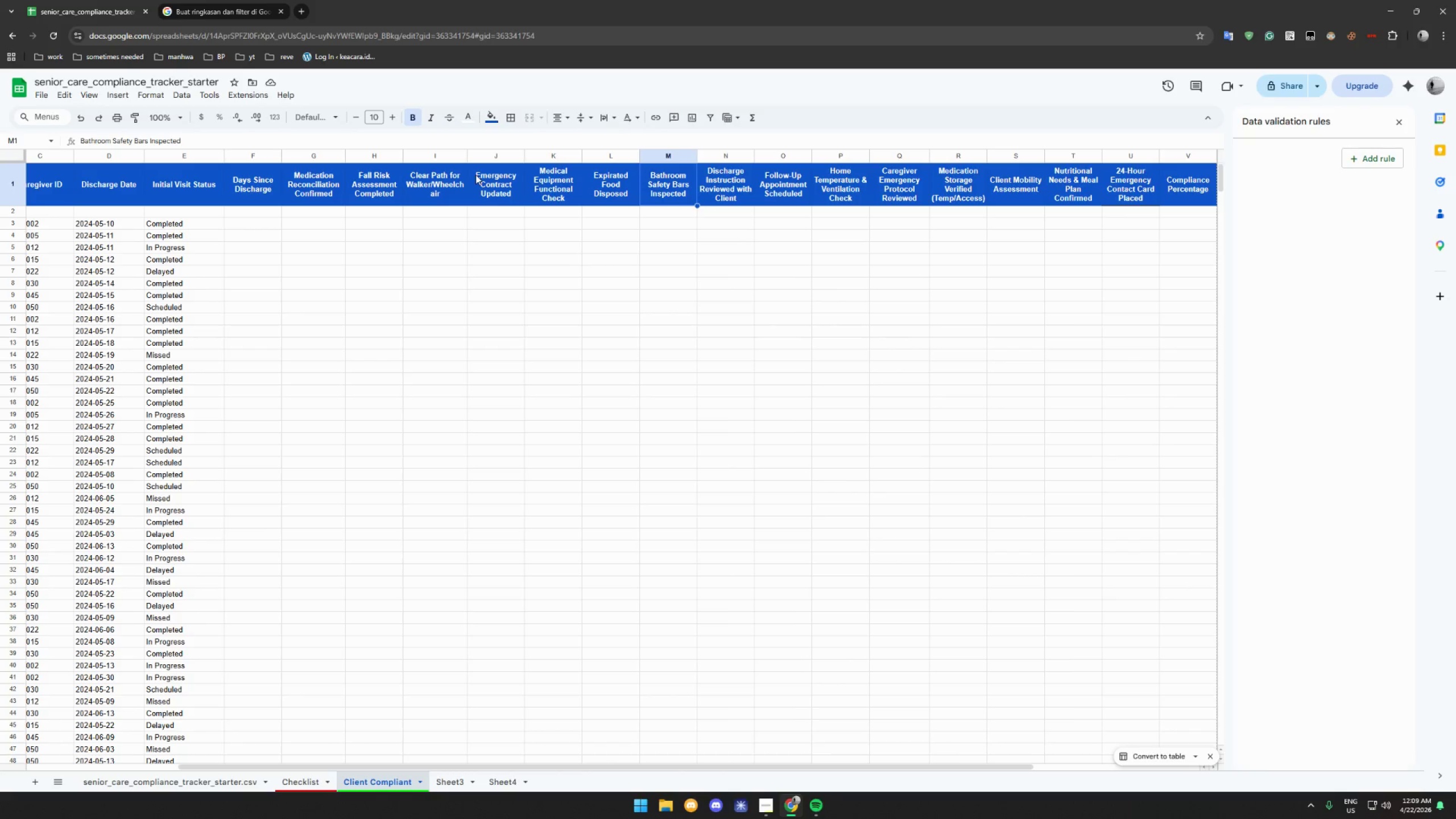 
wait(8.58)
 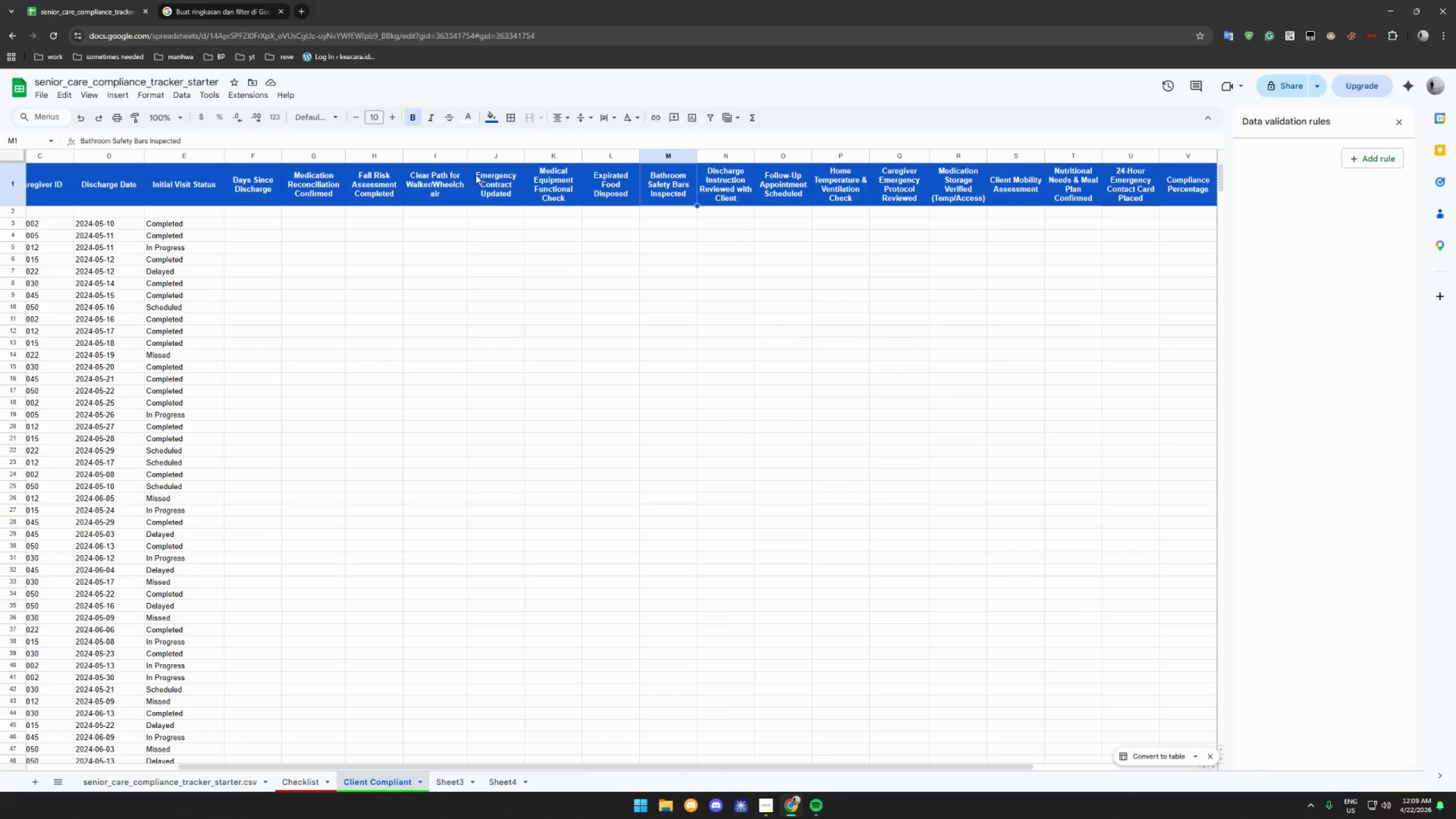 
left_click([2, 183])
 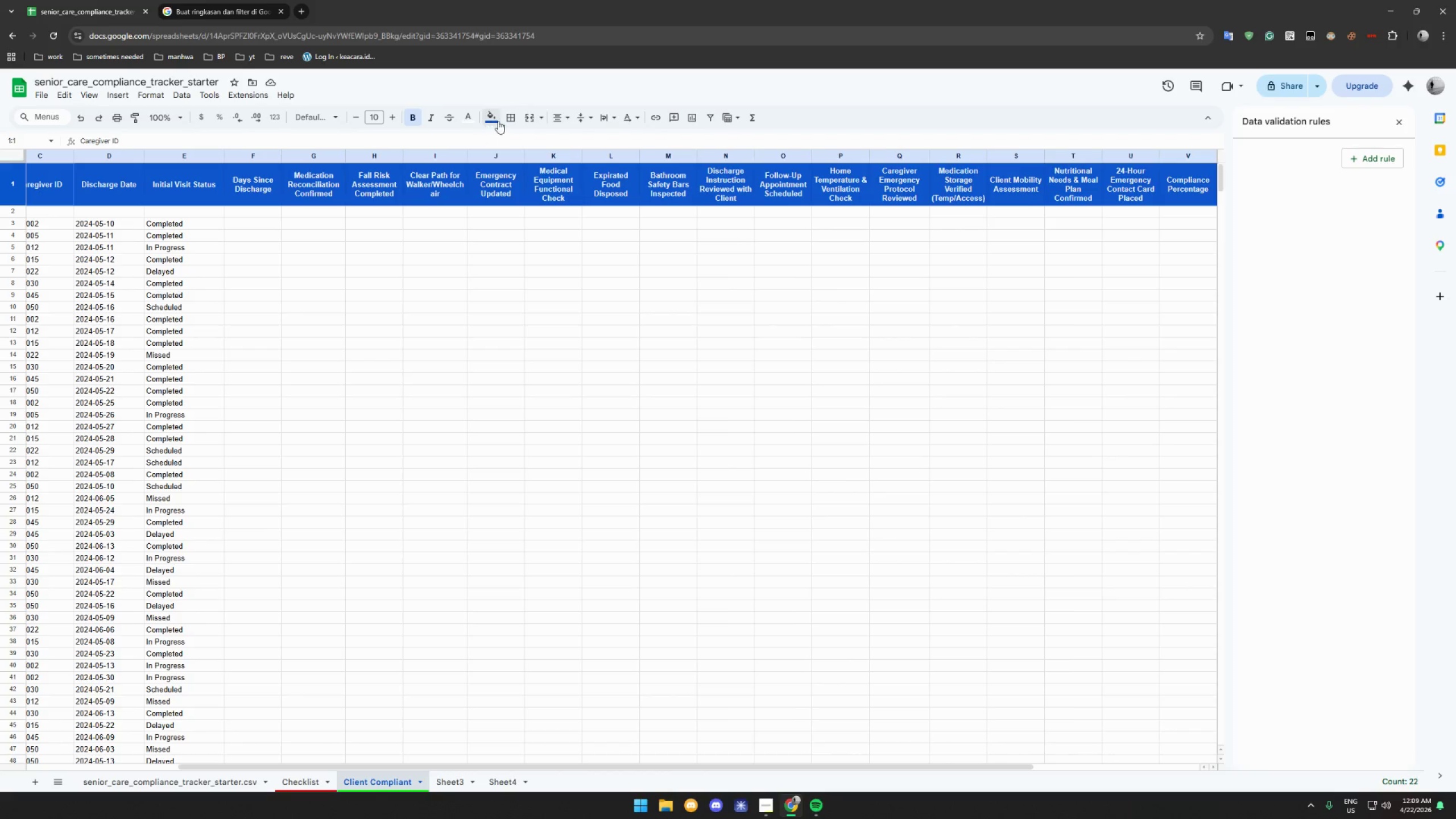 
left_click([497, 117])
 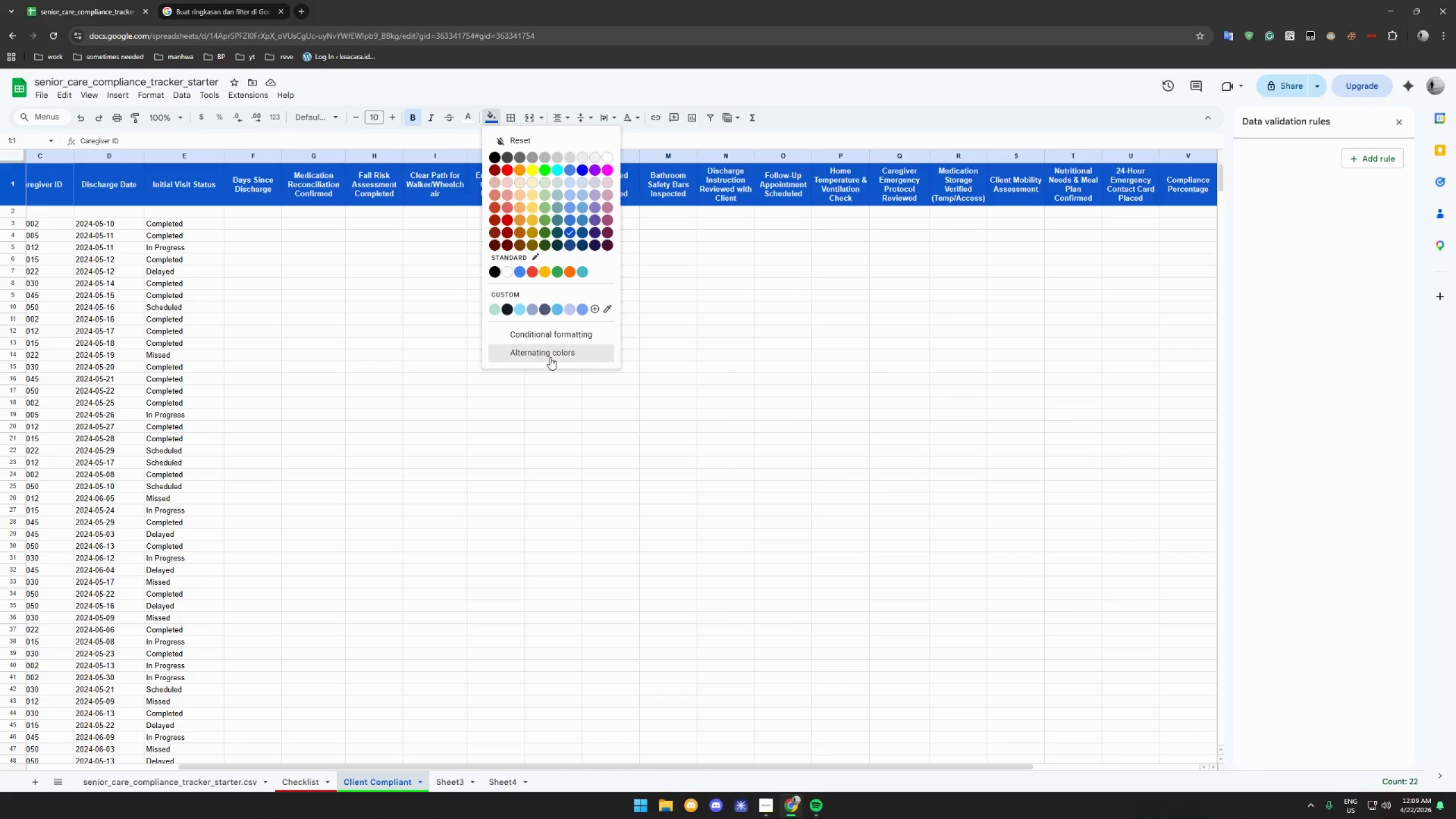 
left_click([550, 357])
 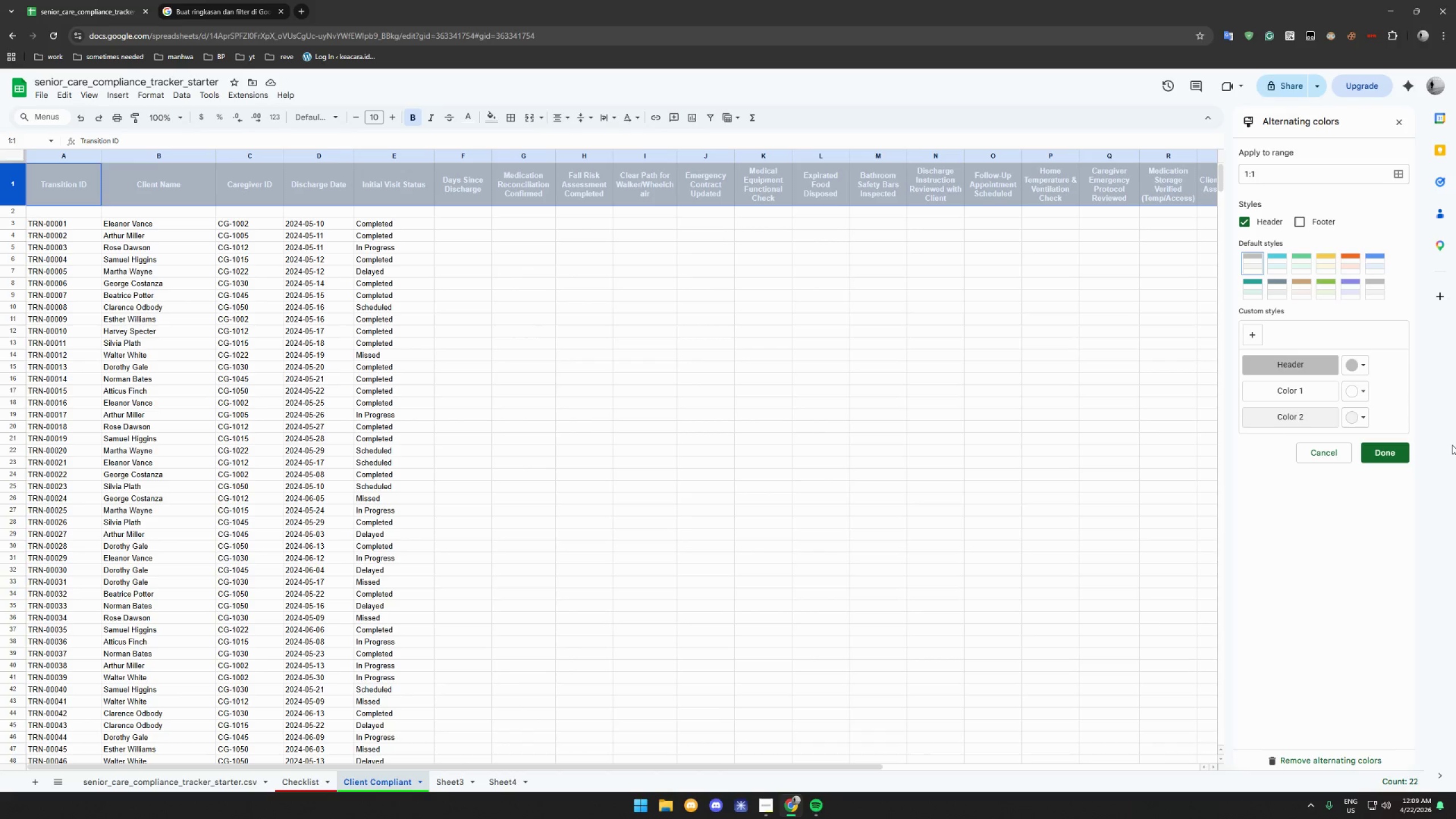 
wait(7.98)
 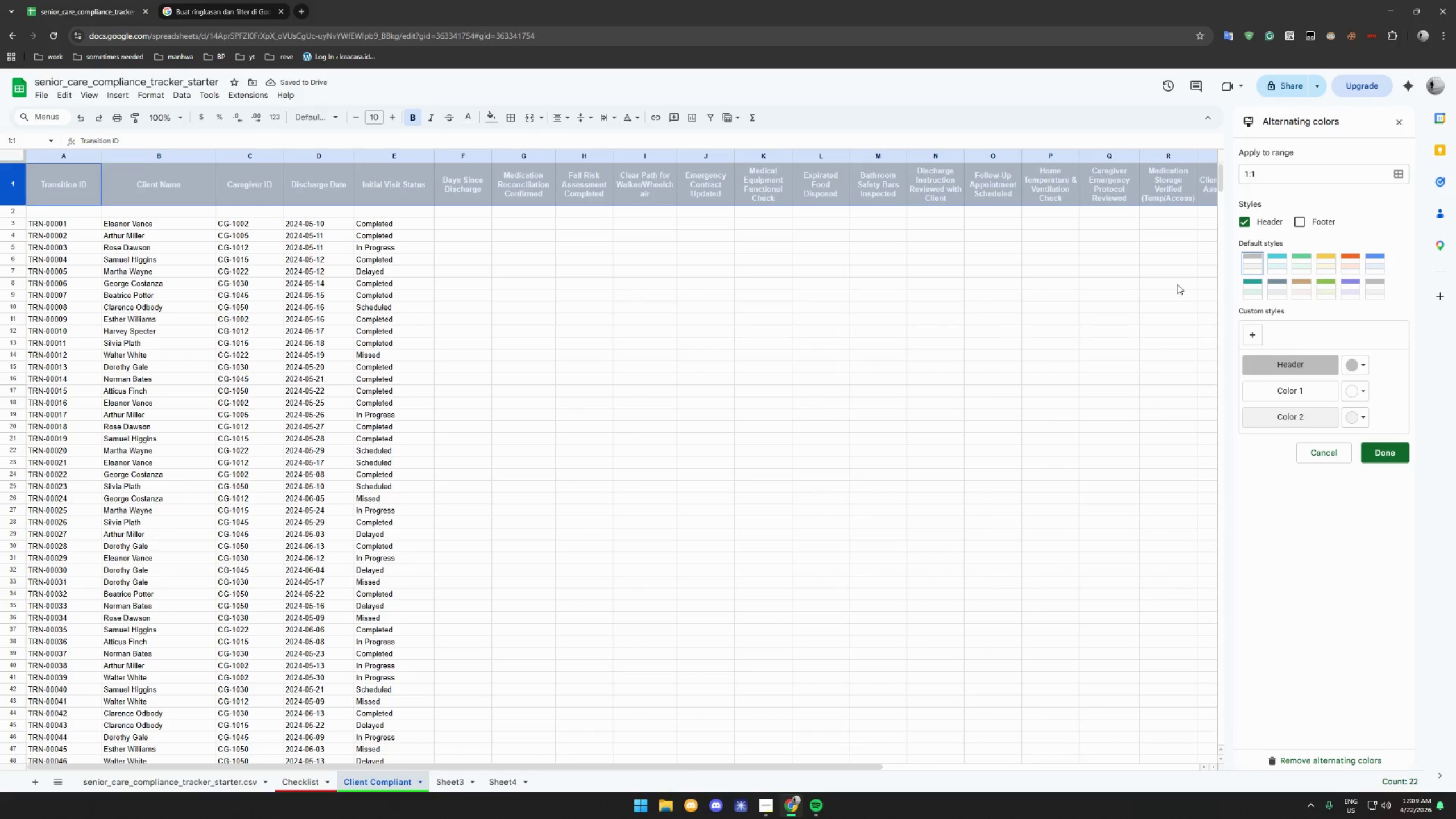 
left_click([1330, 453])
 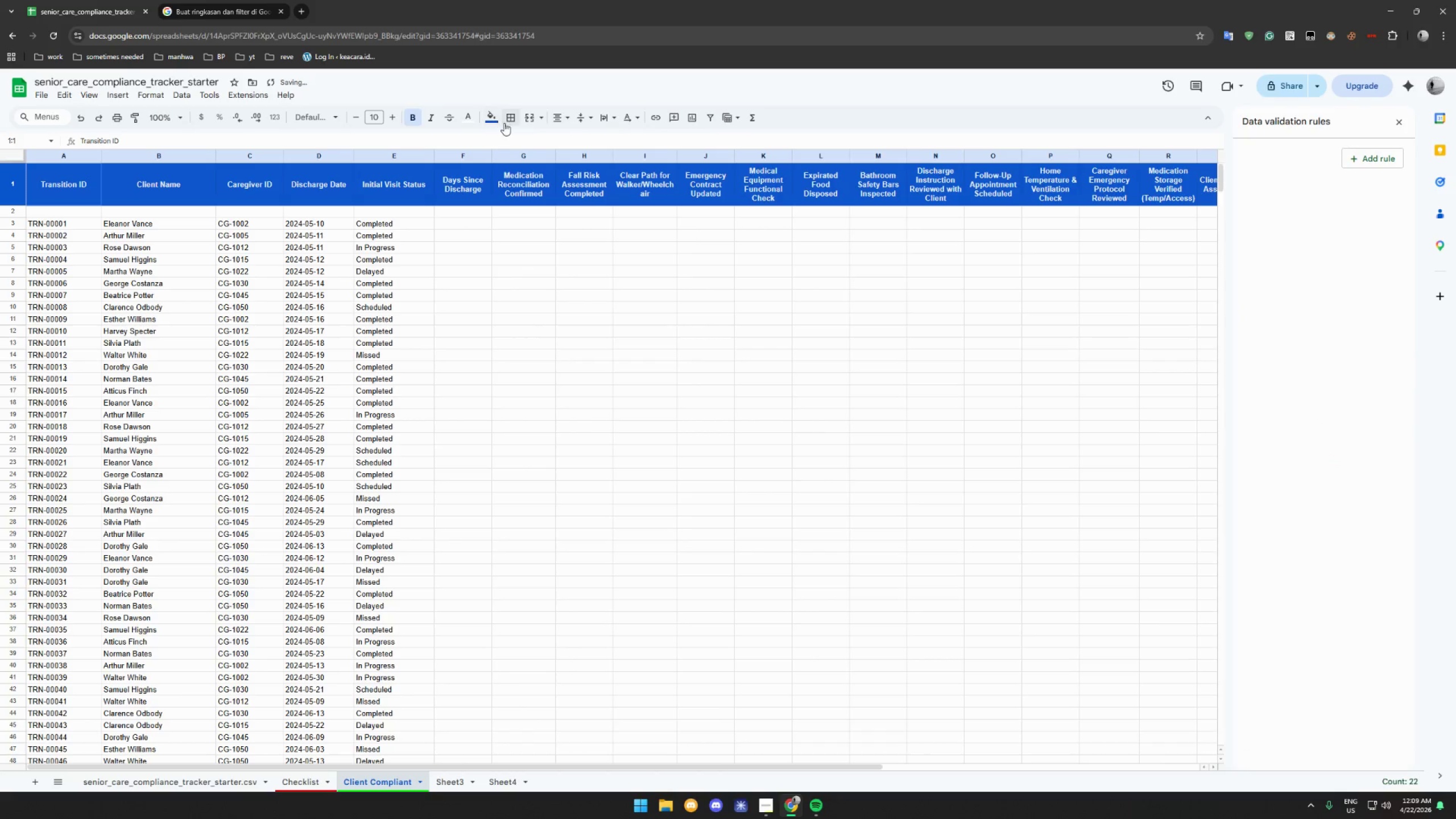 
left_click([498, 118])
 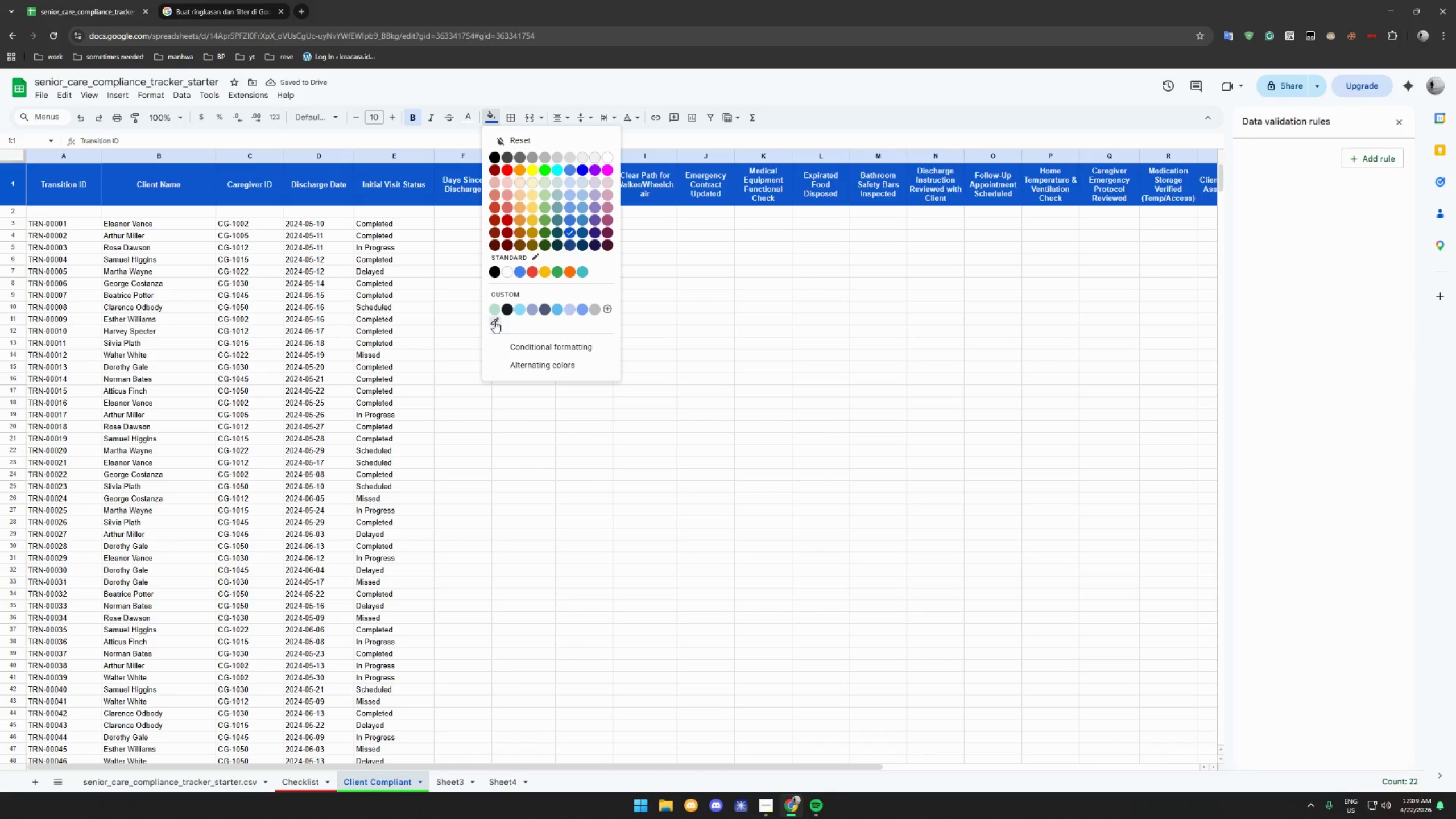 
left_click([494, 320])
 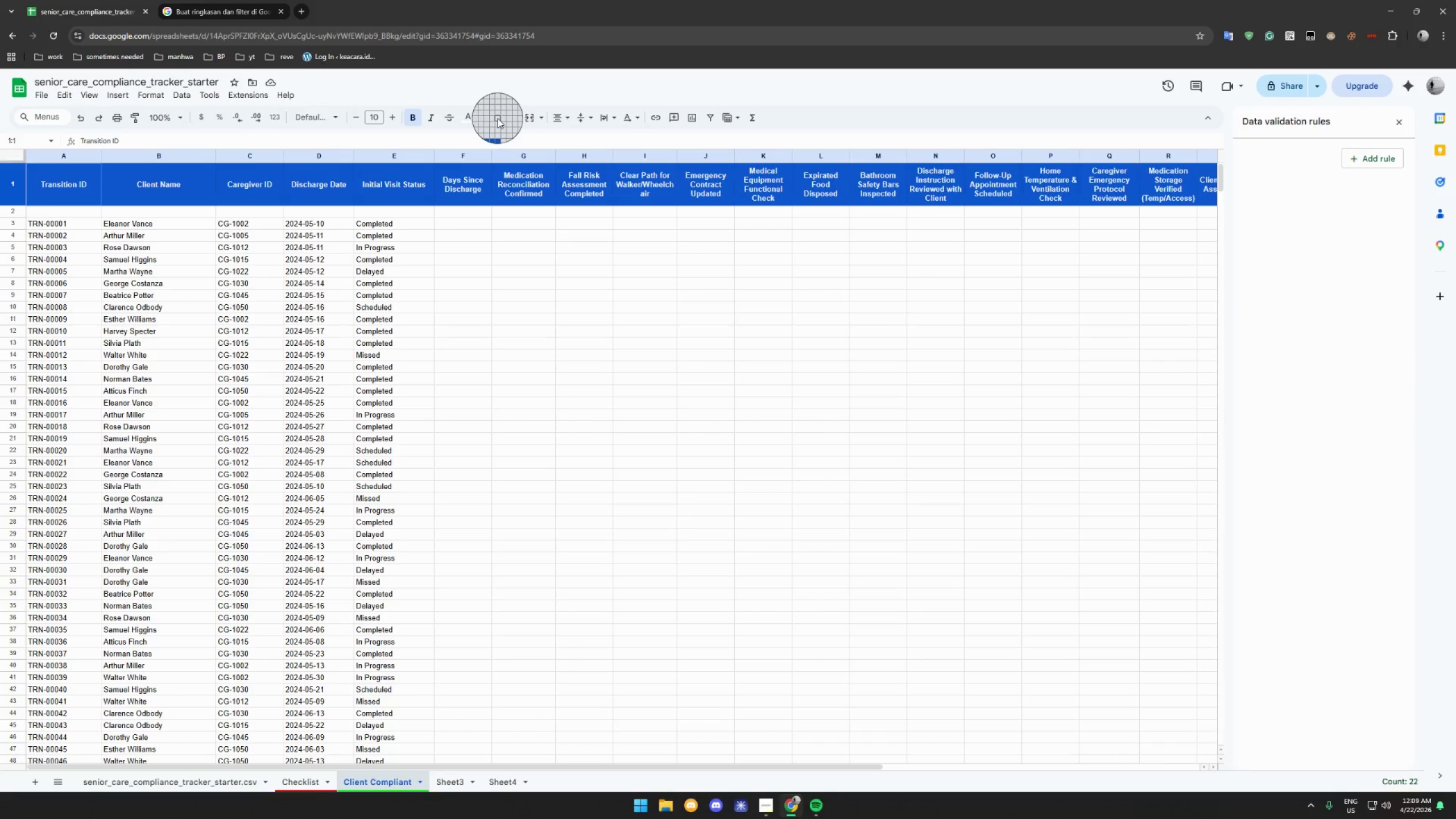 
key(Escape)
 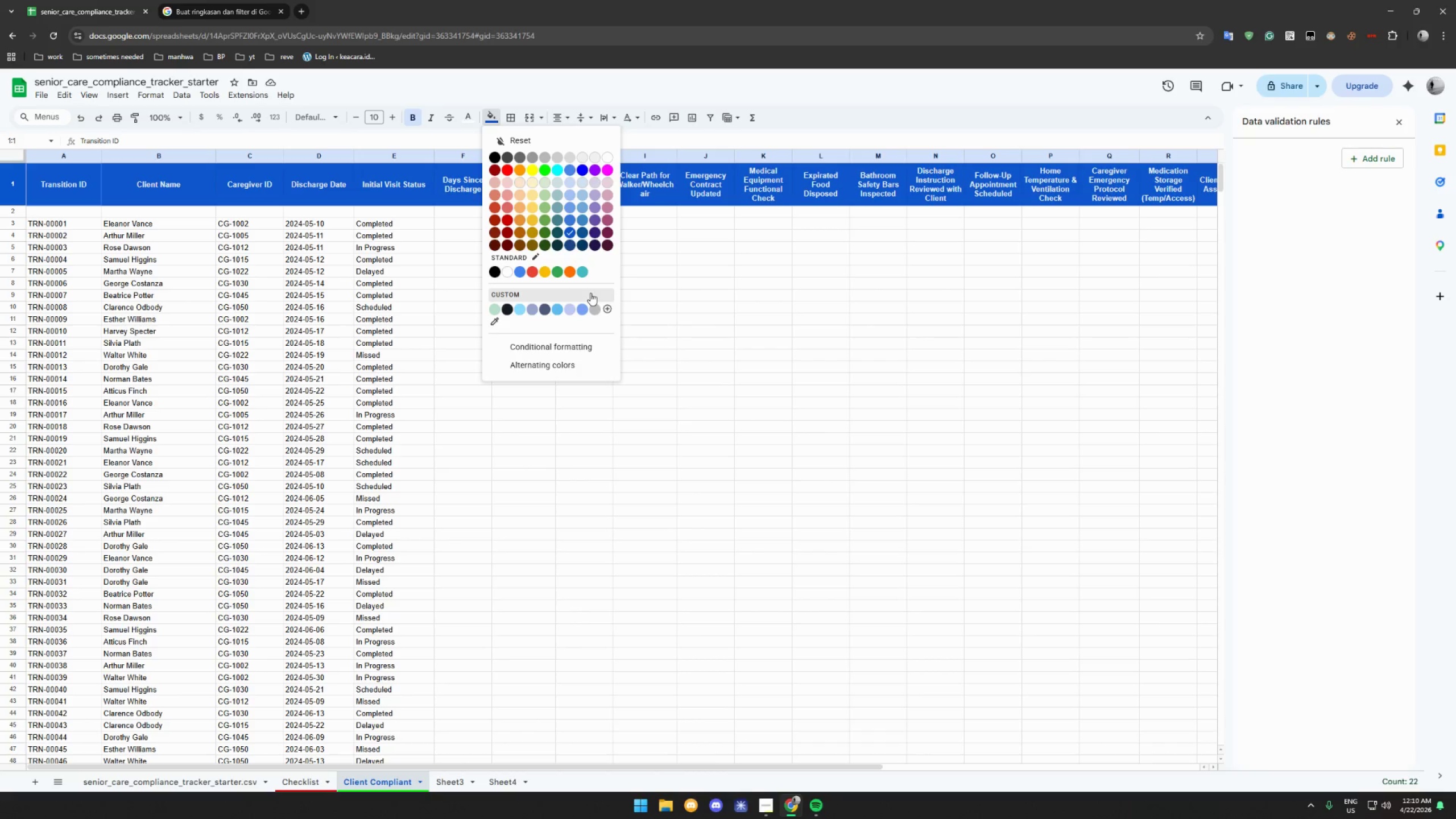 
left_click([608, 306])
 